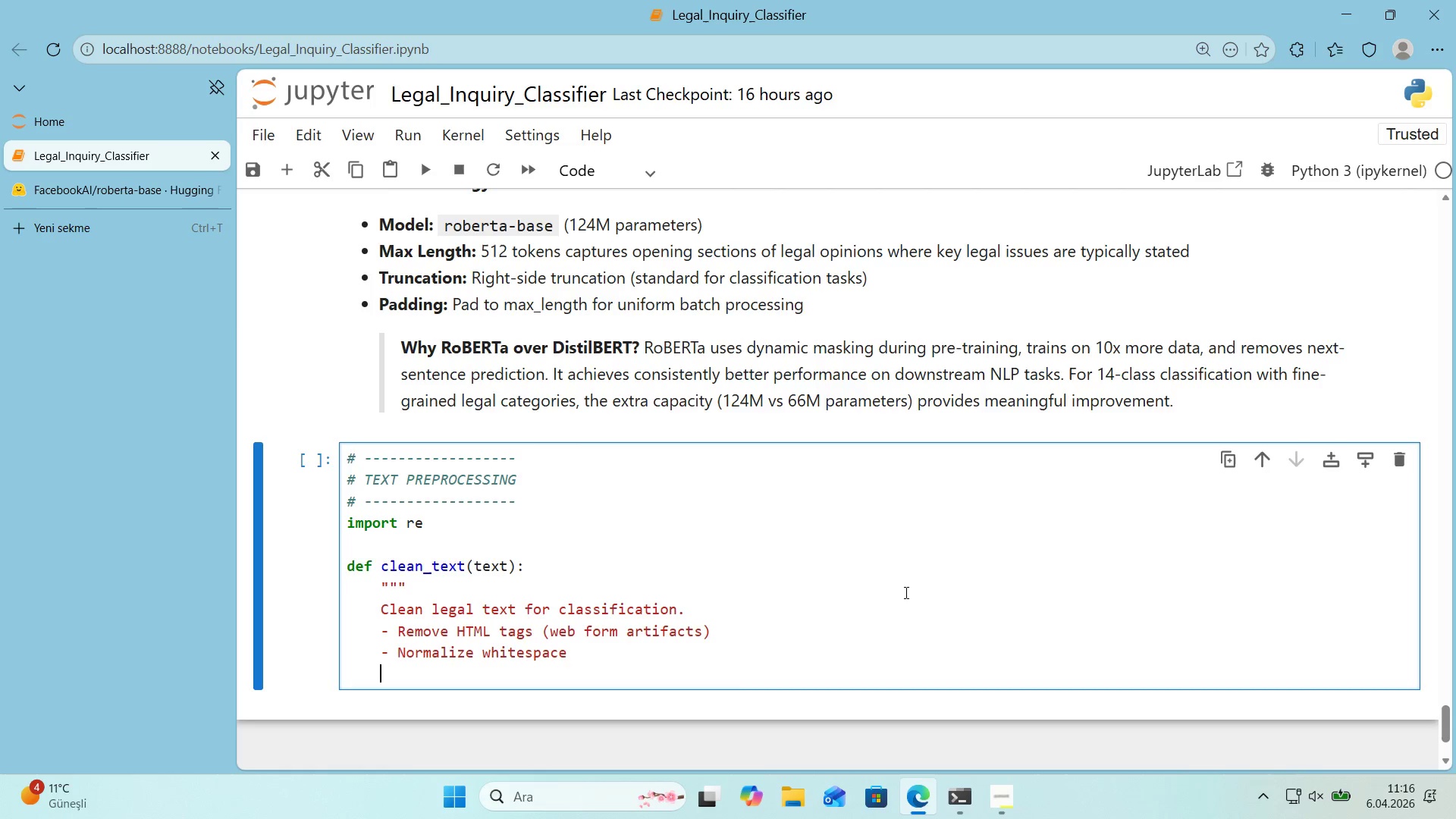 
type(- Str'p lead'ng&tra'l'ng h'te)
key(Backspace)
key(Backspace)
key(Backspace)
key(Backspace)
type(wh'tespace)
 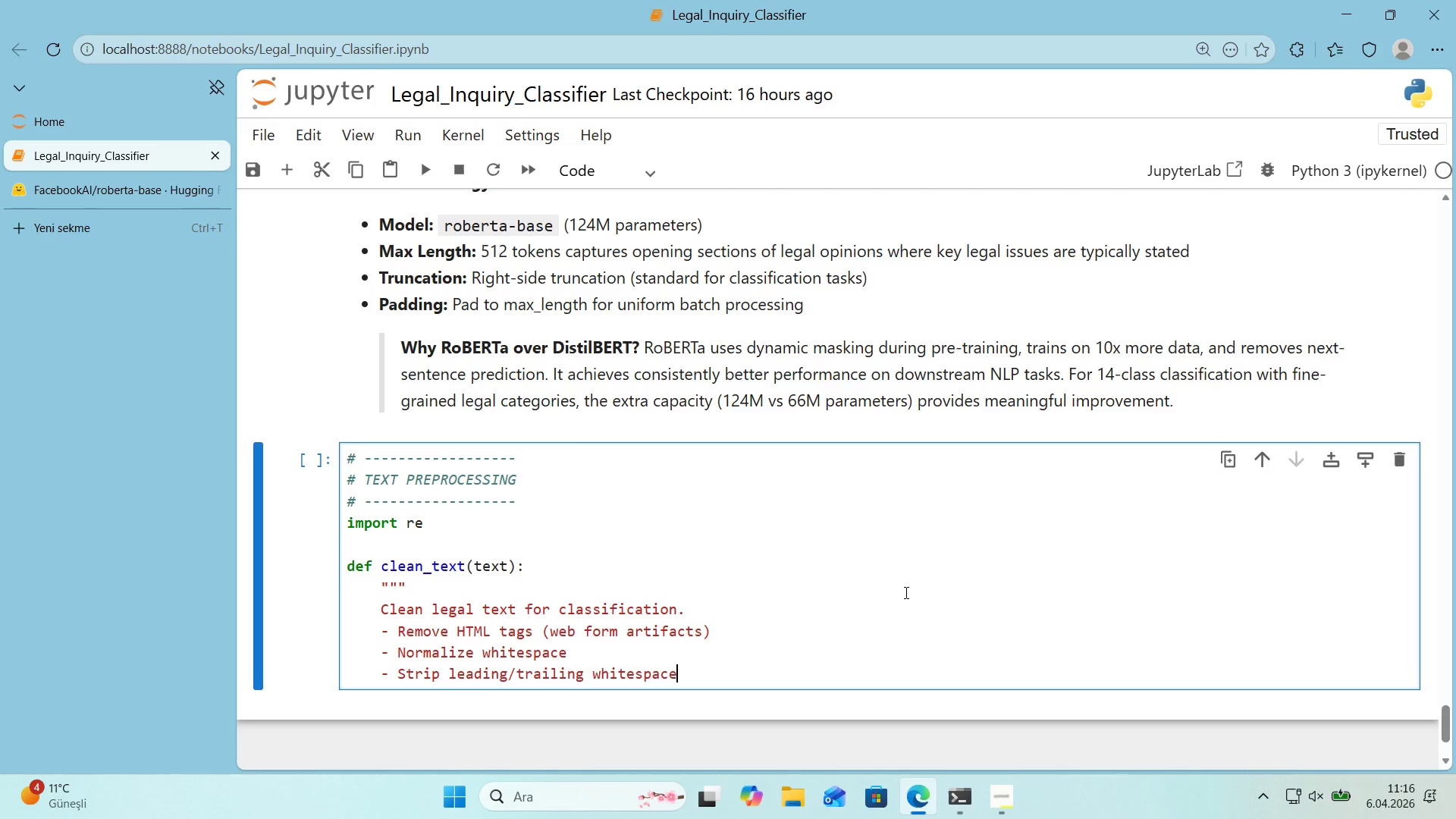 
key(Enter)
 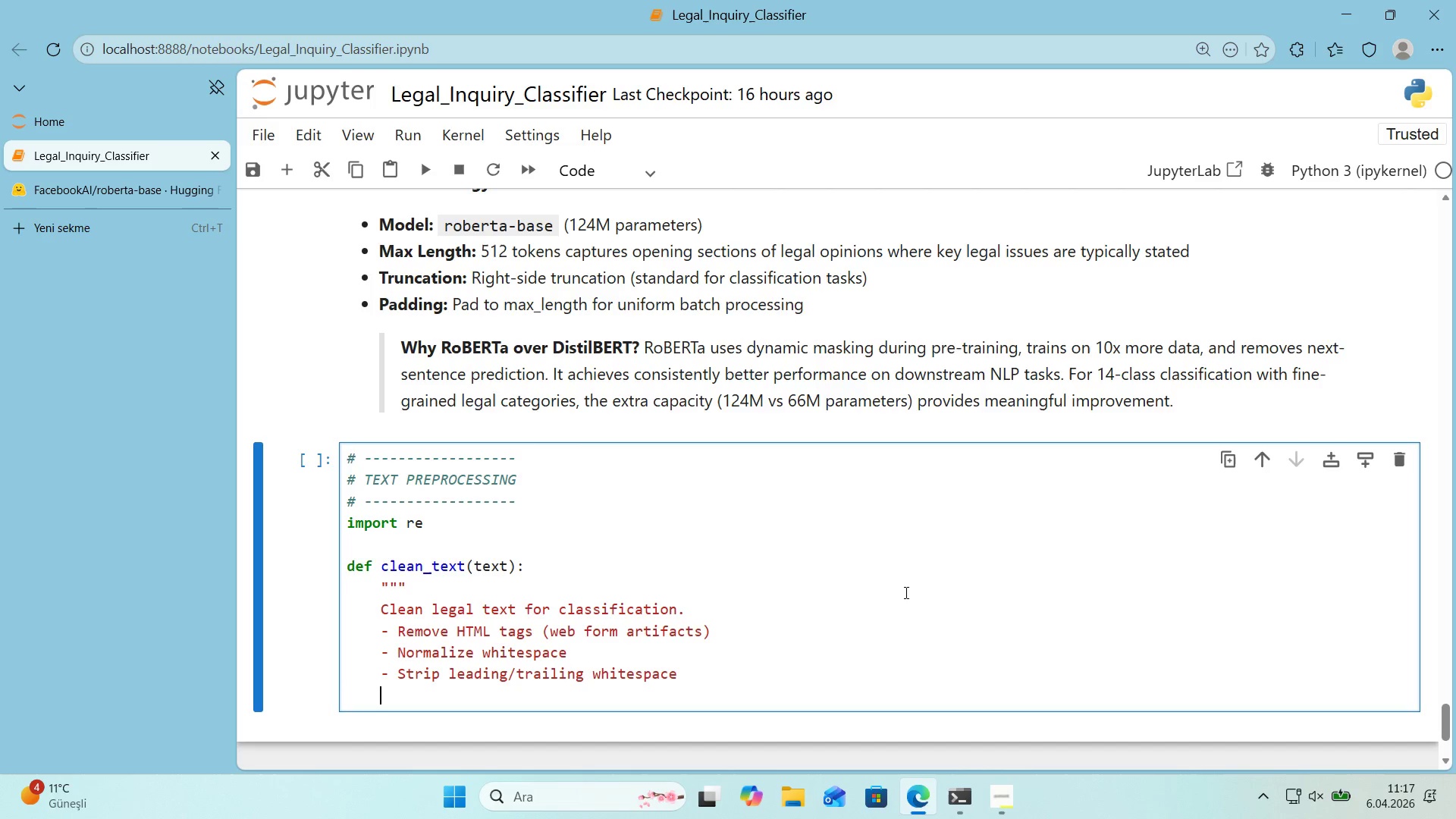 
key(Backquote)
 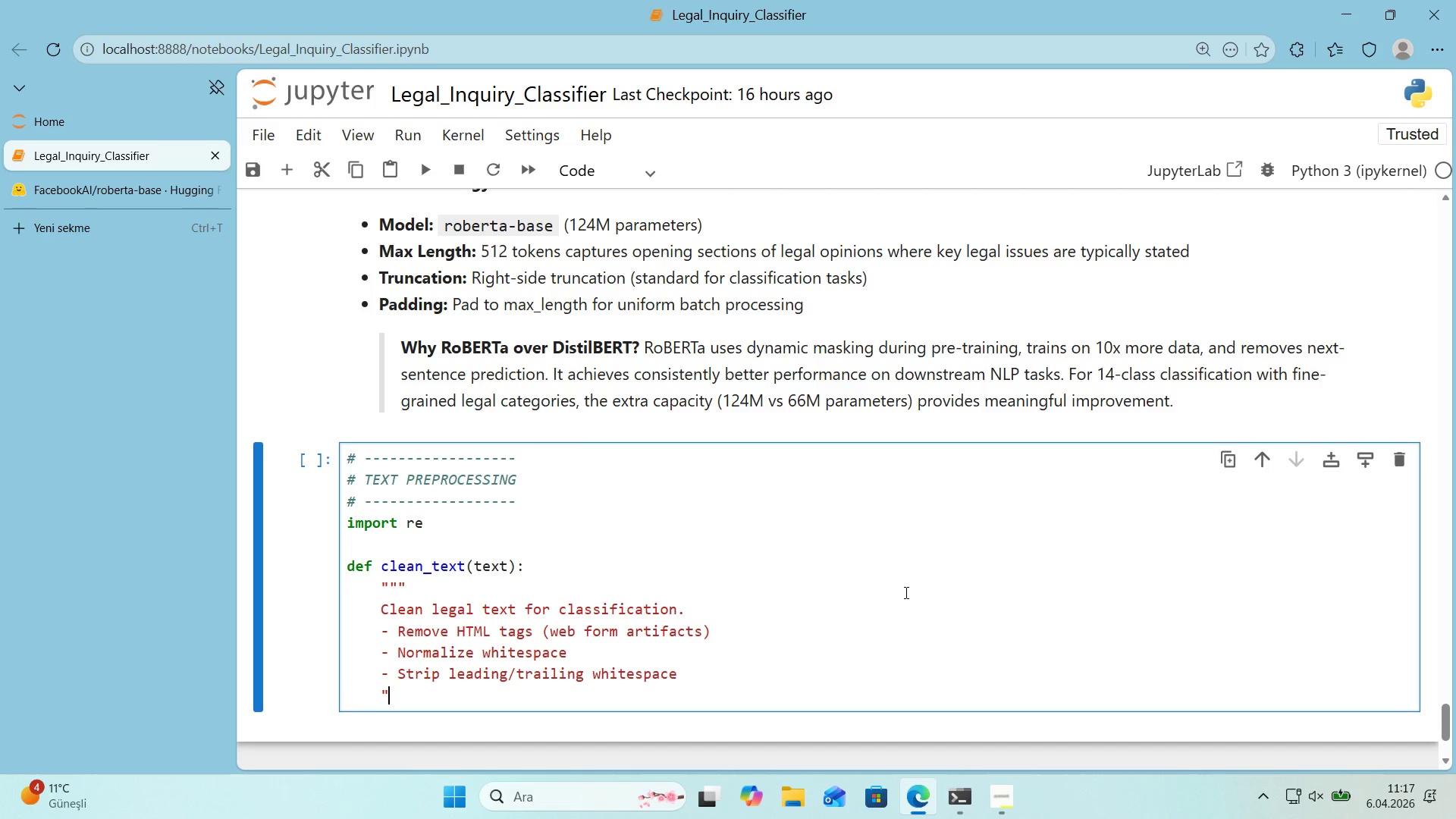 
key(Backquote)
 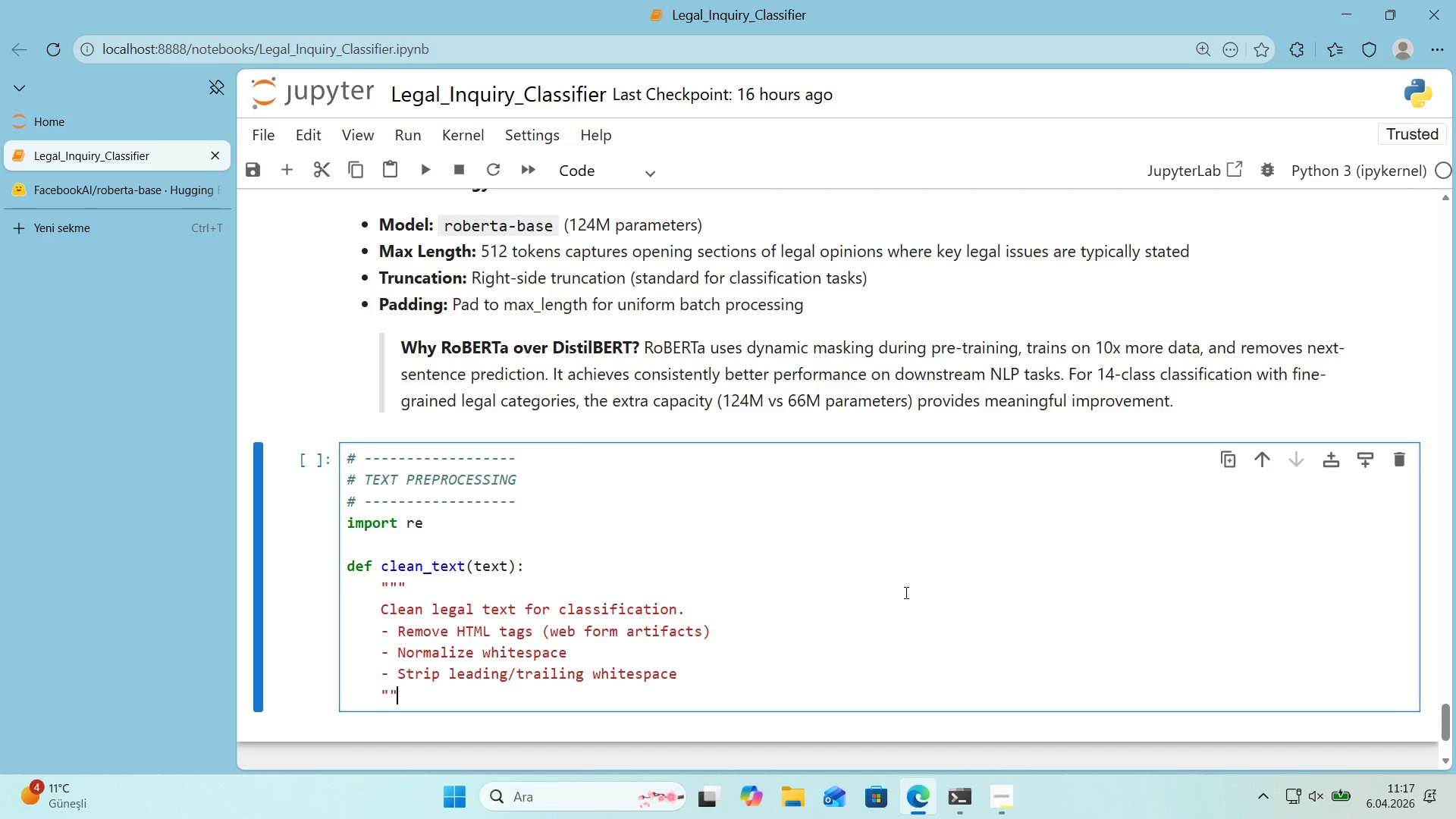 
key(Backquote)
 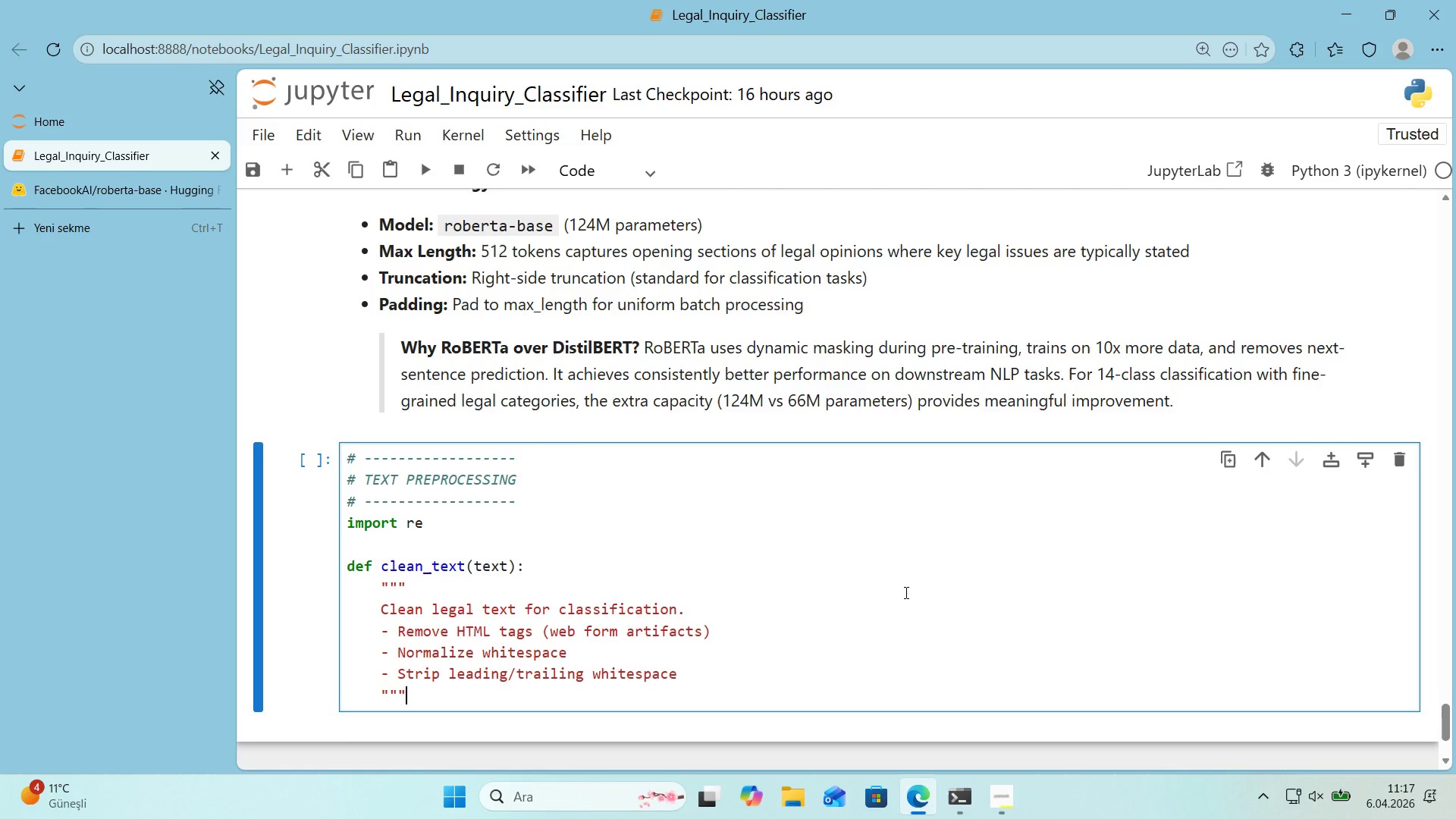 
key(Enter)
 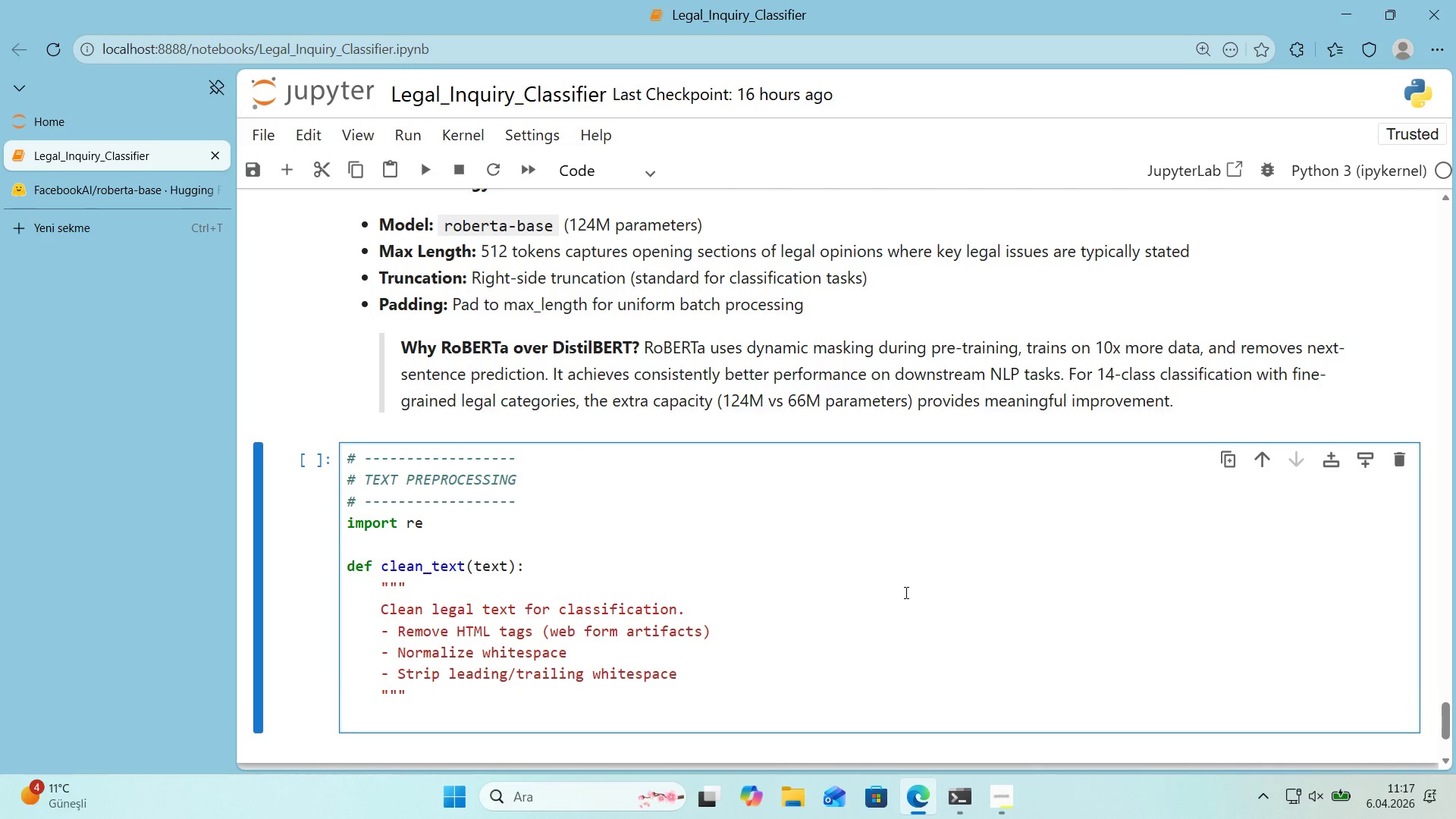 
type(text ) re.sub*()
 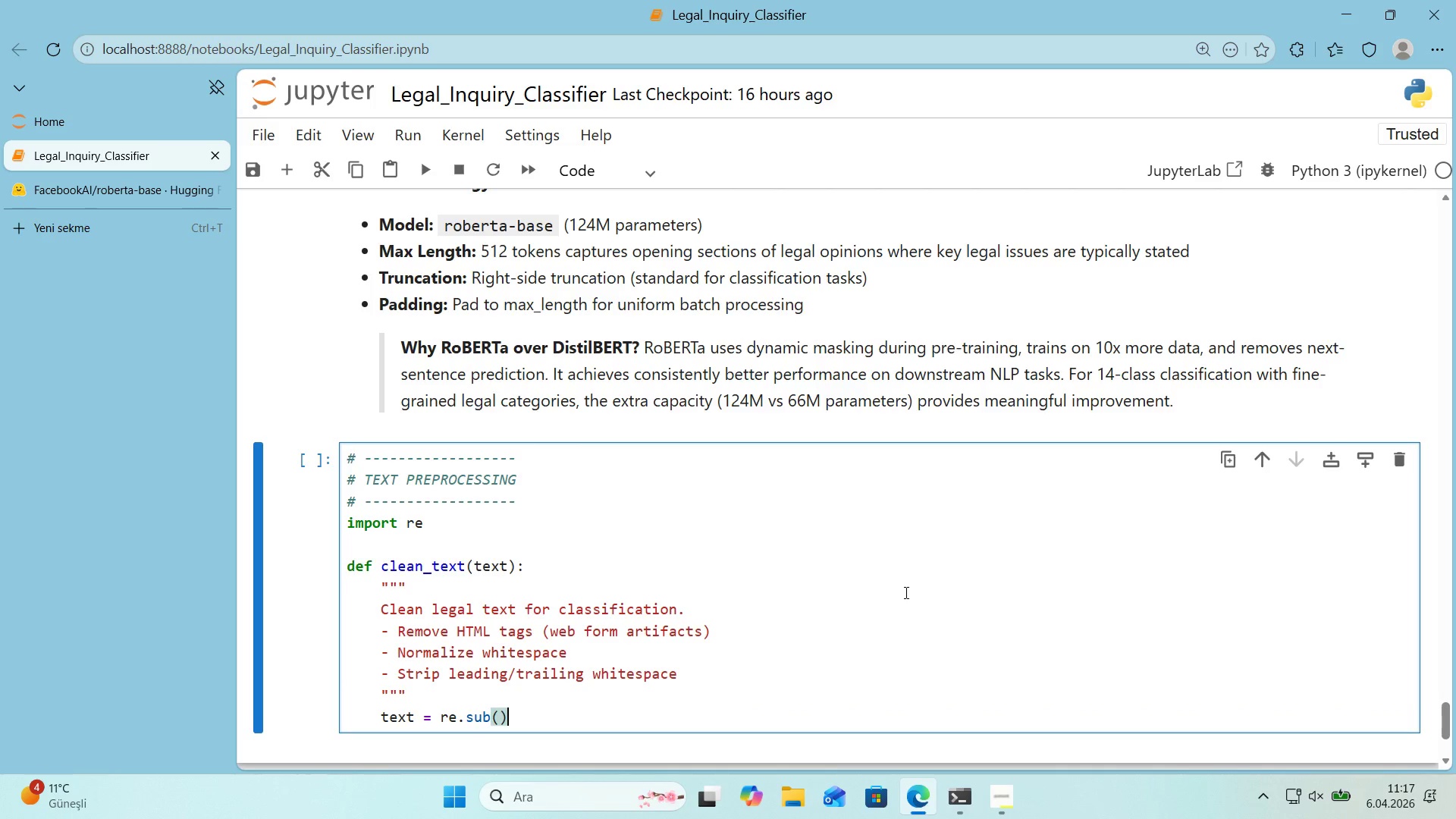 
key(ArrowLeft)
 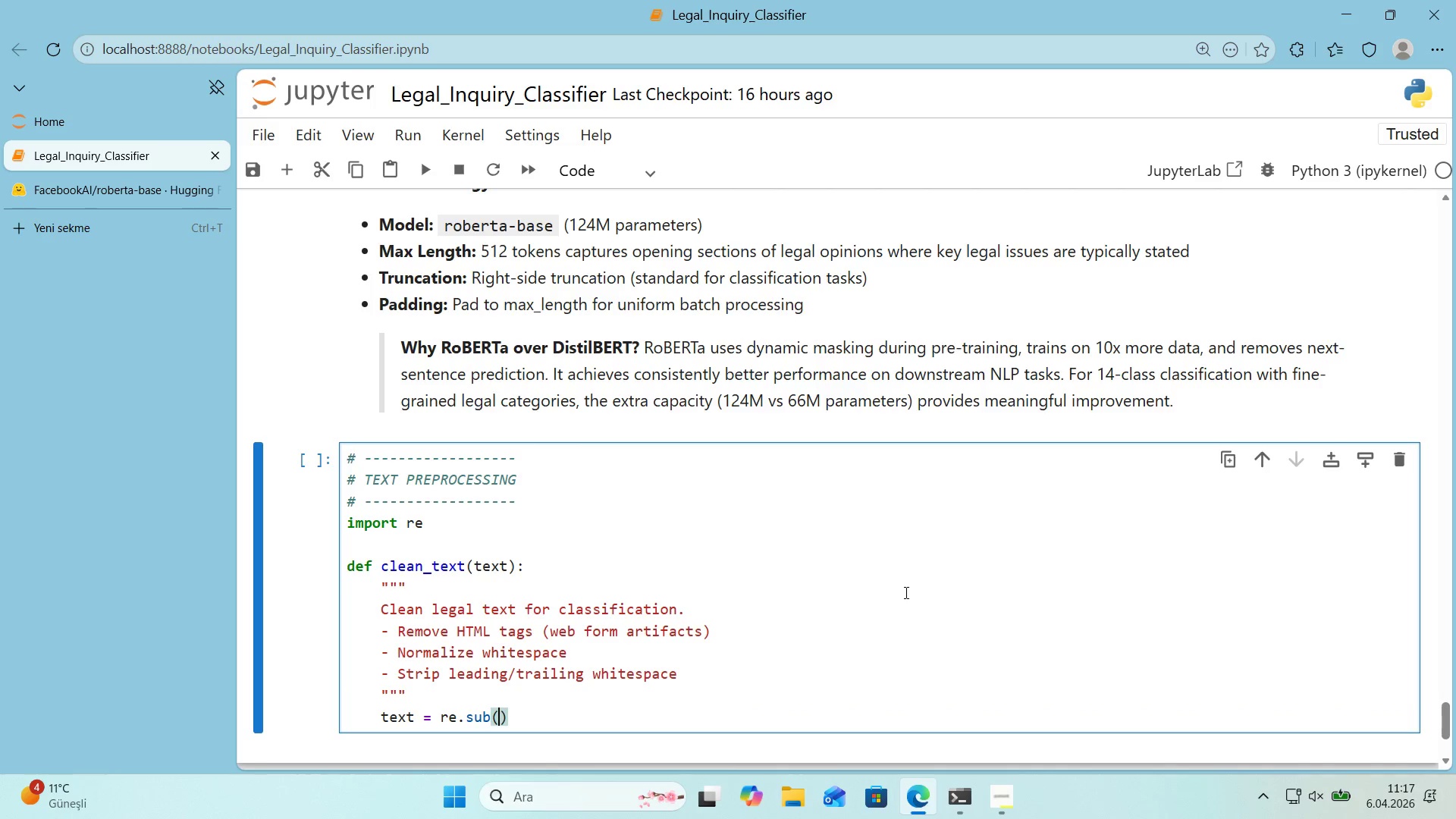 
type(r@@)
 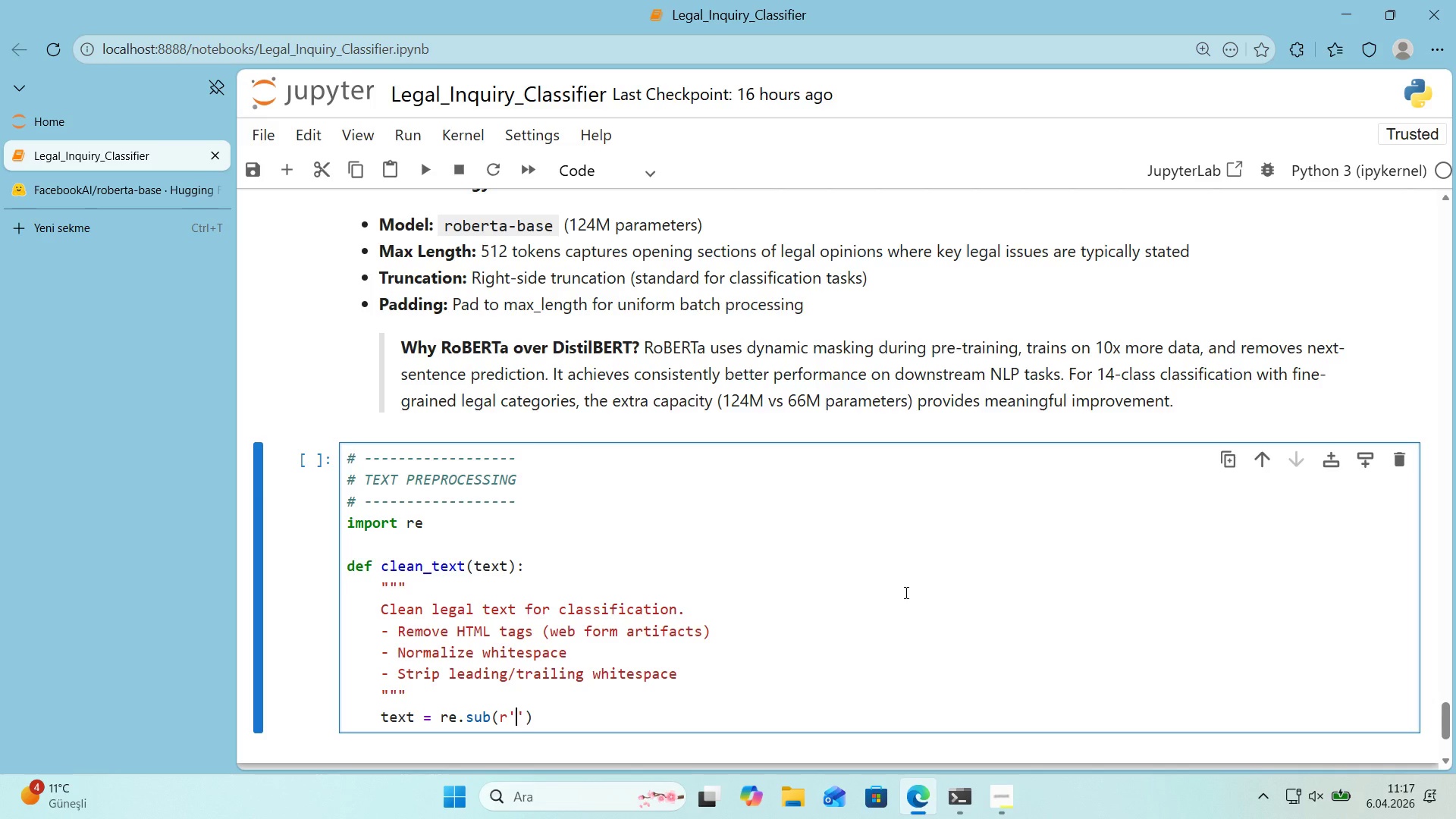 
 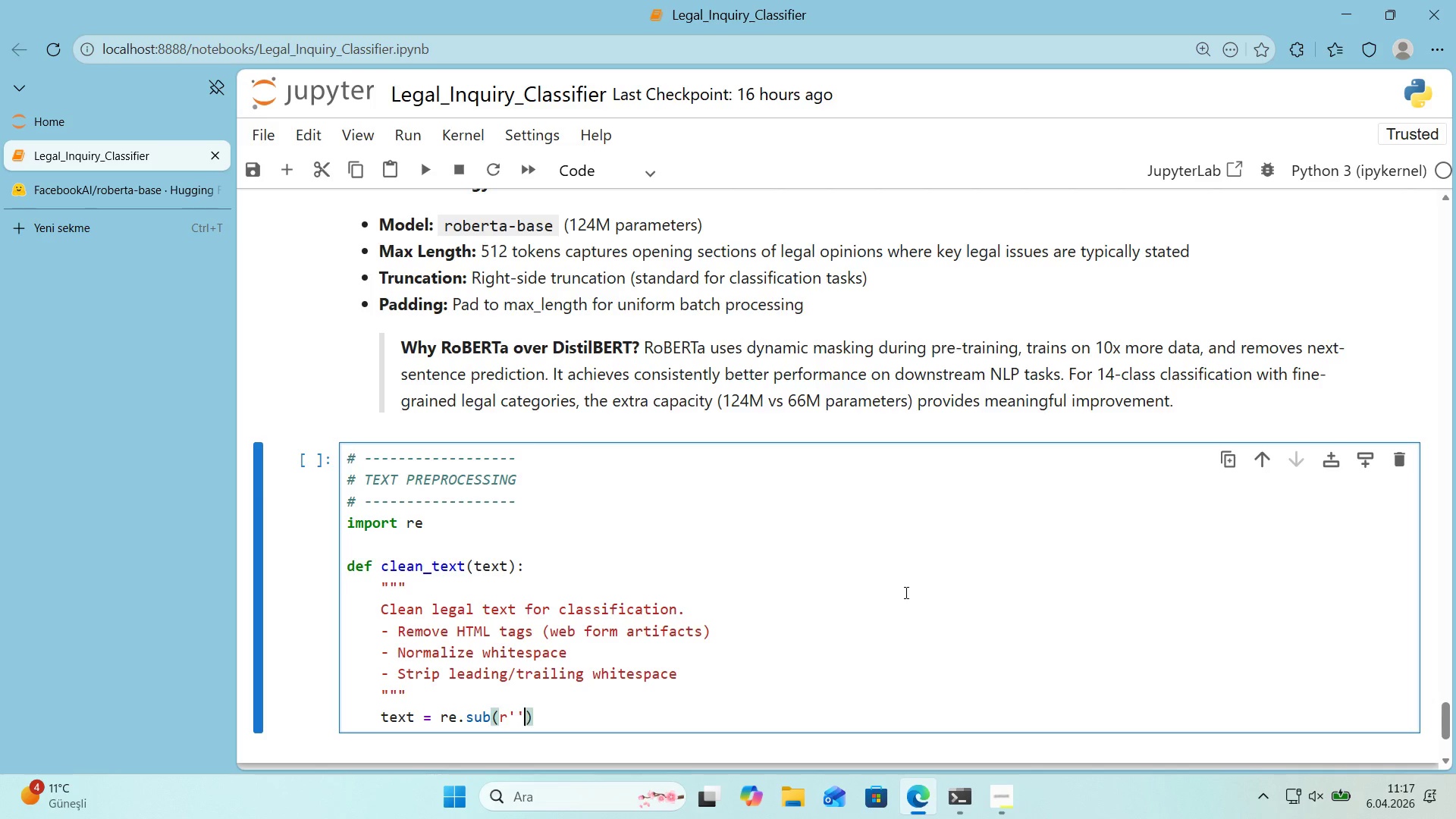 
key(ArrowLeft)
 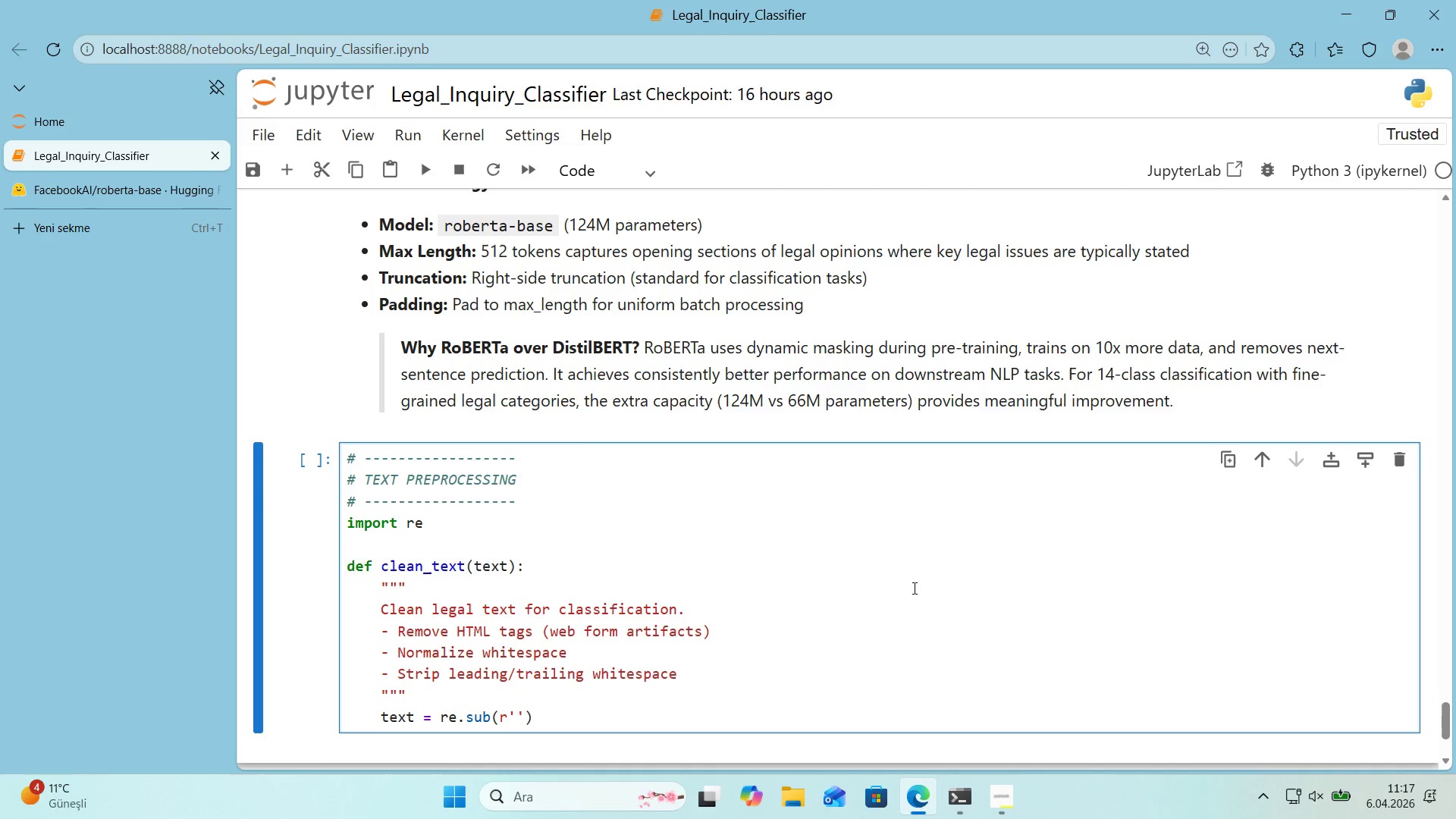 
scroll: coordinate [905, 586], scroll_direction: down, amount: 1.0
 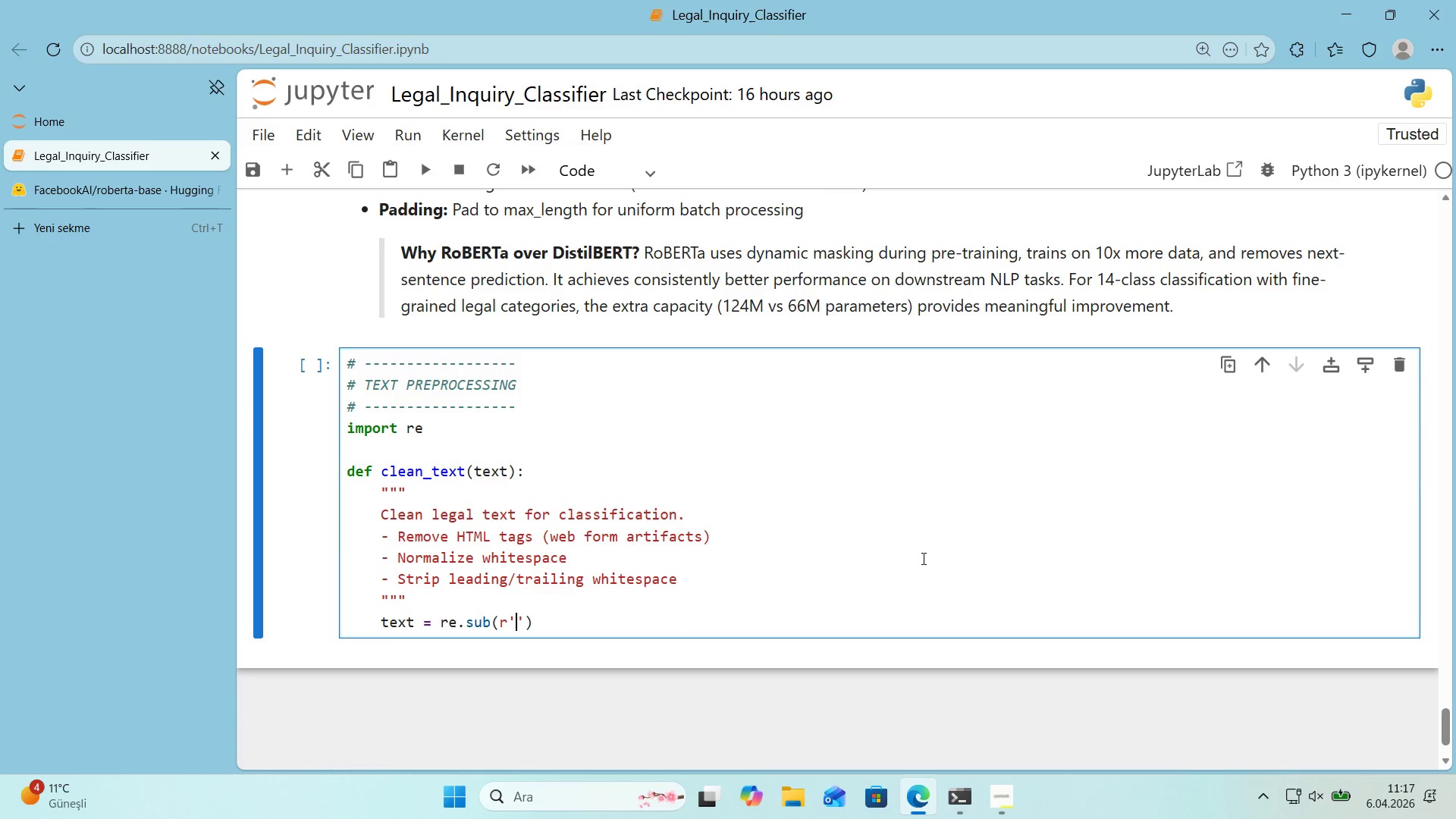 
key(Break)
 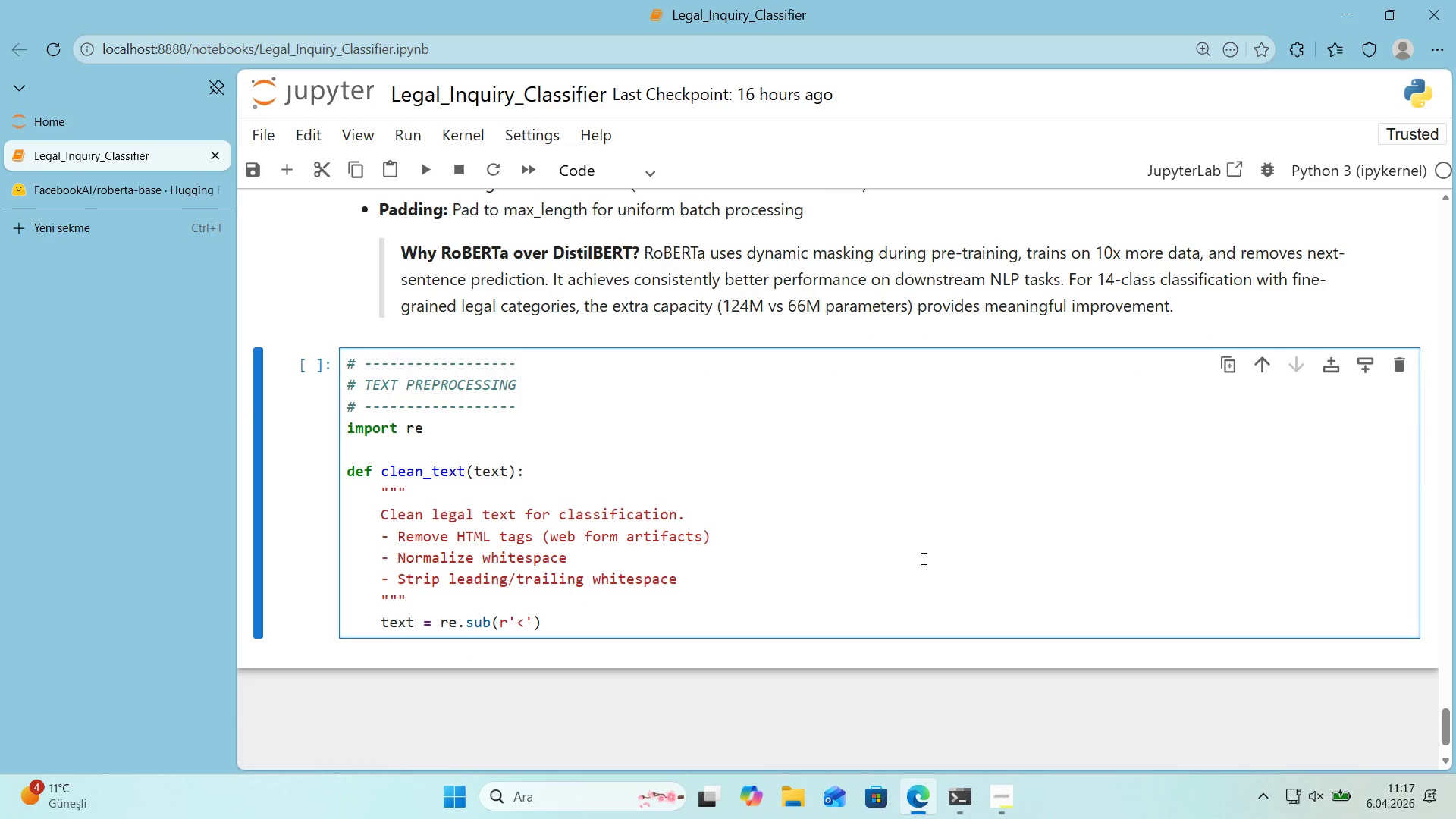 
key(Alt+Control+8)
 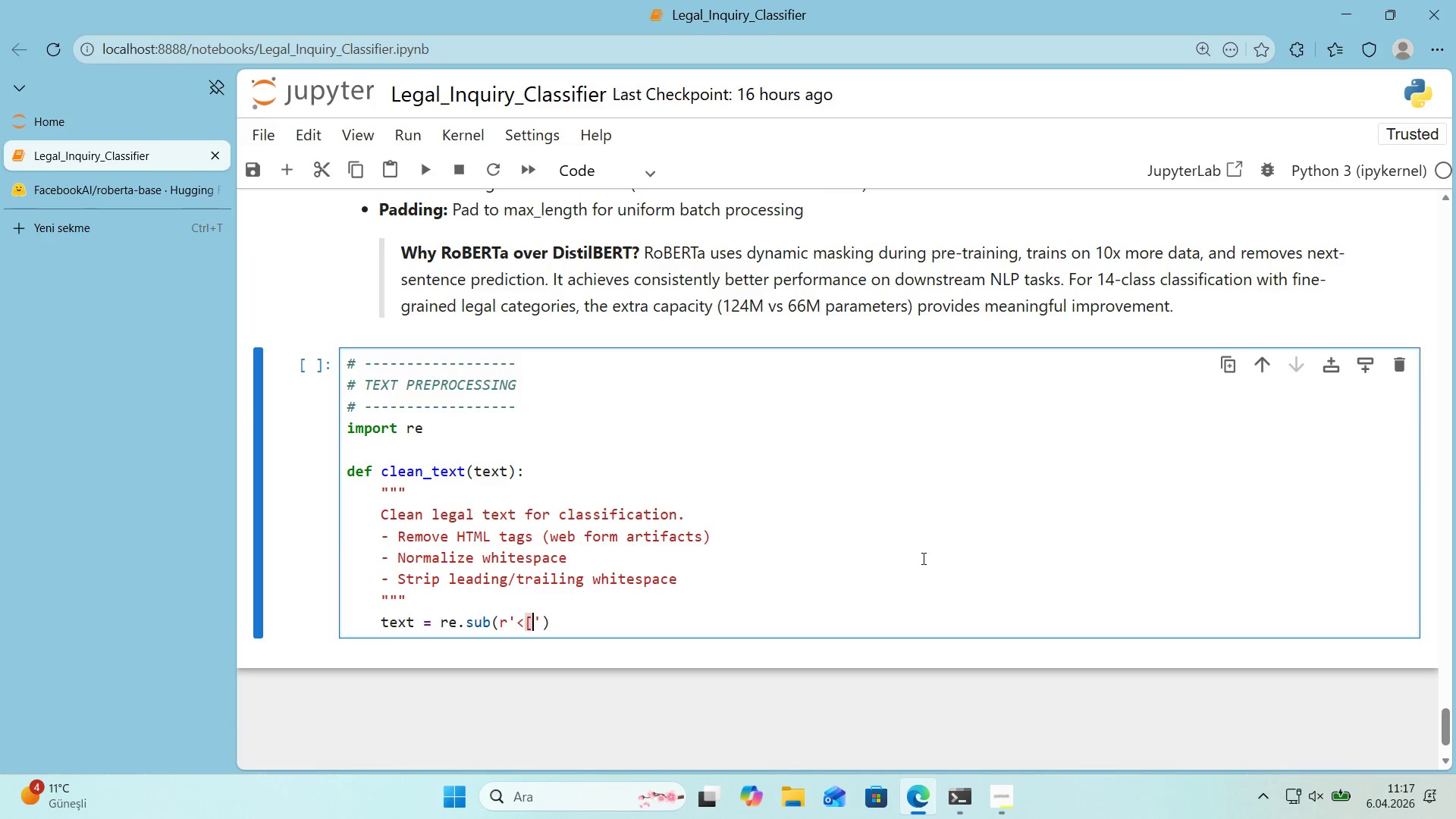 
key(Alt+Control+9)
 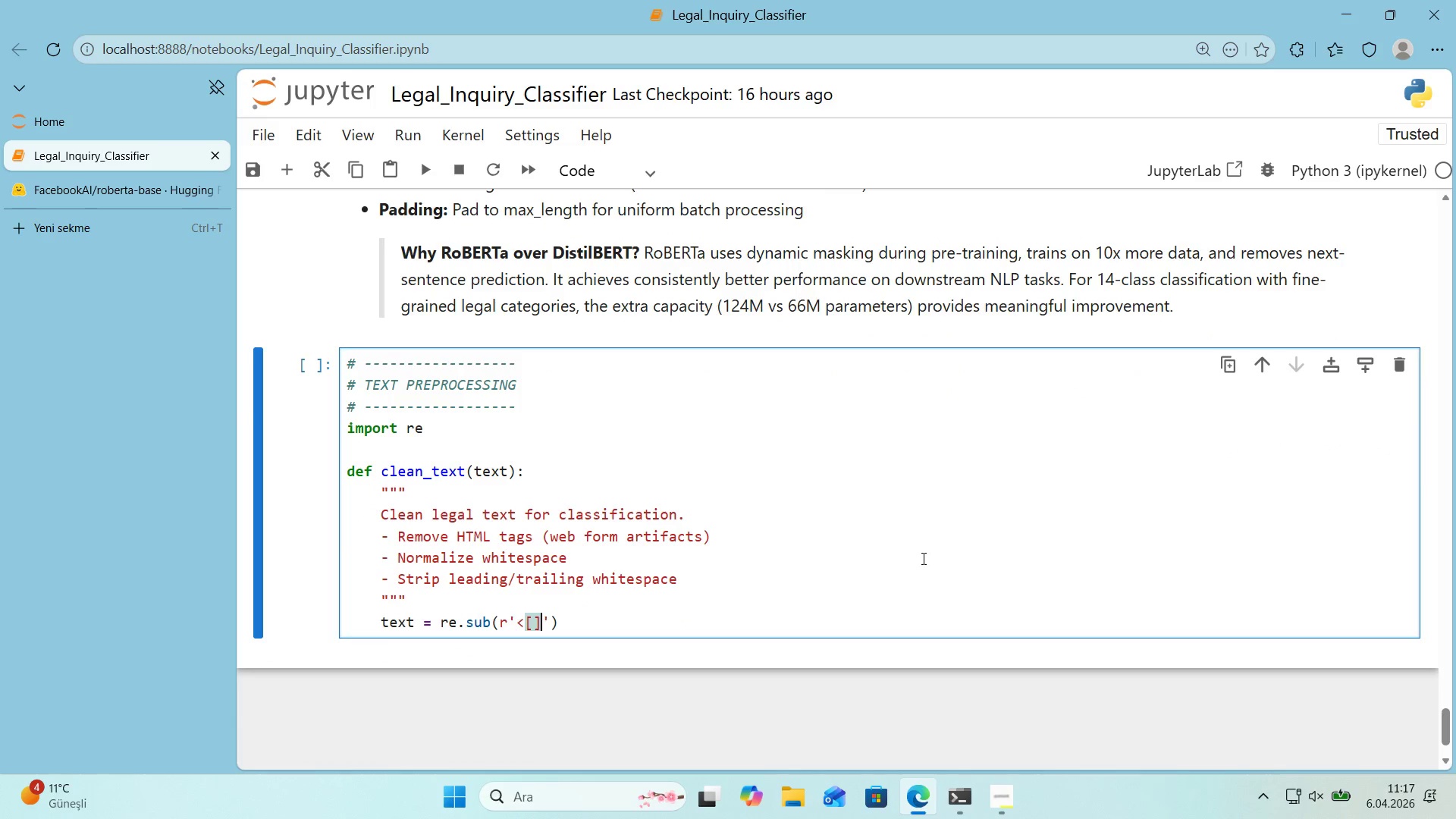 
key(ArrowLeft)
 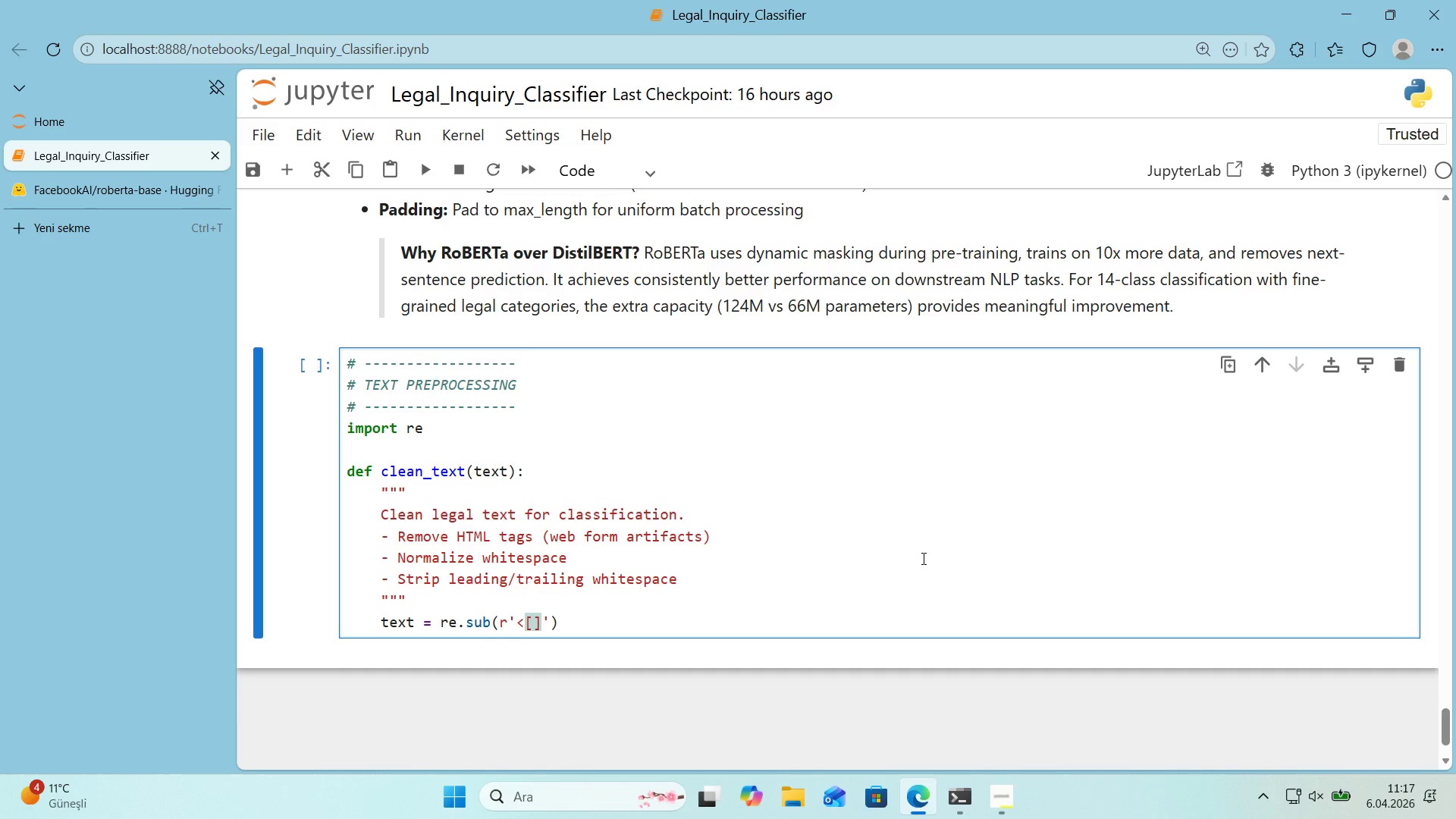 
wait(6.08)
 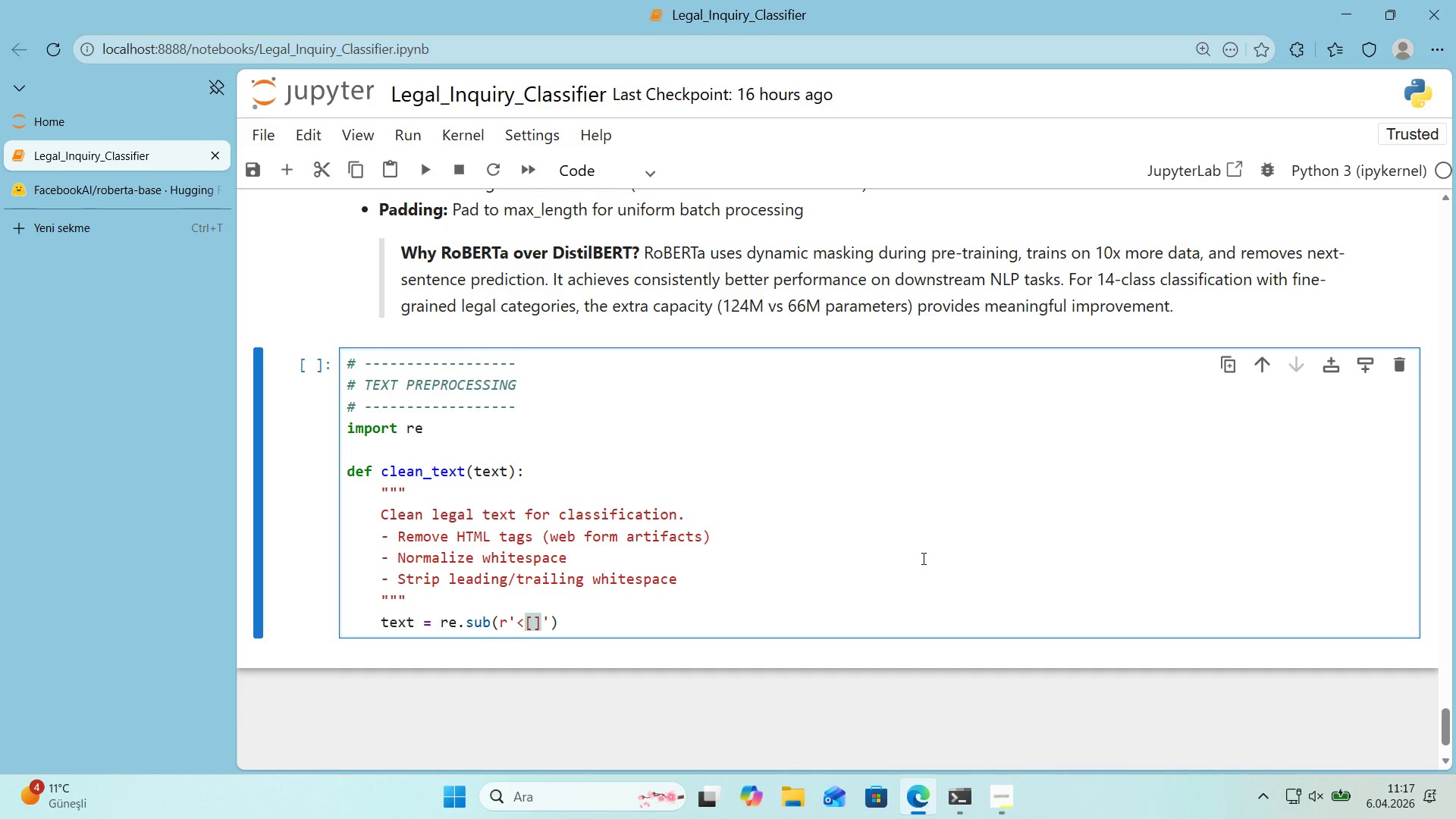 
key(Alt+Control+3)
 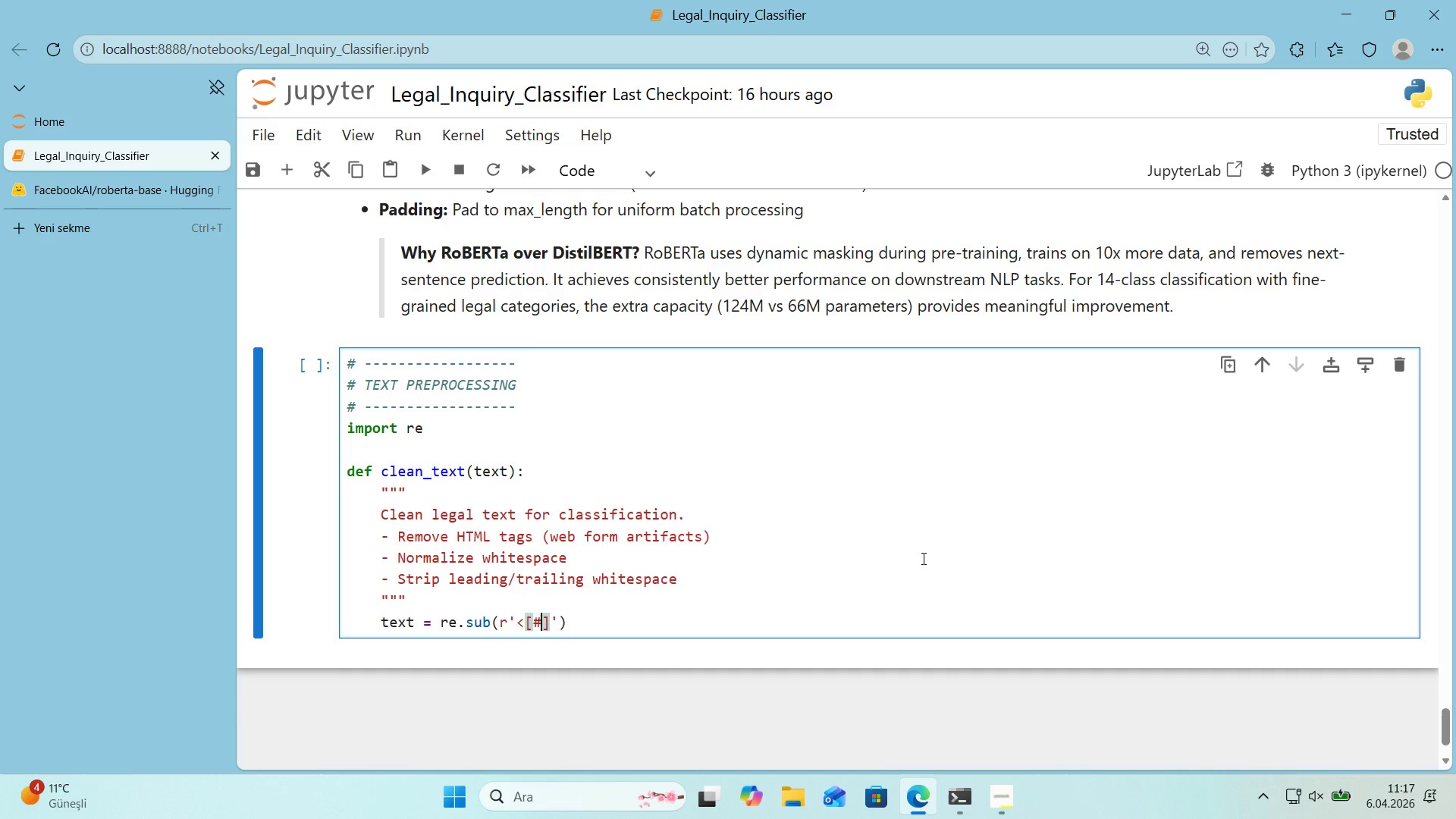 
key(Backspace)
type(#3)
key(Backspace)
type([Break])
 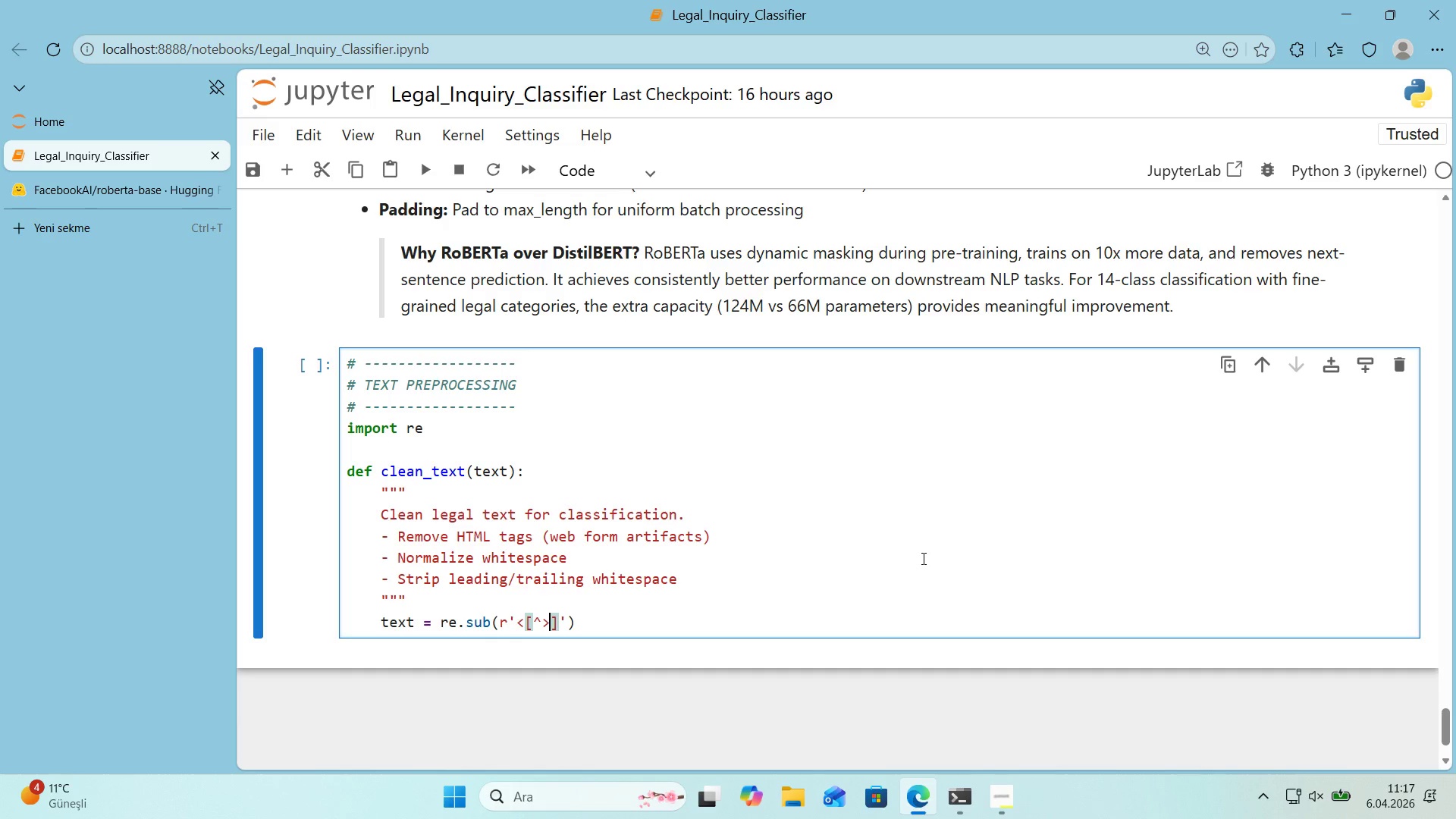 
key(ArrowRight)
 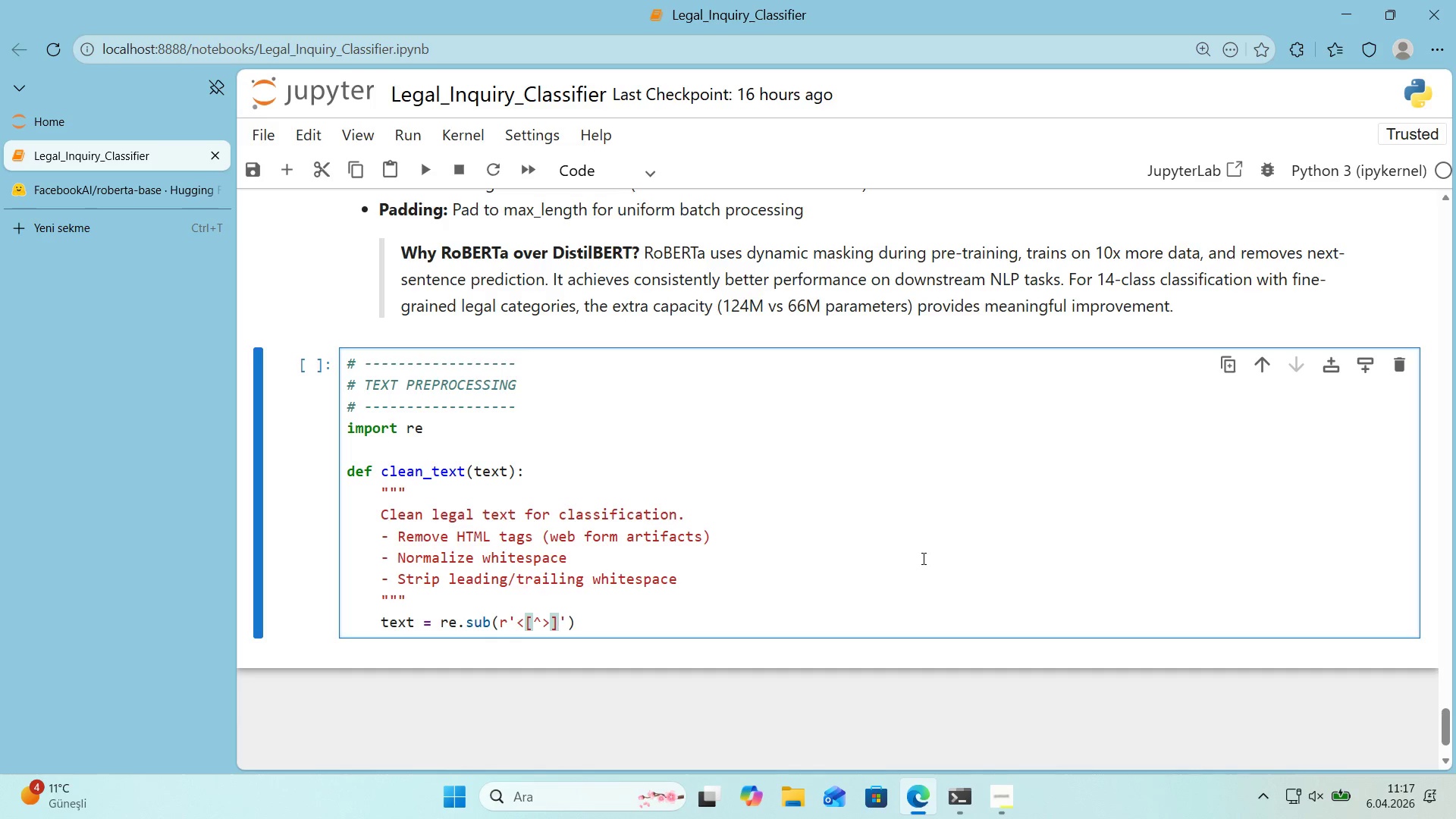 
key(NumpadAdd)
 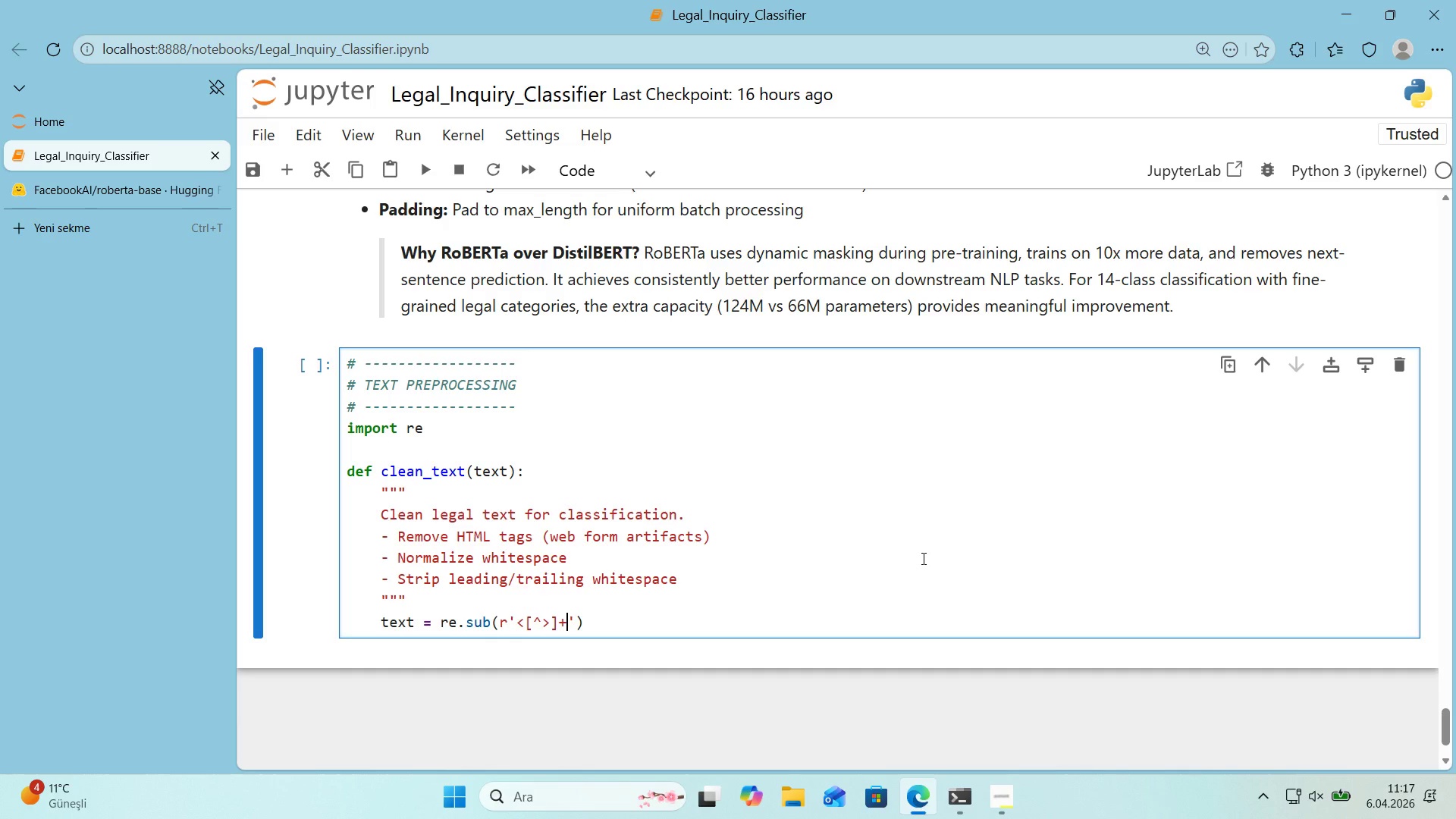 
key(Shift+Break)
 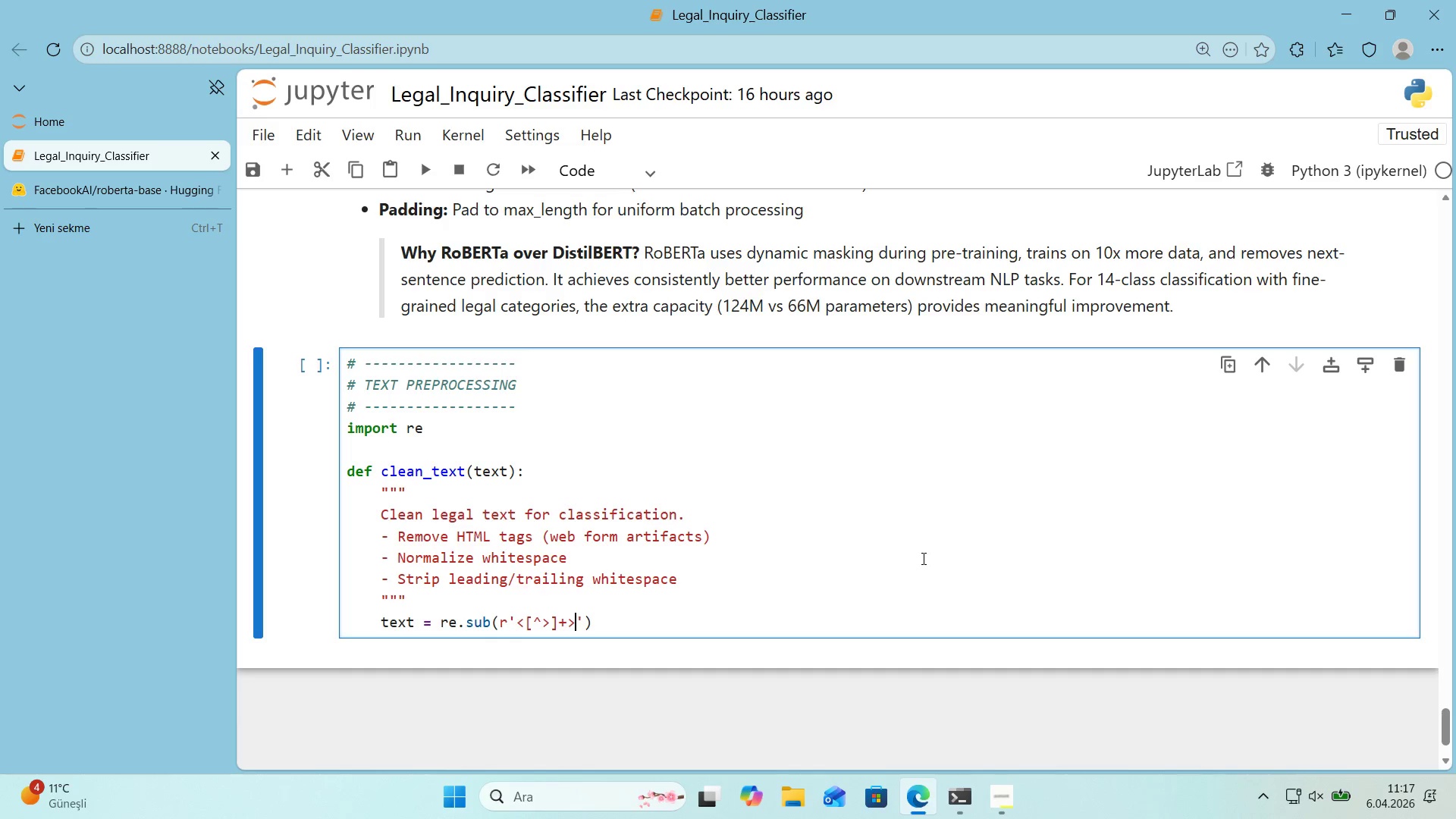 
key(ArrowRight)
 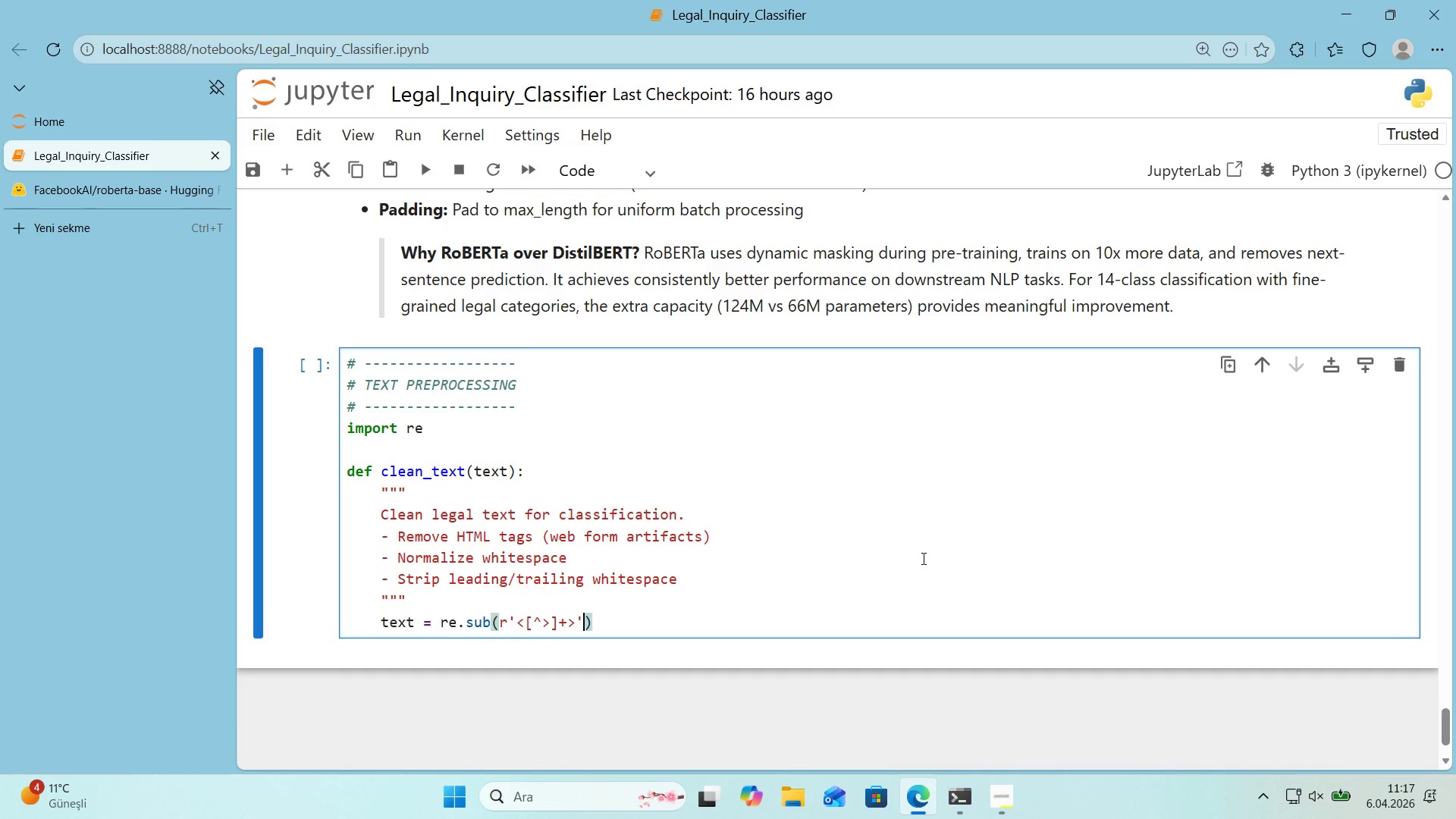 
key(Comma)
 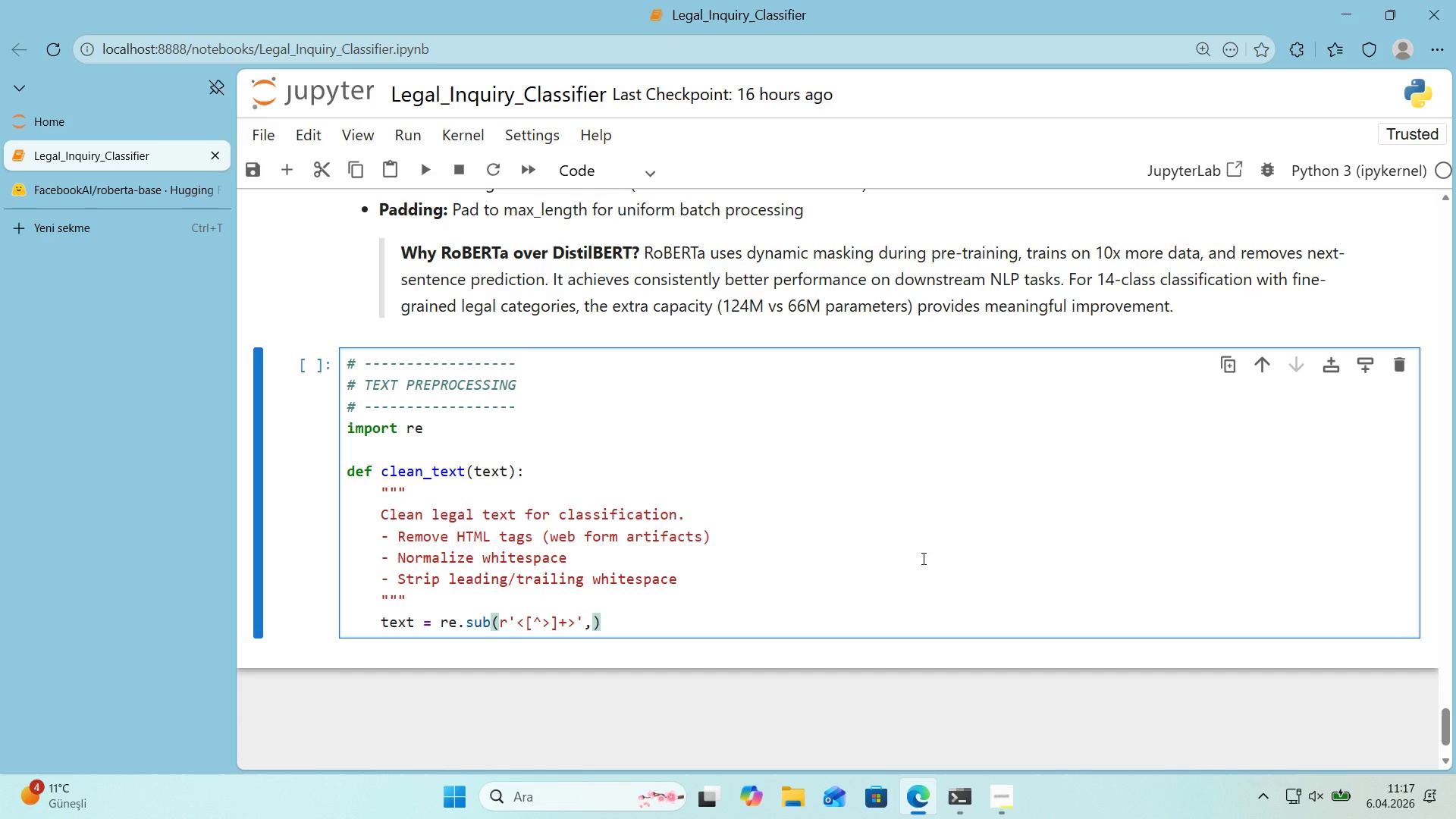 
key(ArrowLeft)
 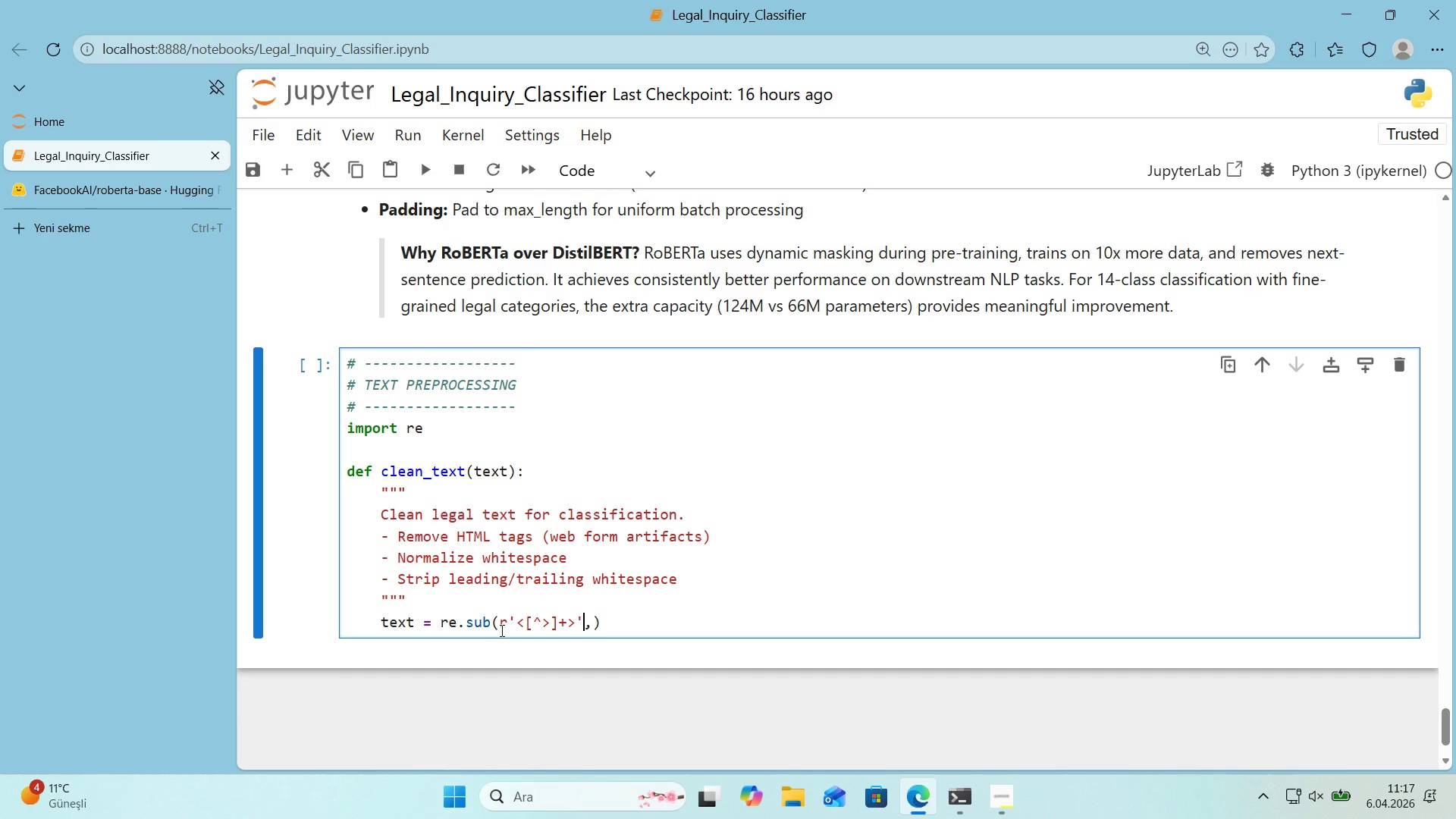 
wait(5.38)
 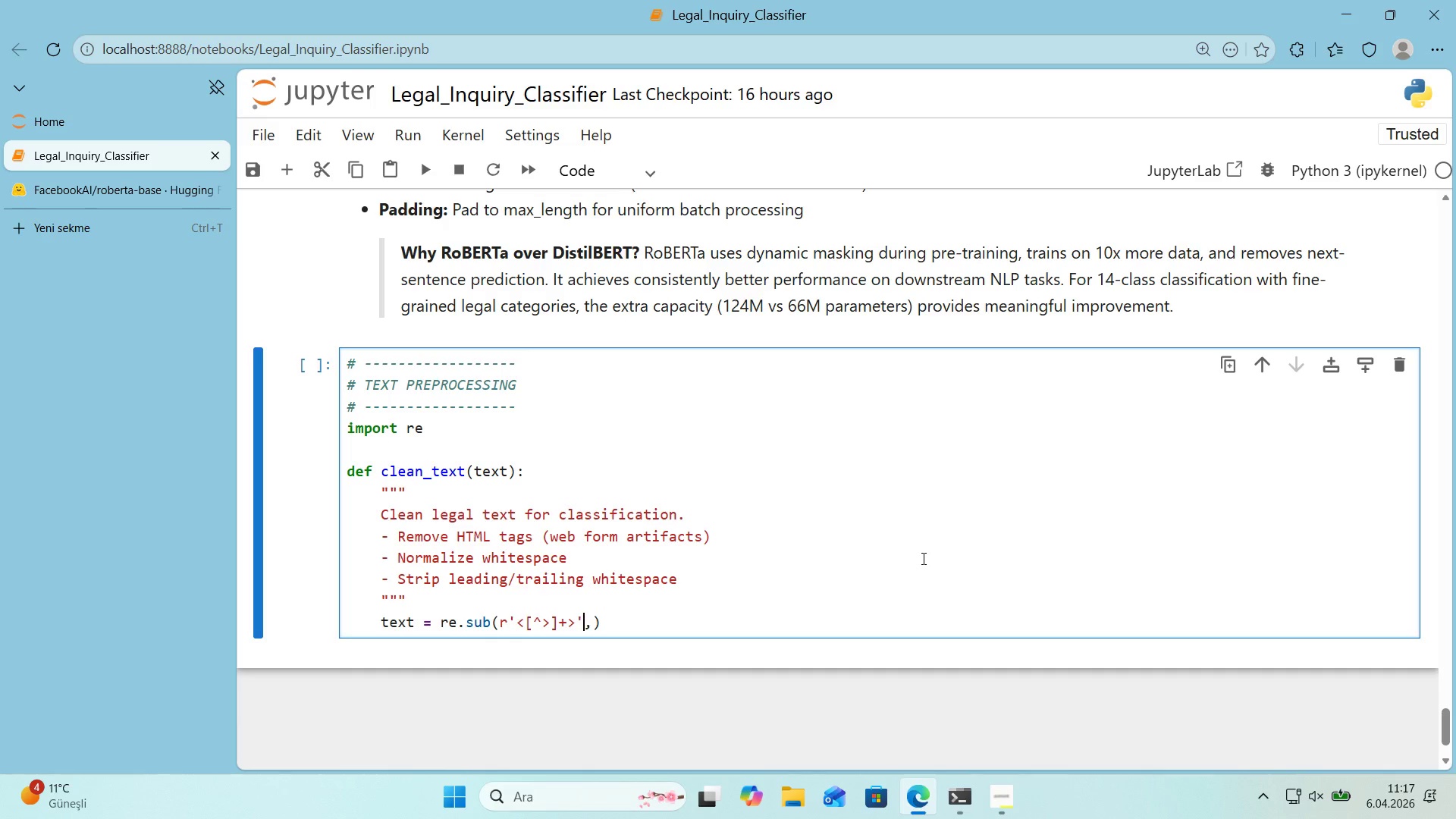 
left_click([522, 629])
 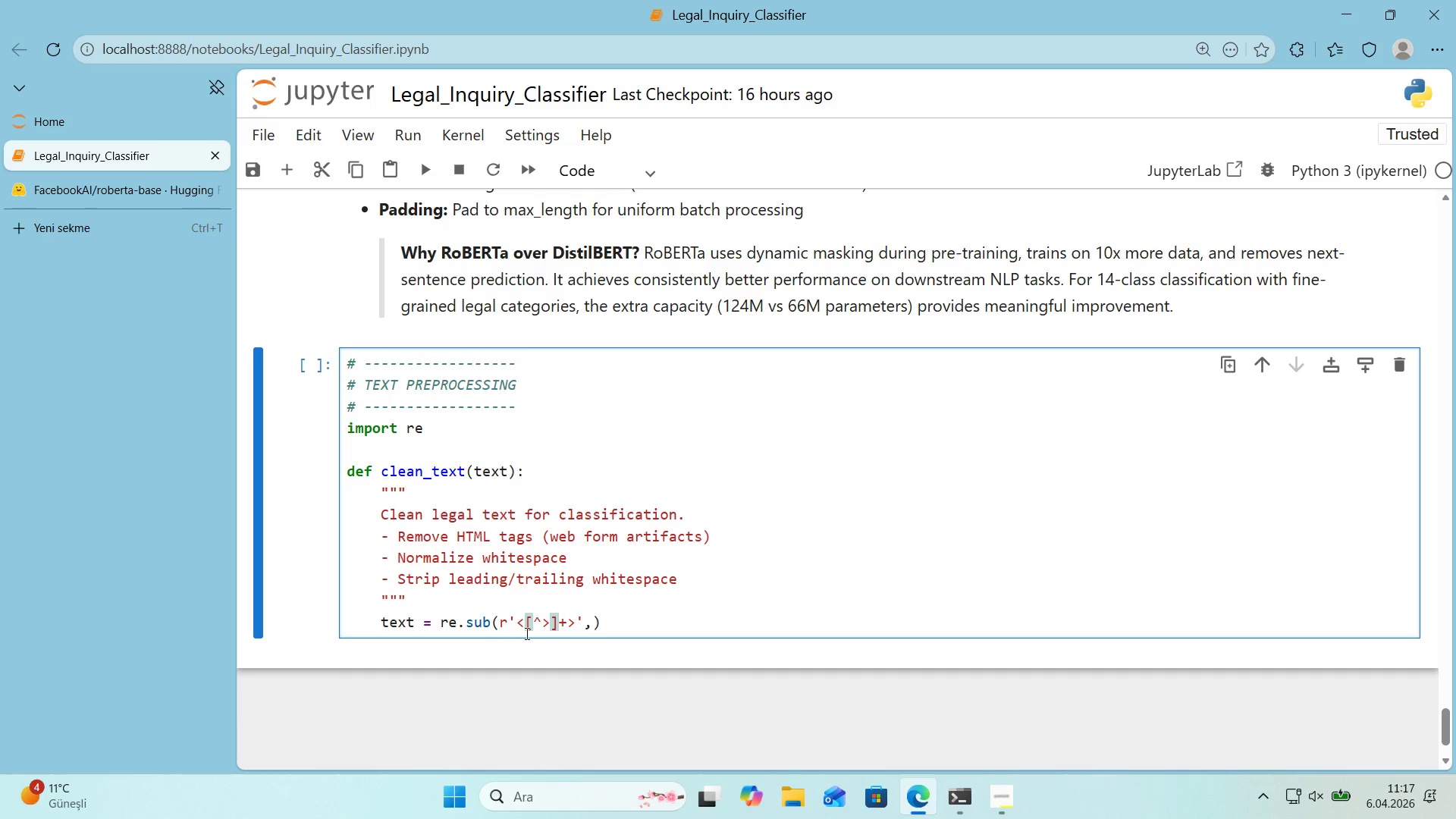 
left_click([535, 633])
 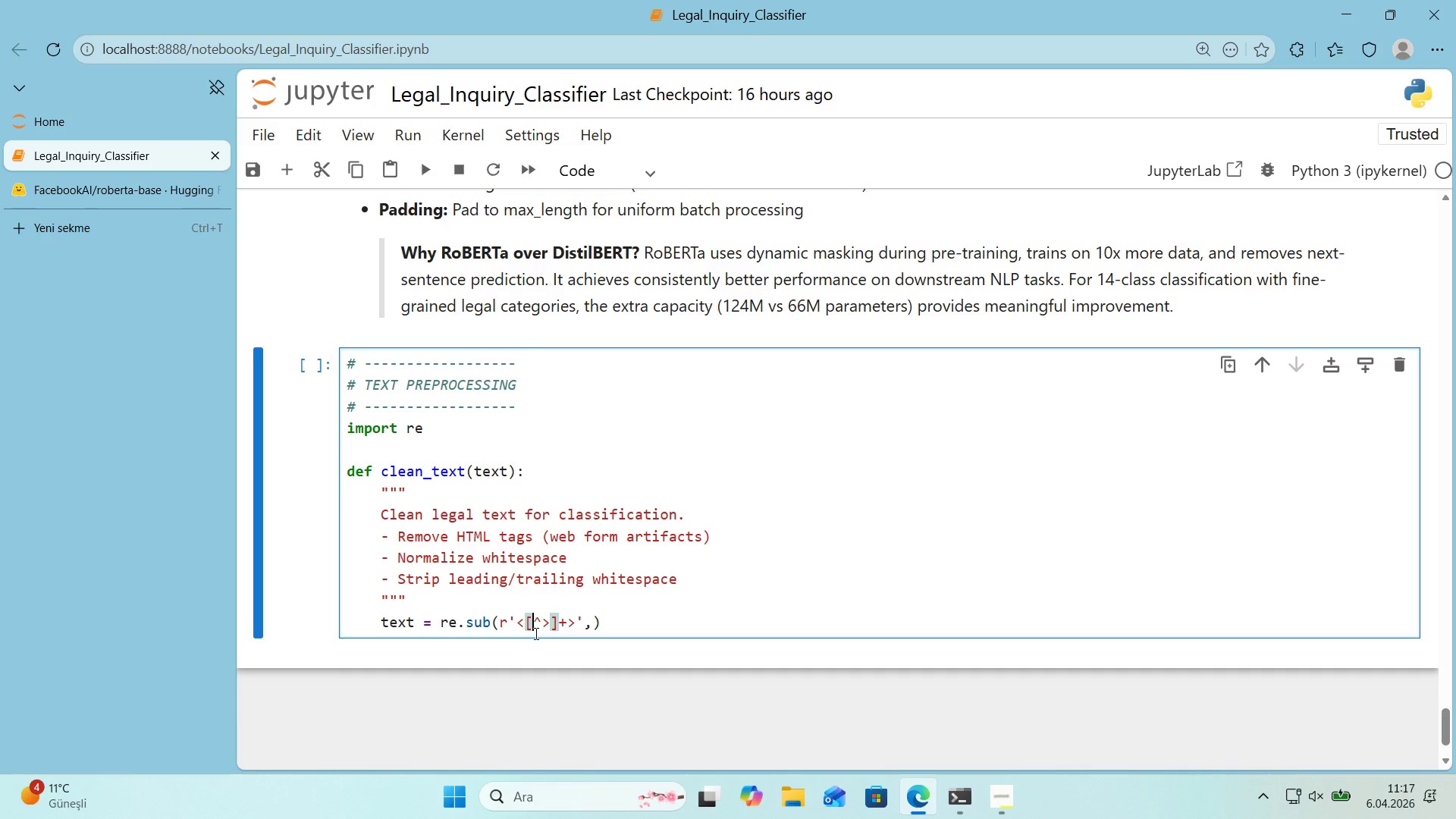 
left_click([541, 630])
 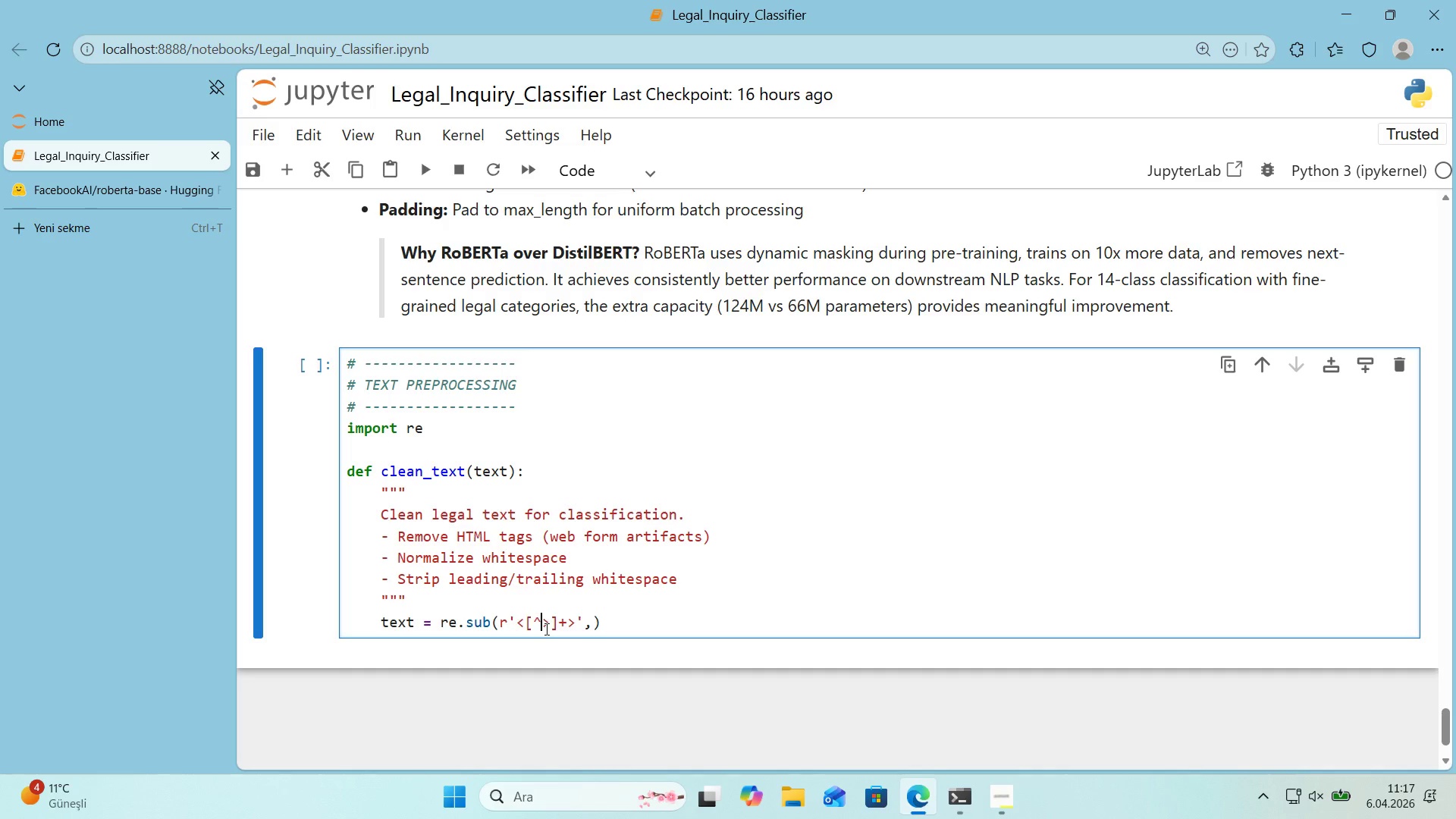 
left_click([548, 628])
 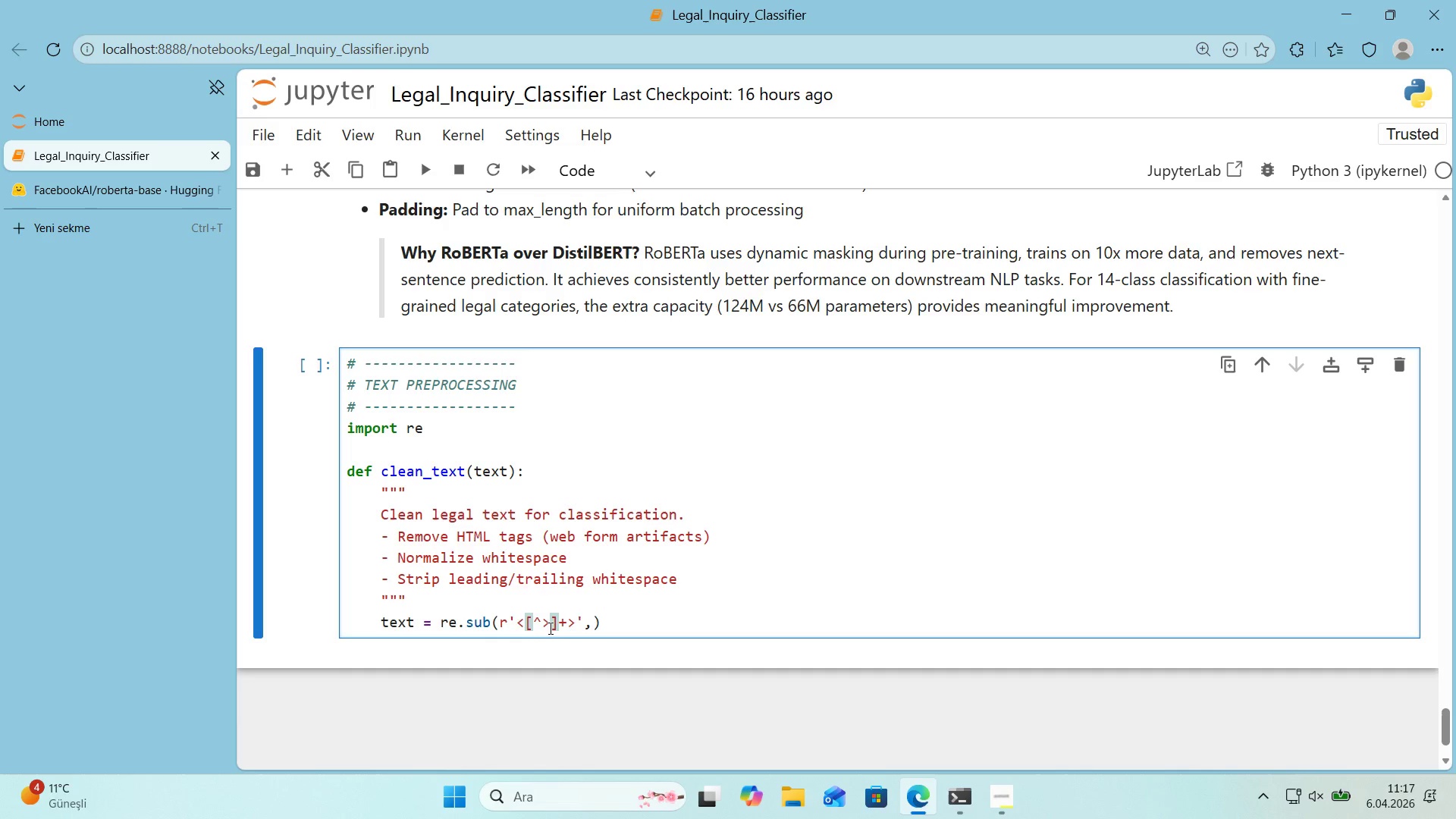 
left_click([557, 625])
 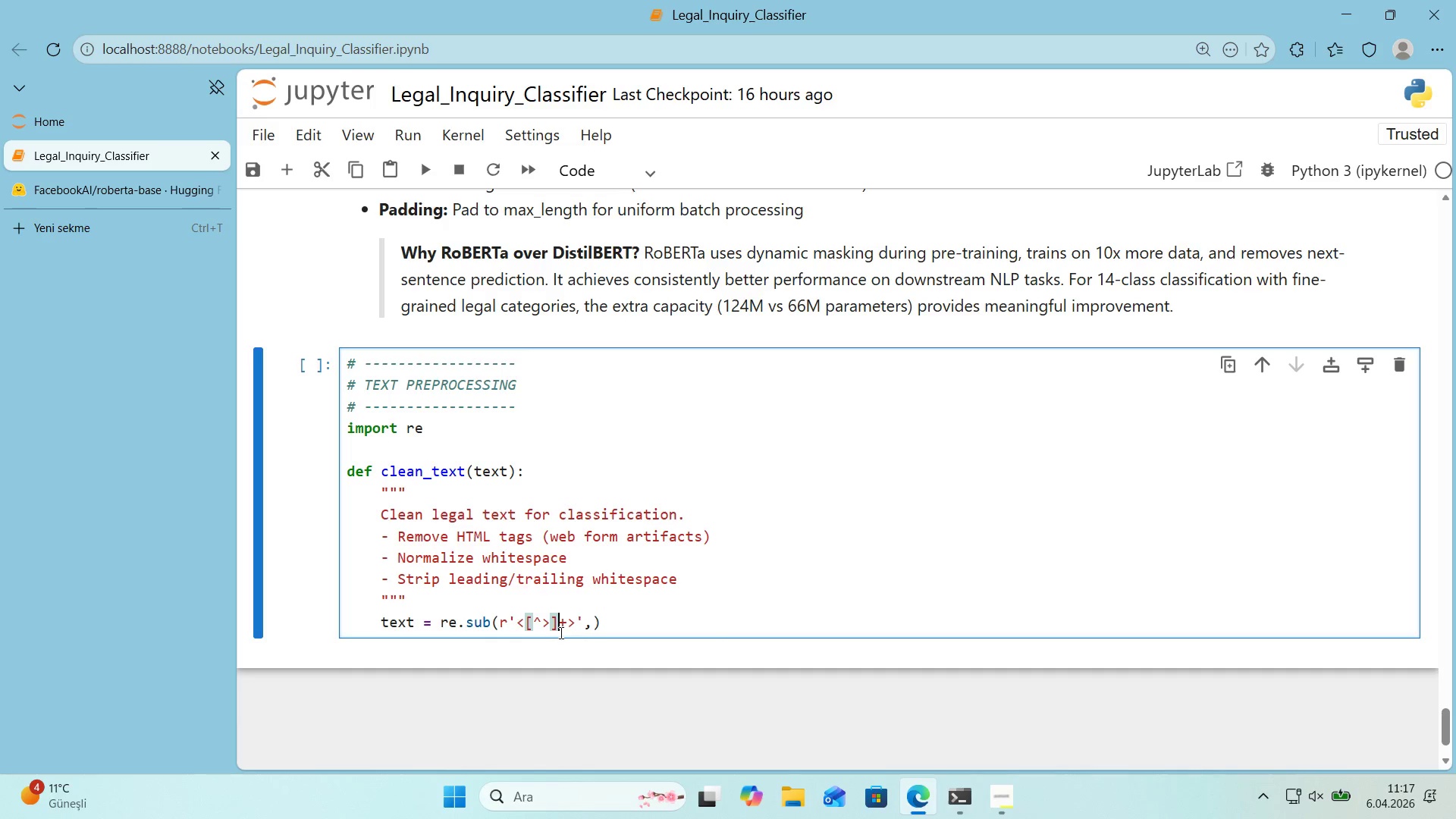 
left_click([567, 628])
 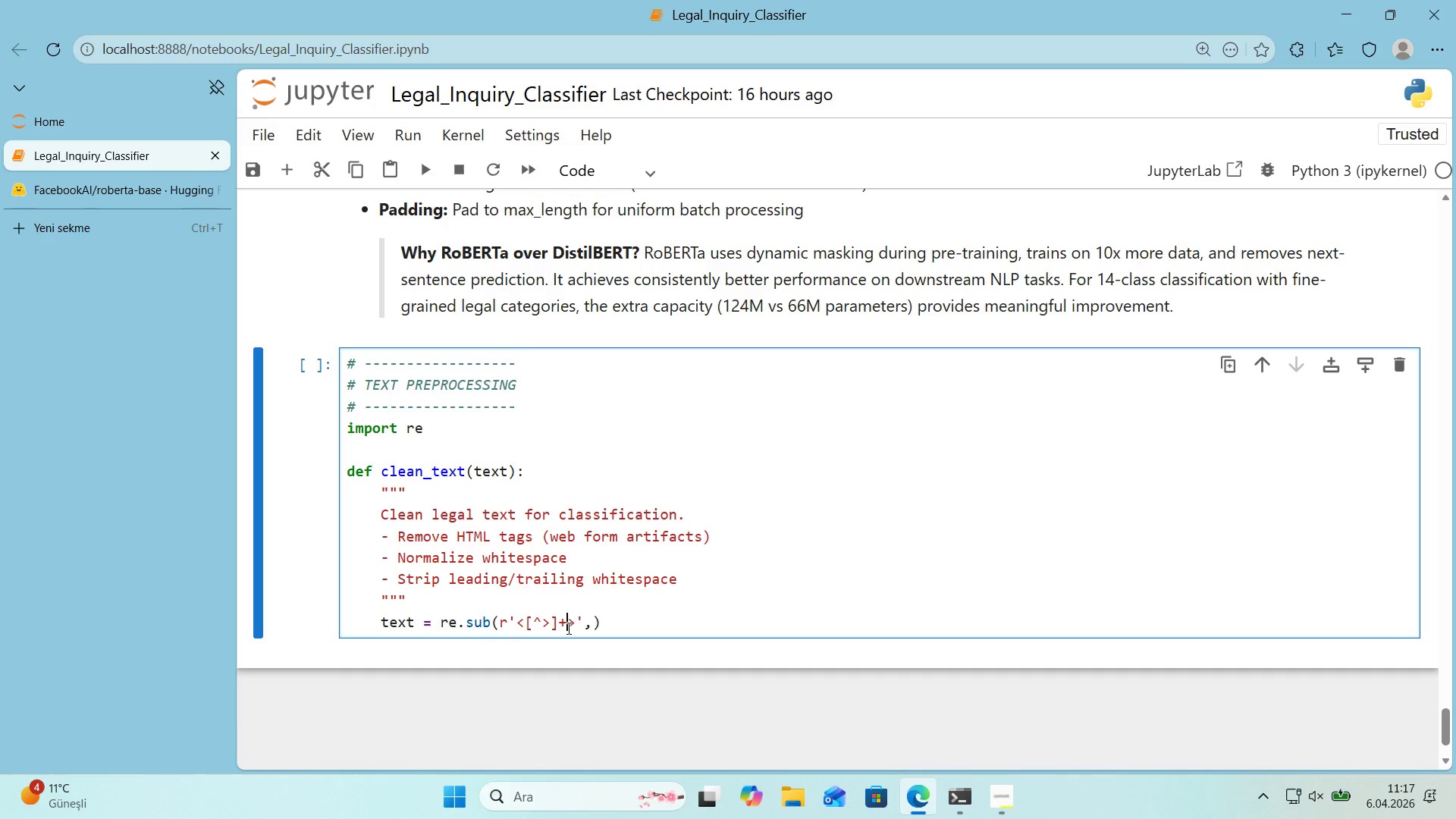 
left_click([574, 629])
 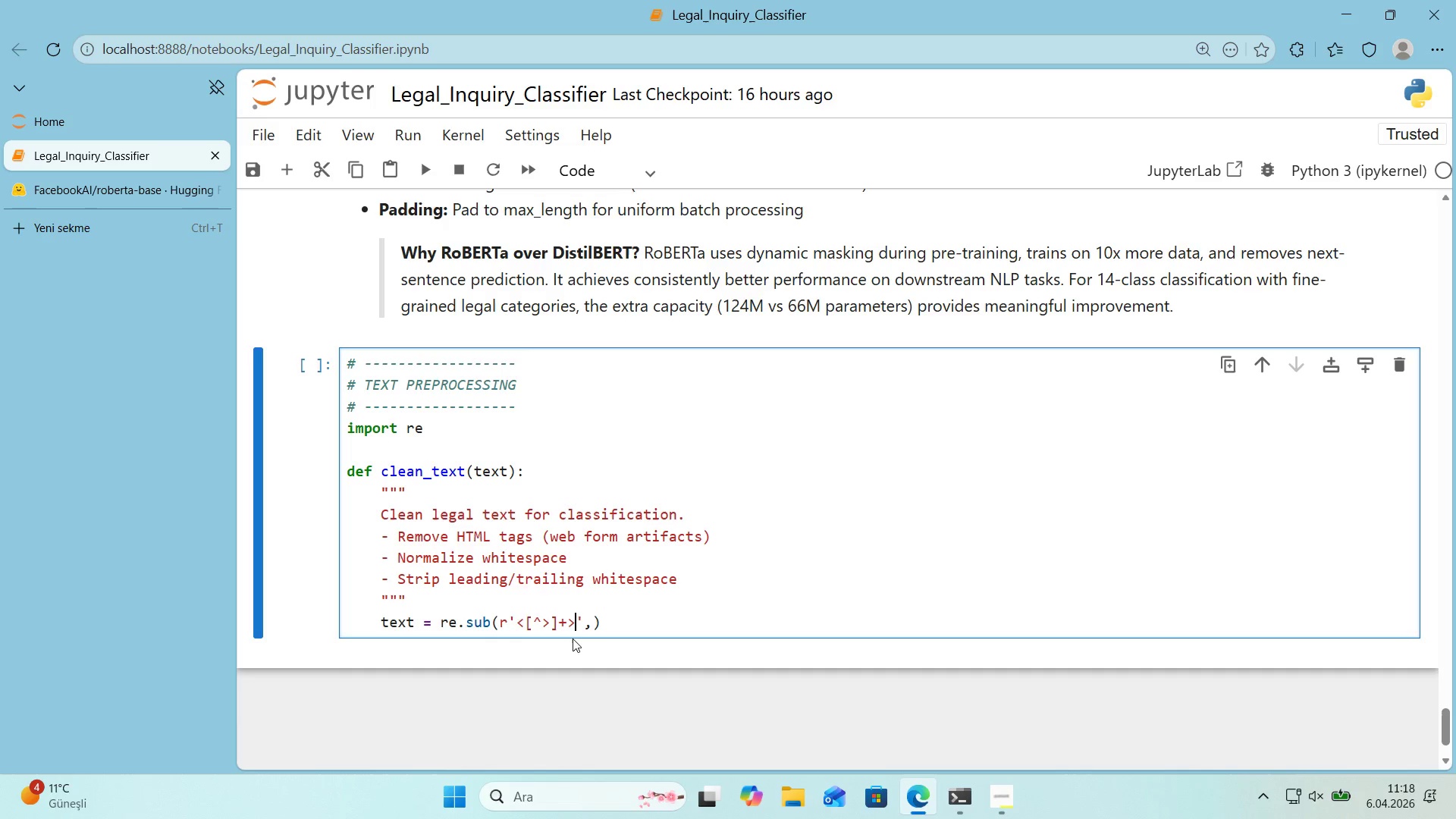 
wait(6.53)
 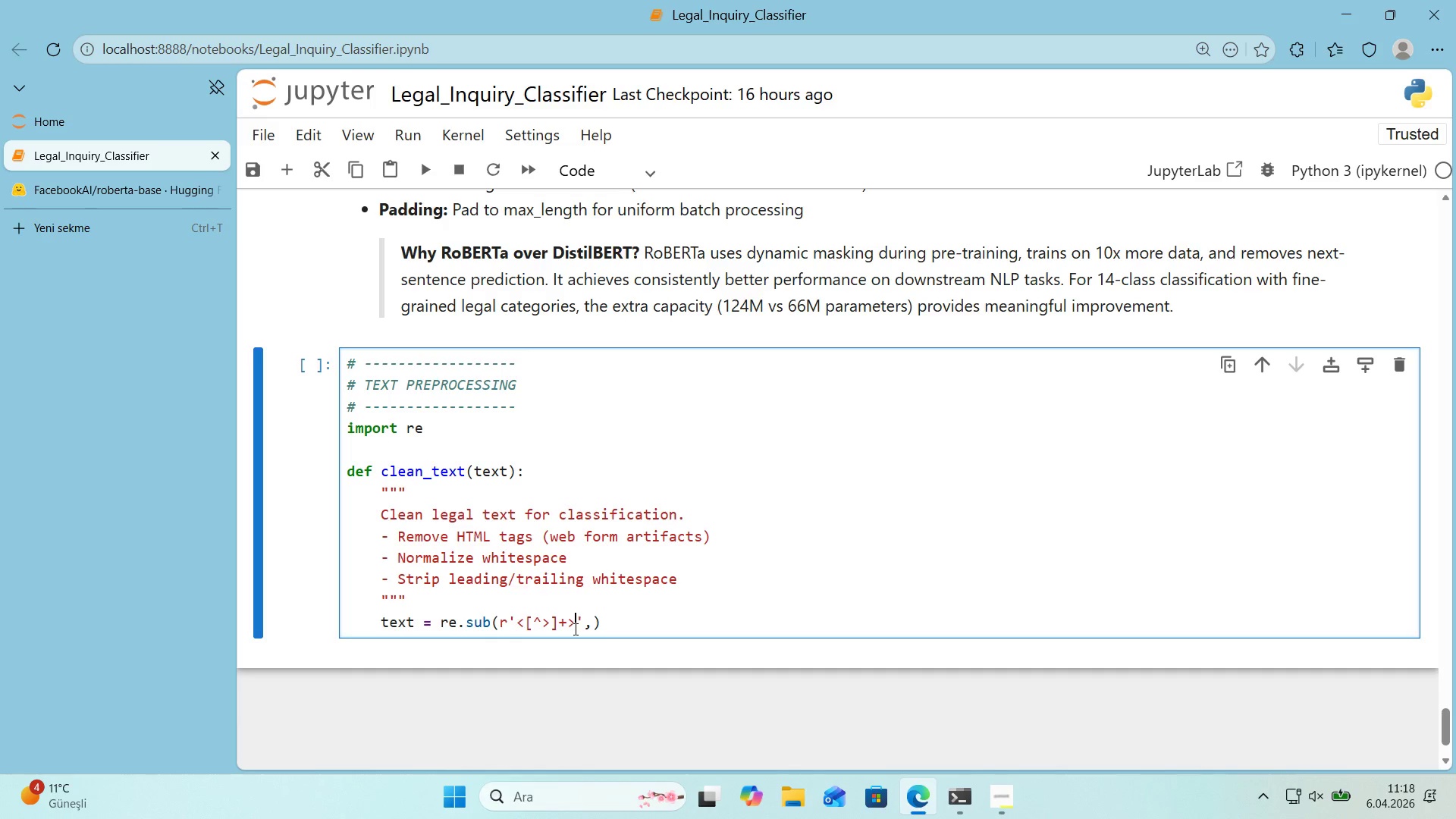 
double_click([581, 620])
 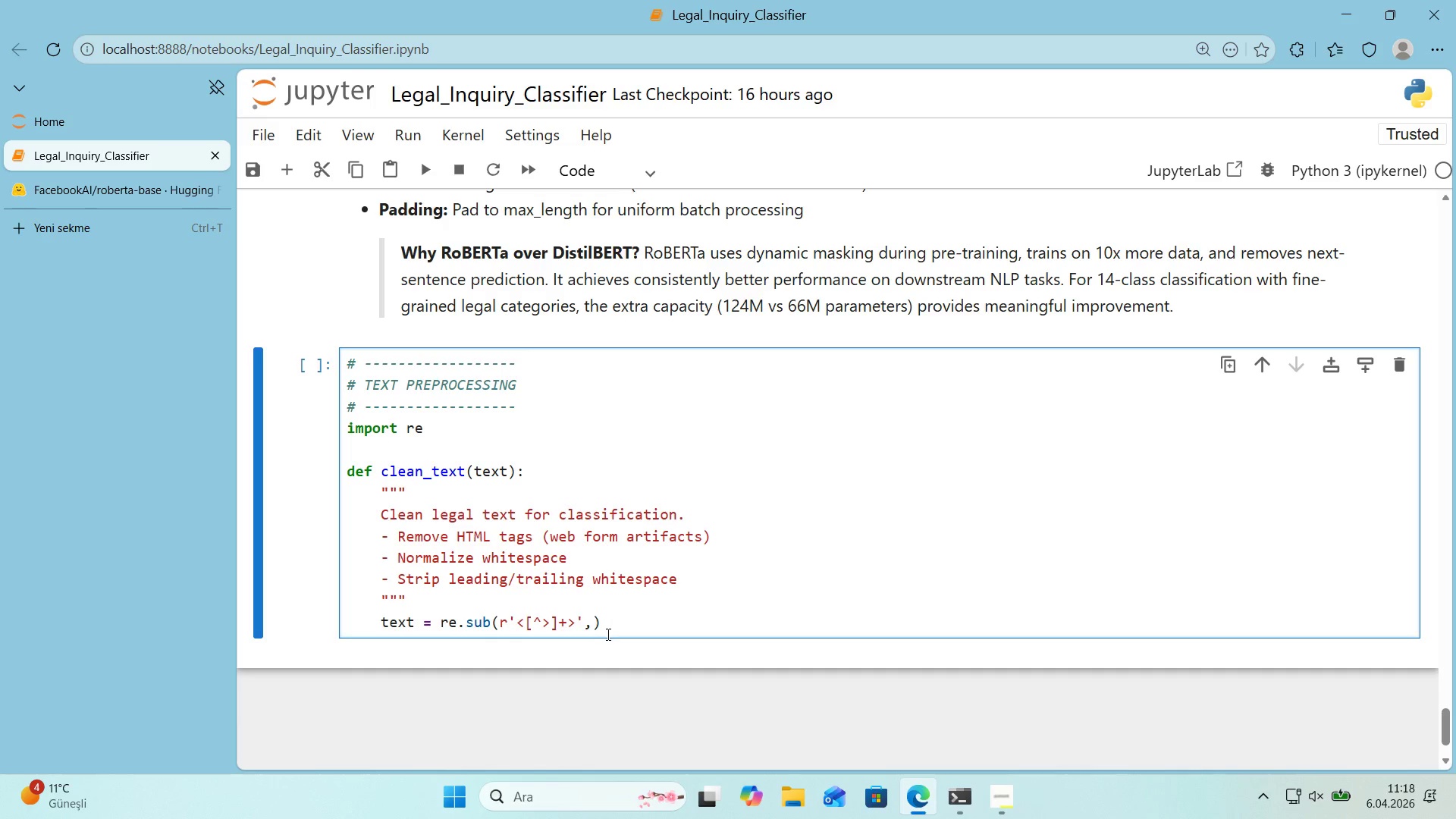 
left_click([592, 623])
 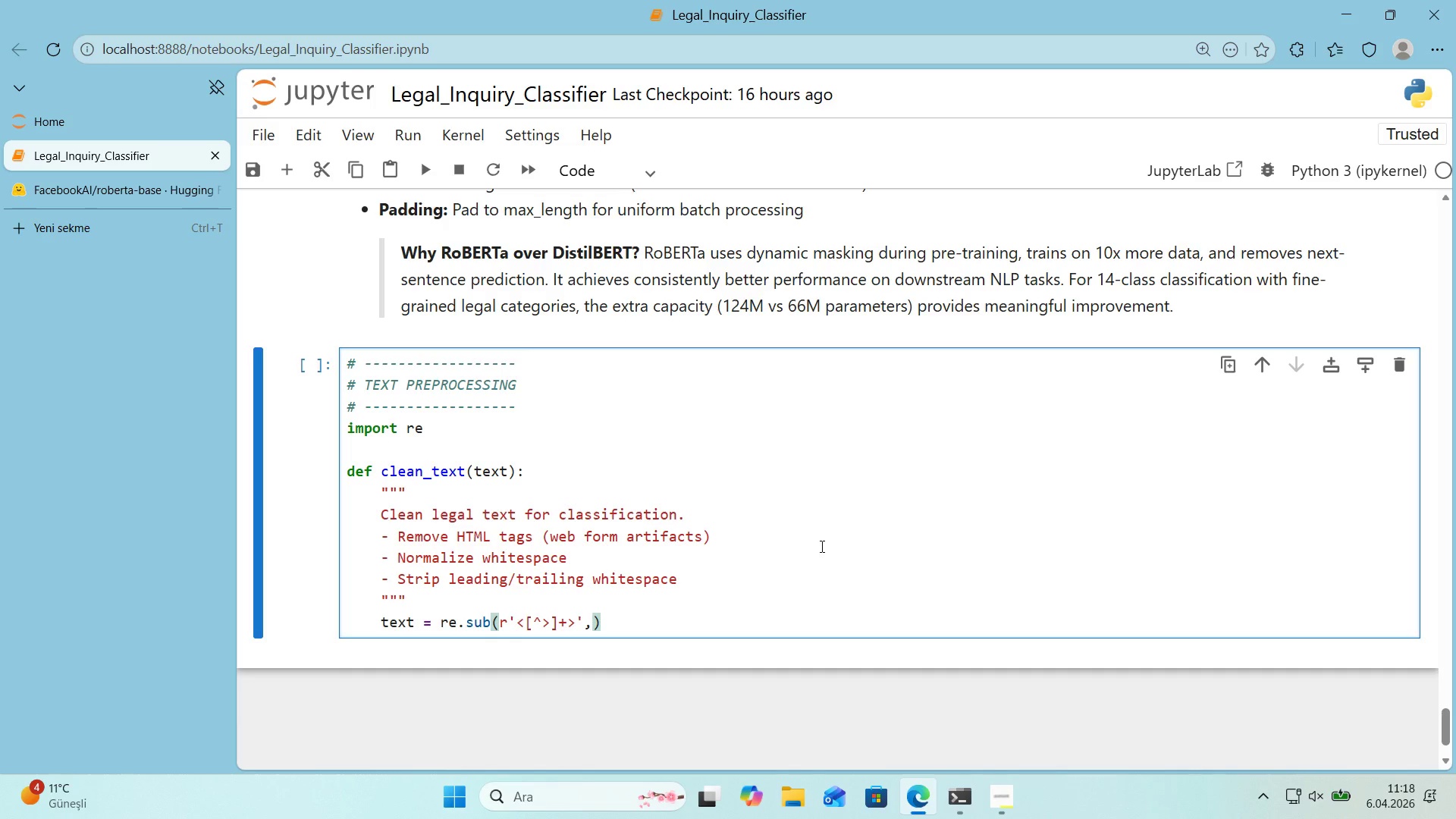 
type( @@, text)
 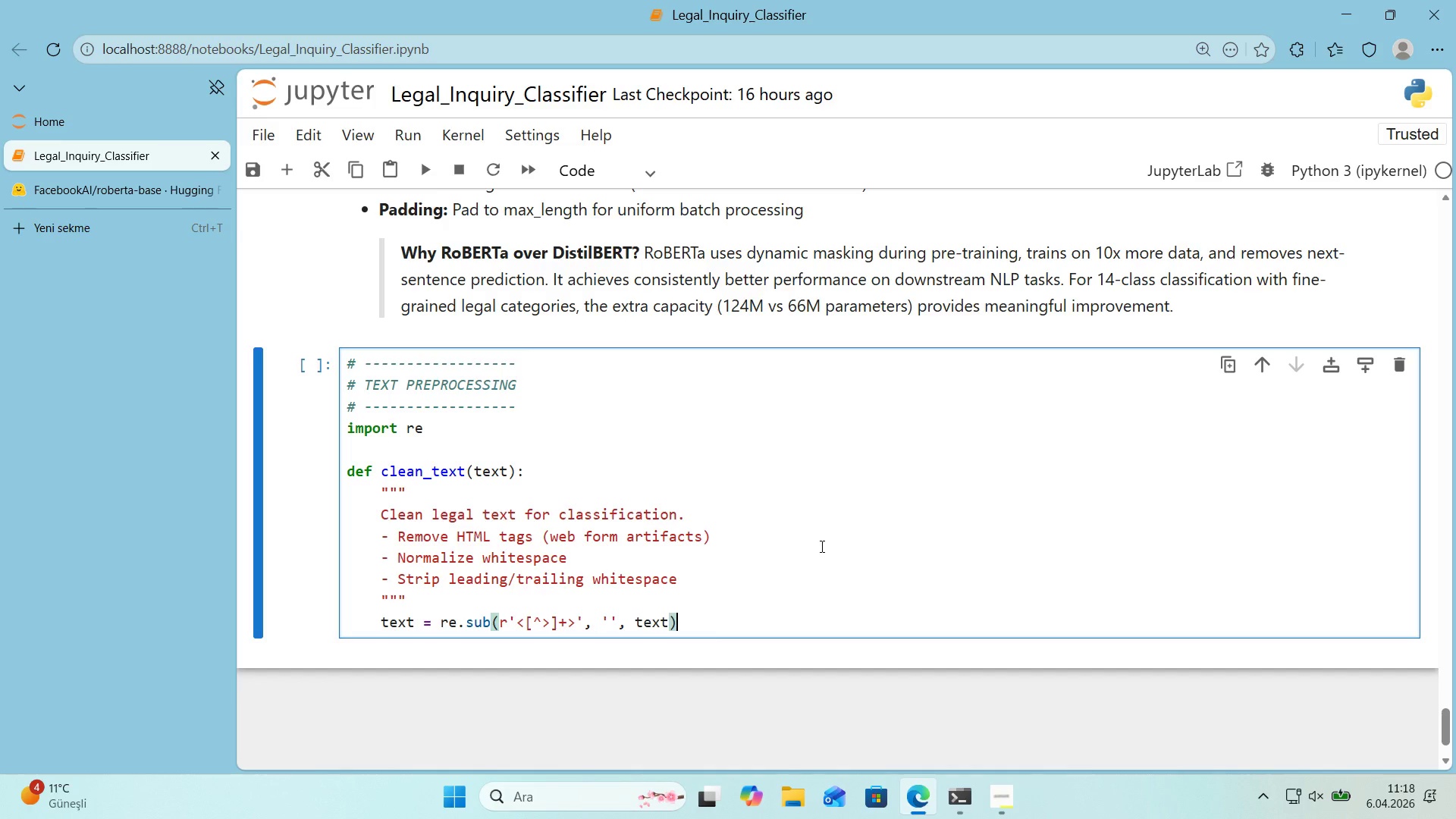 
 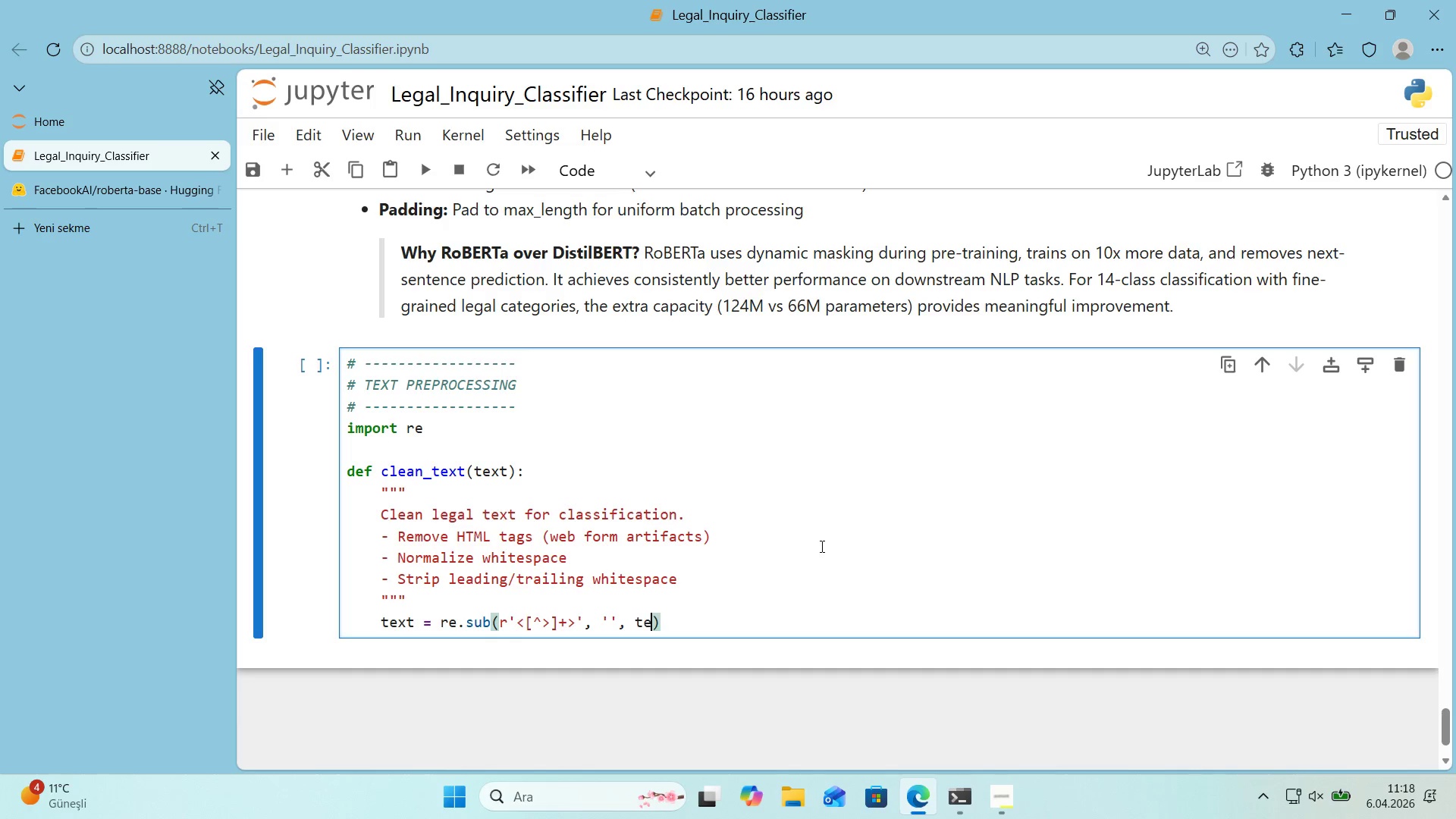 
key(ArrowRight)
 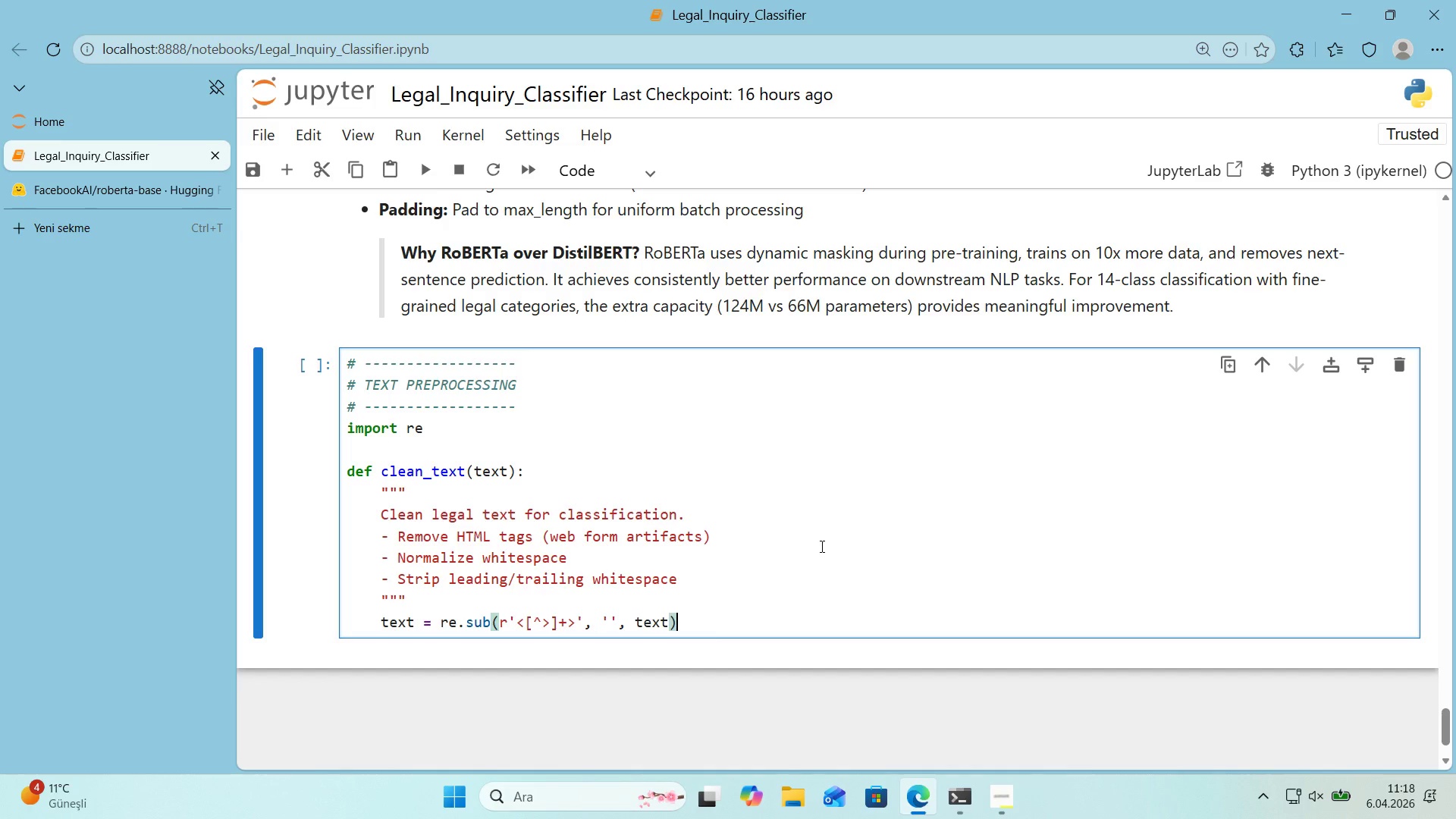 
key(Enter)
 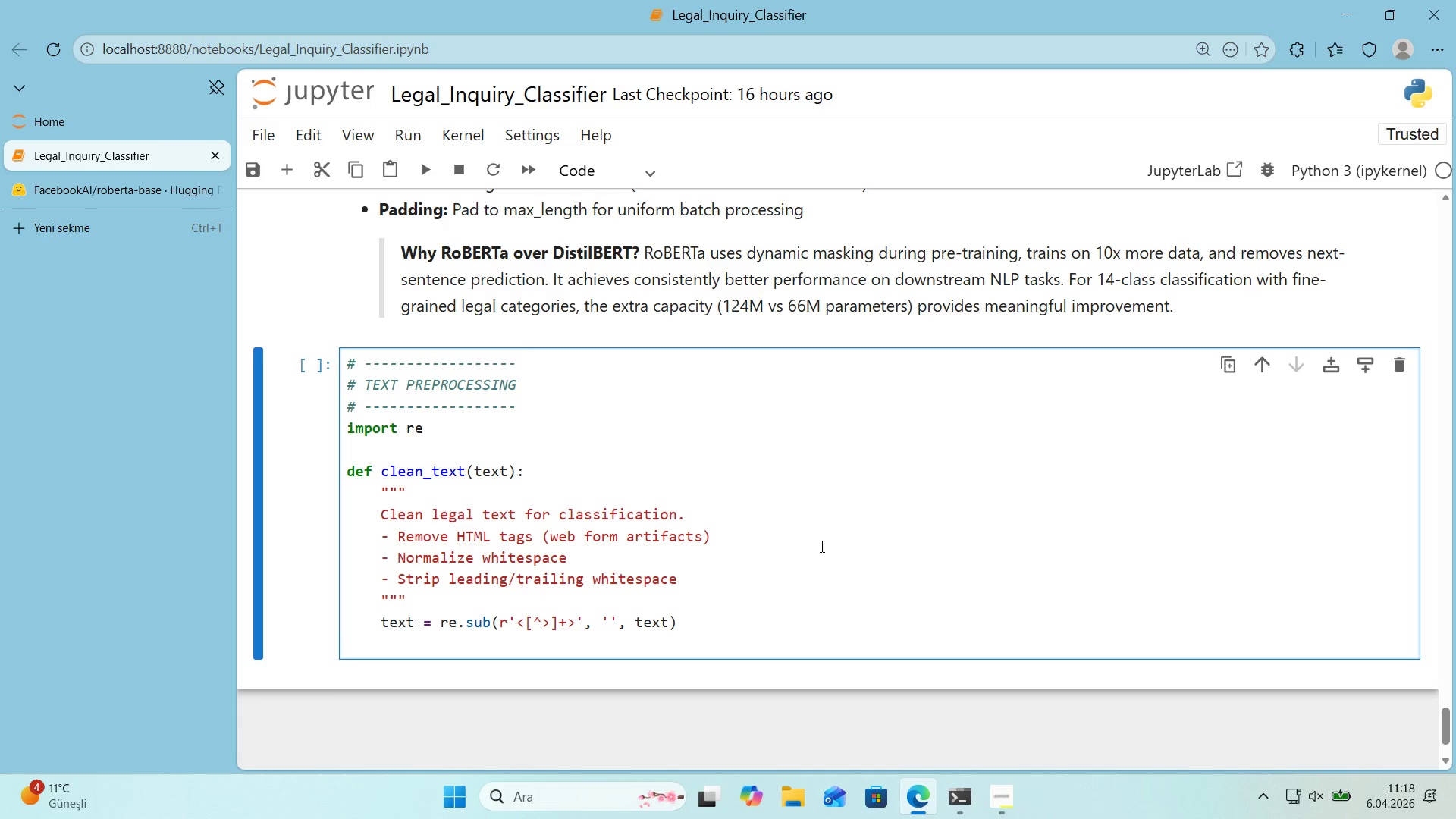 
type(text ) re.se)
key(Backspace)
type(ub*()
 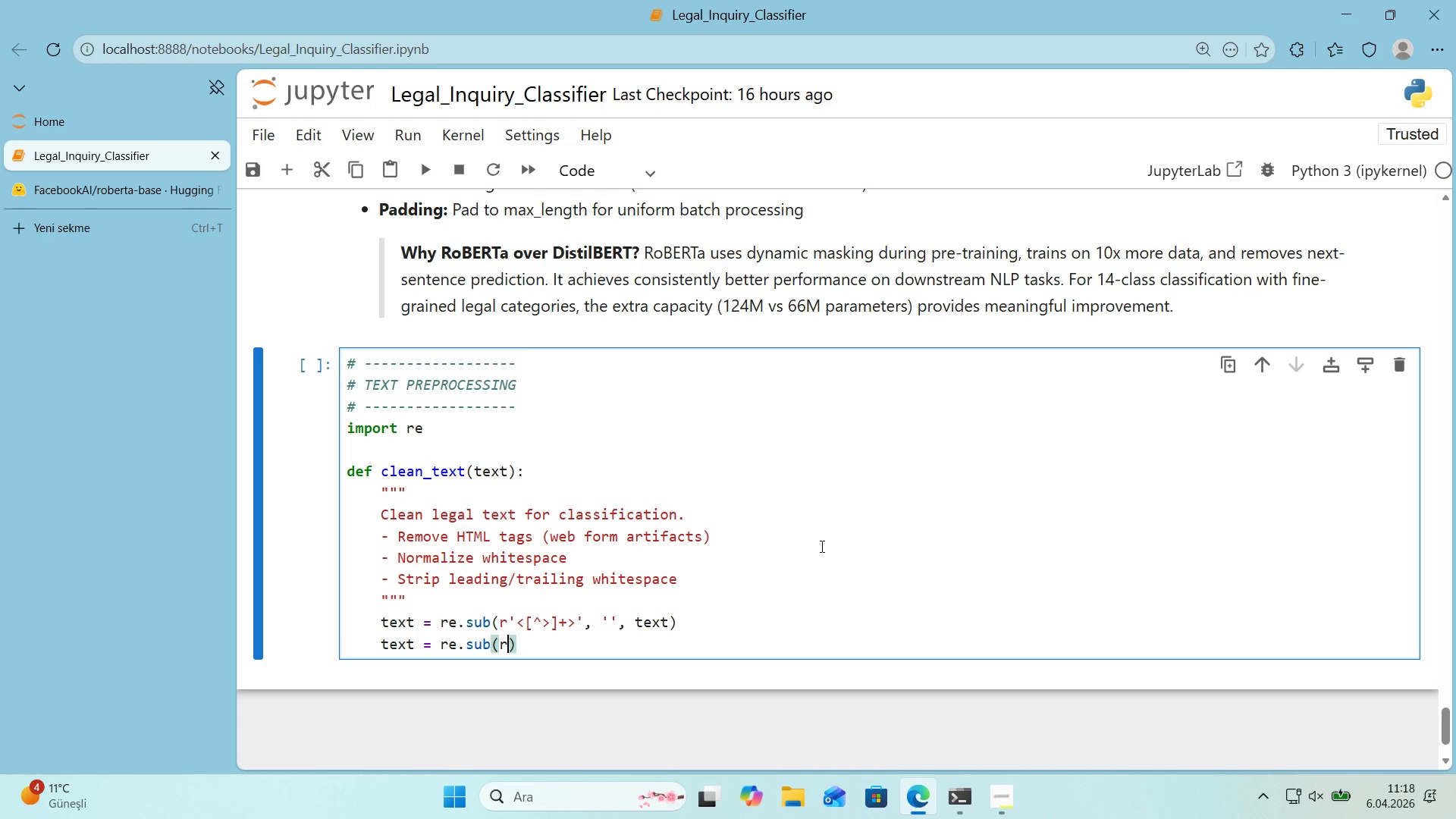 
 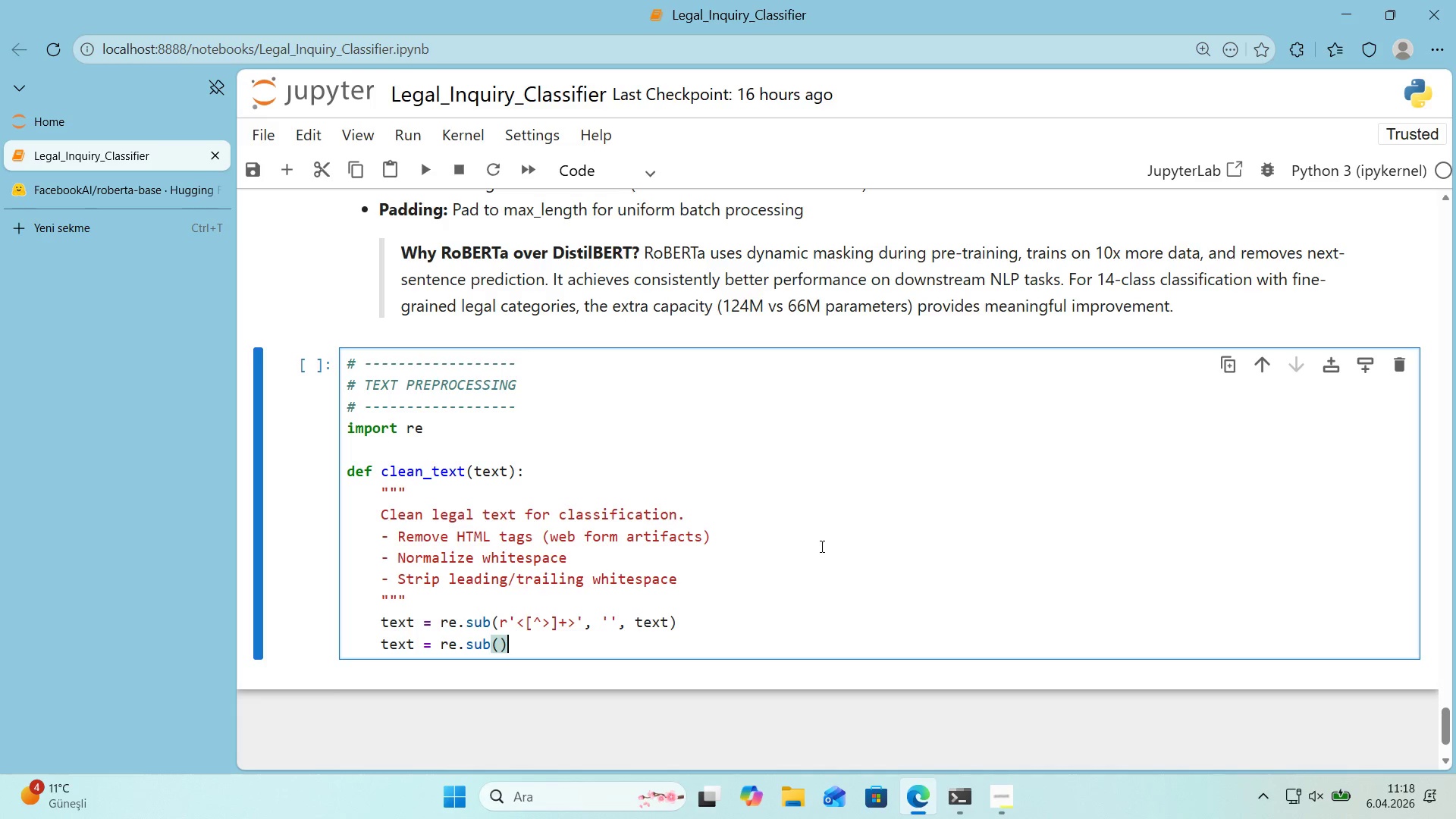 
key(ArrowLeft)
 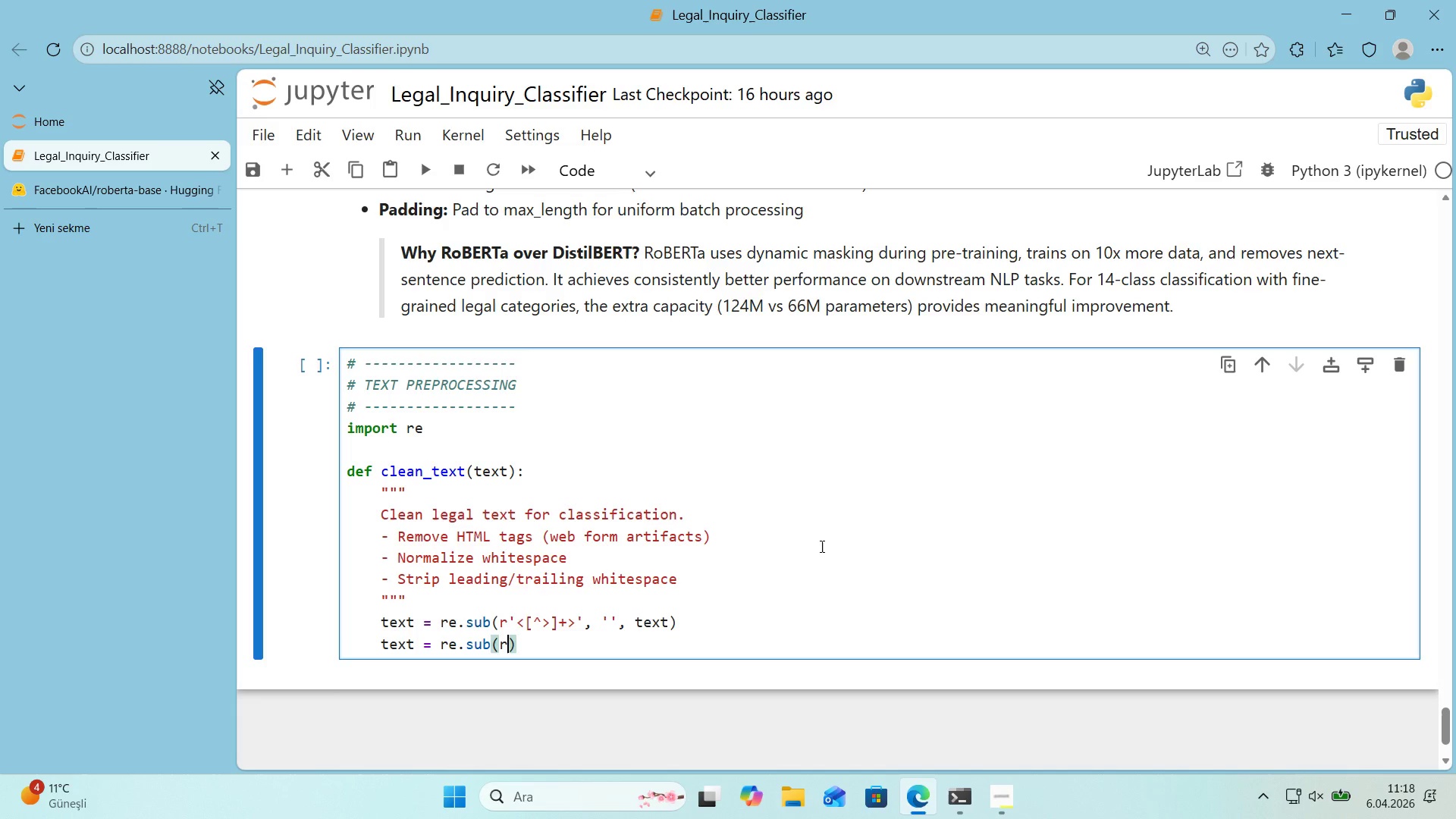 
type(r@@)
 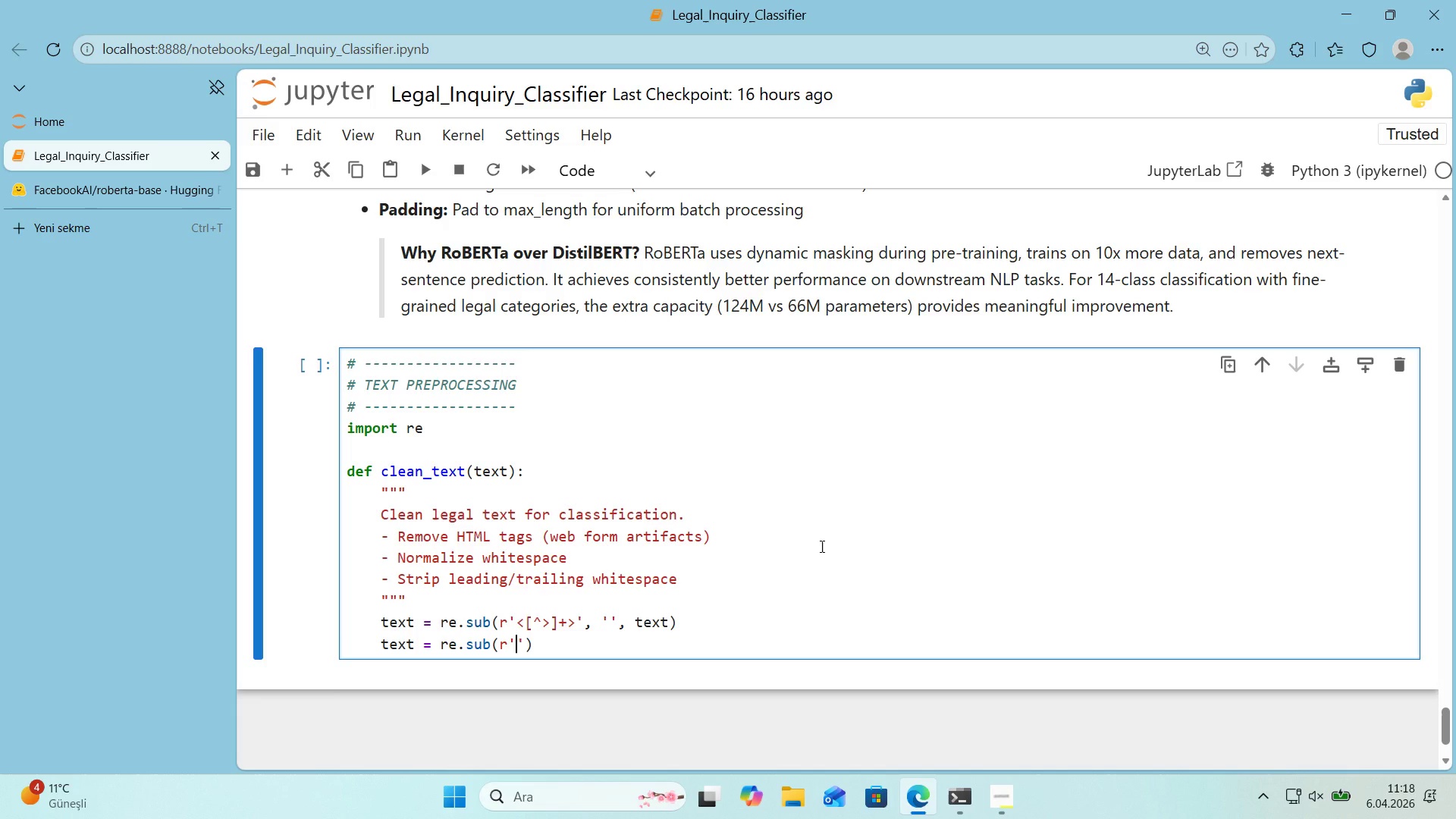 
 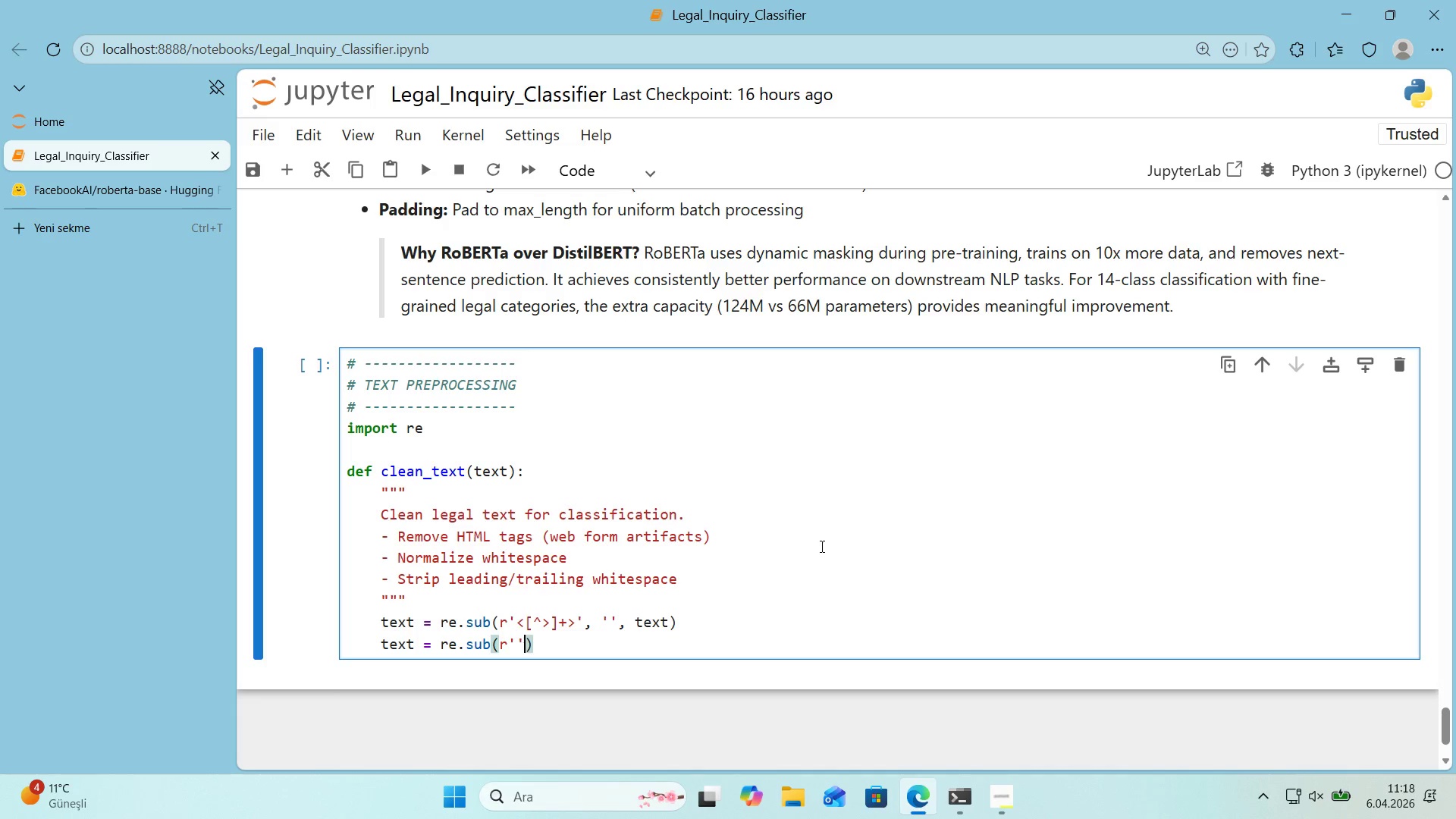 
key(ArrowLeft)
 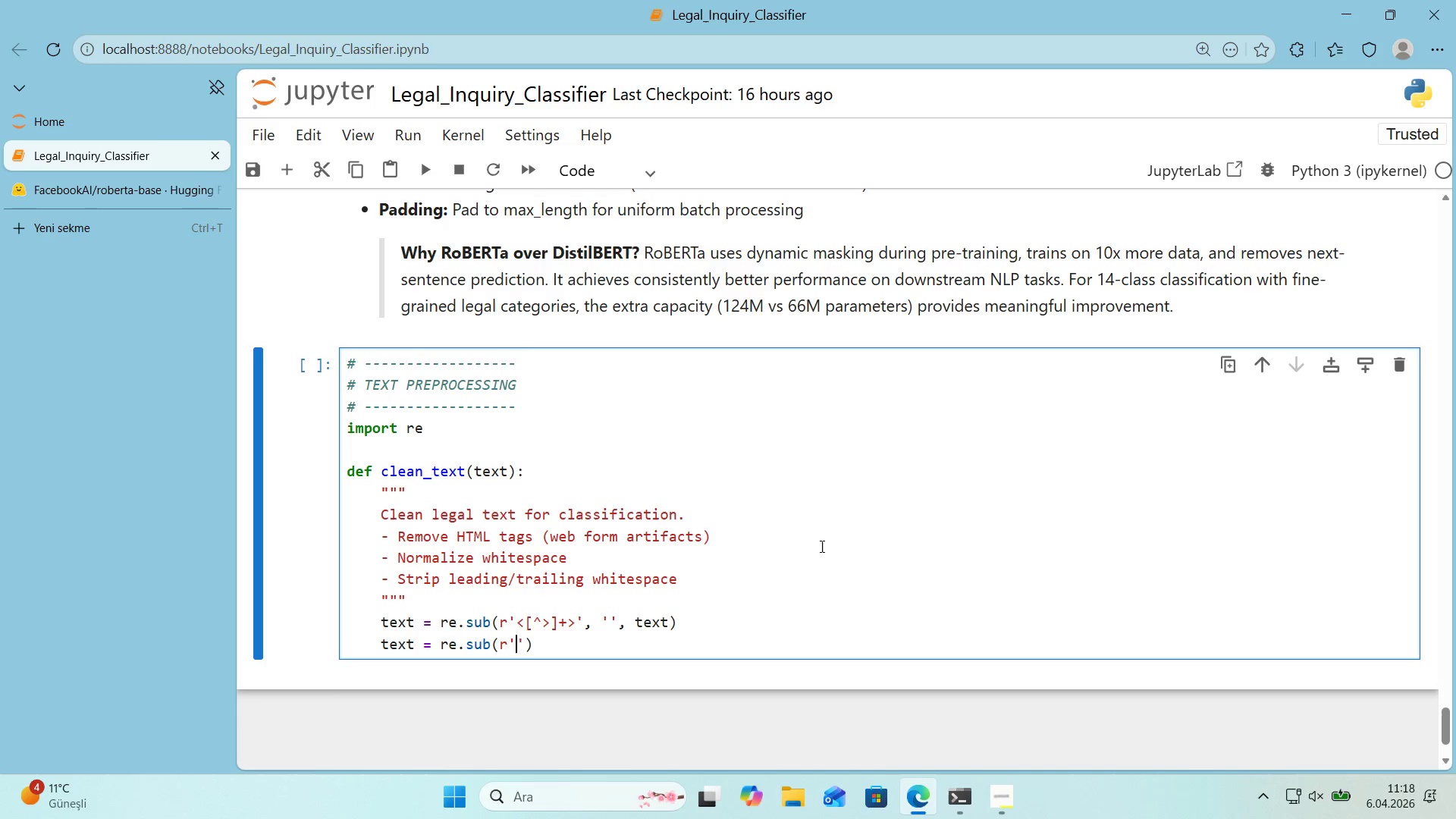 
key(Alt+Control+IntlYen)
 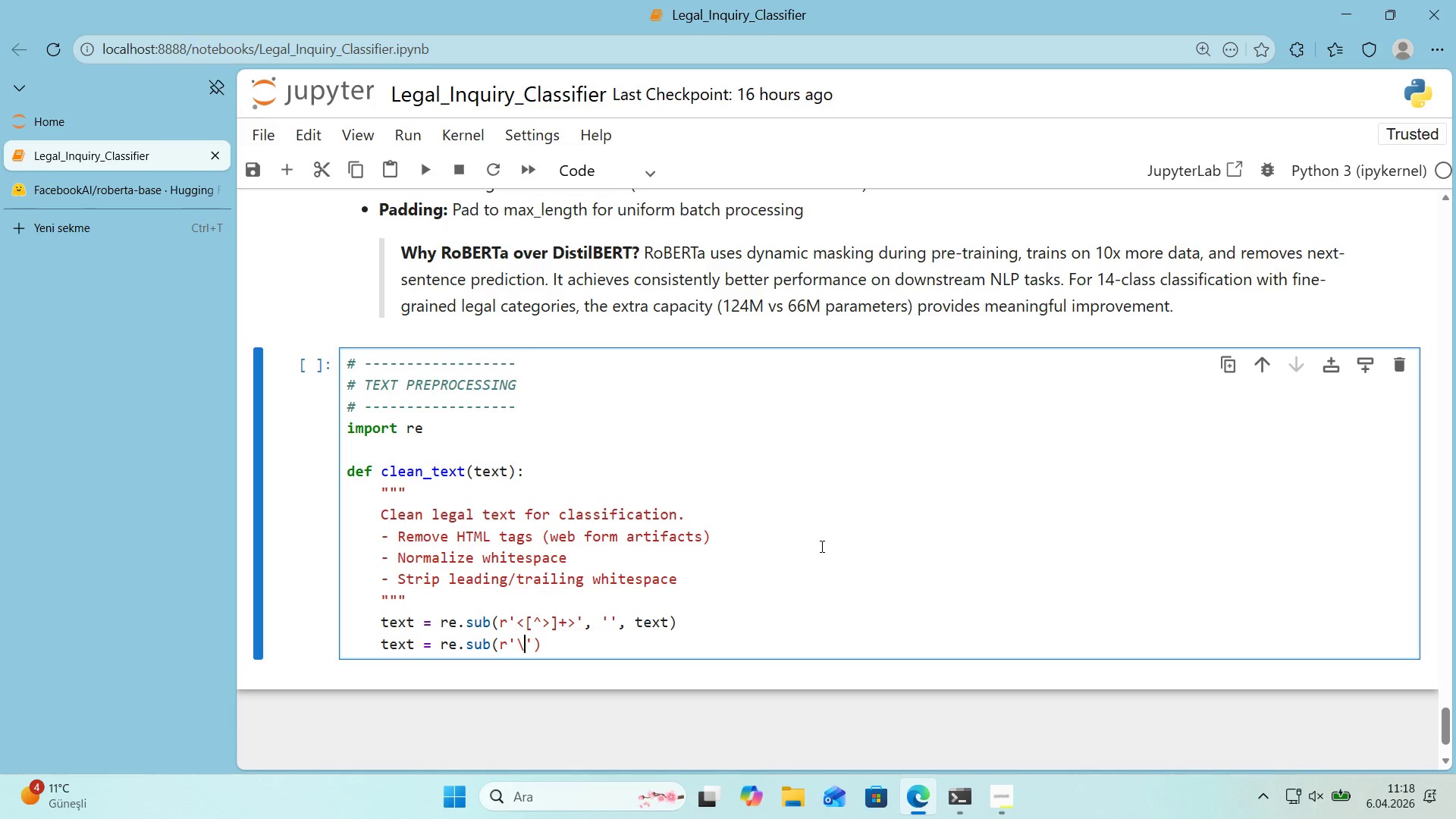 
key(S)
 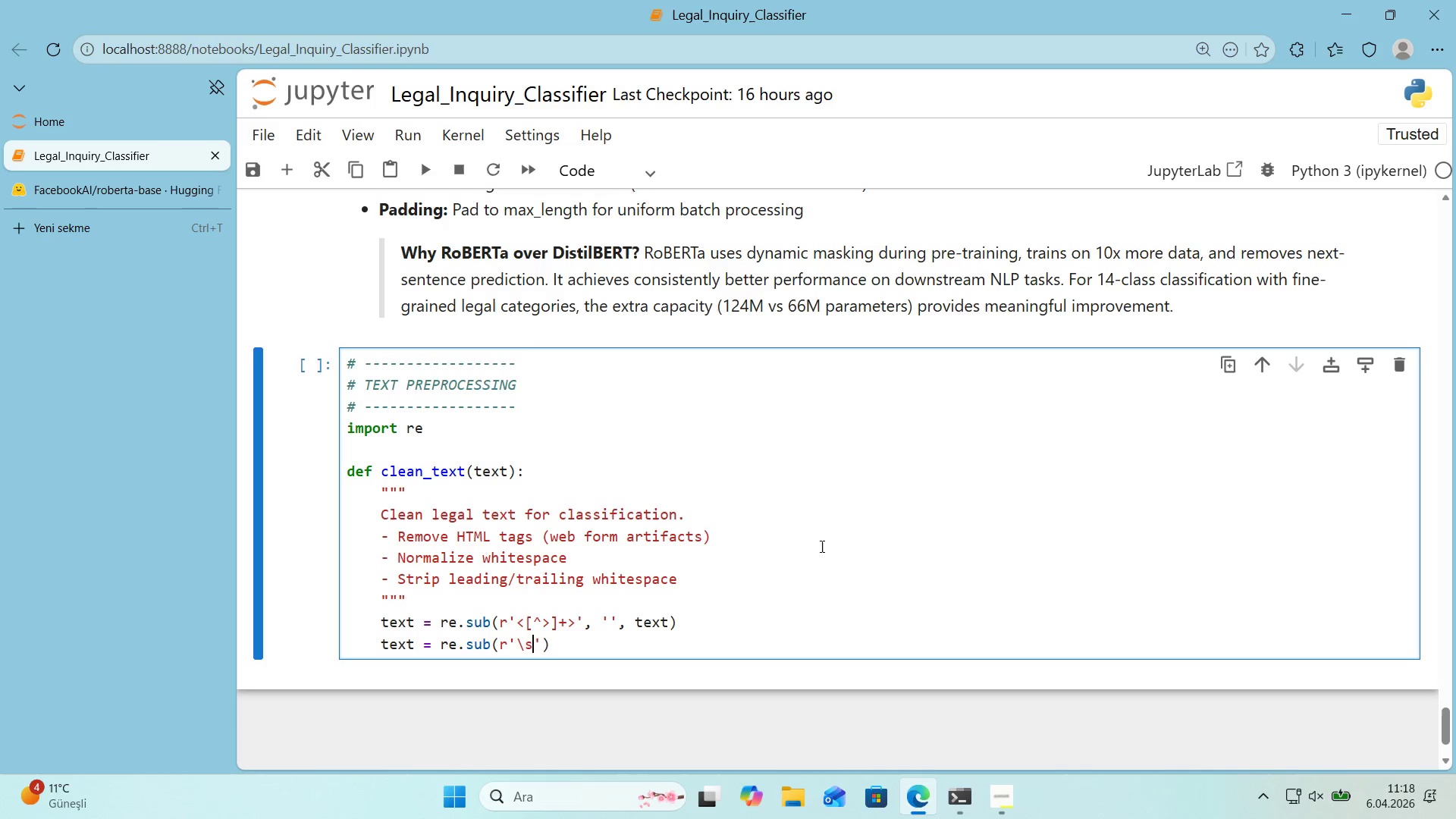 
key(NumpadAdd)
 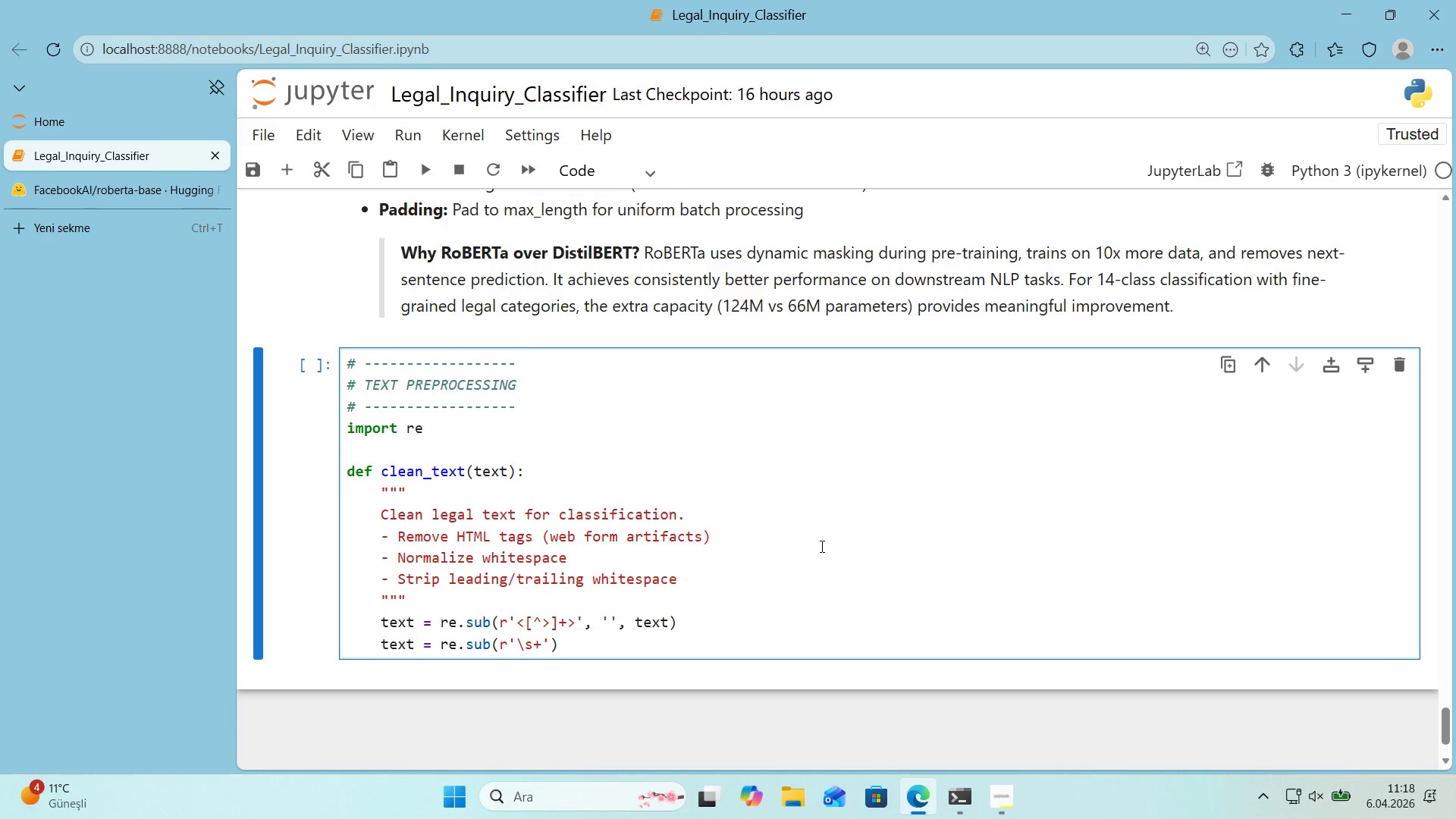 
key(ArrowRight)
 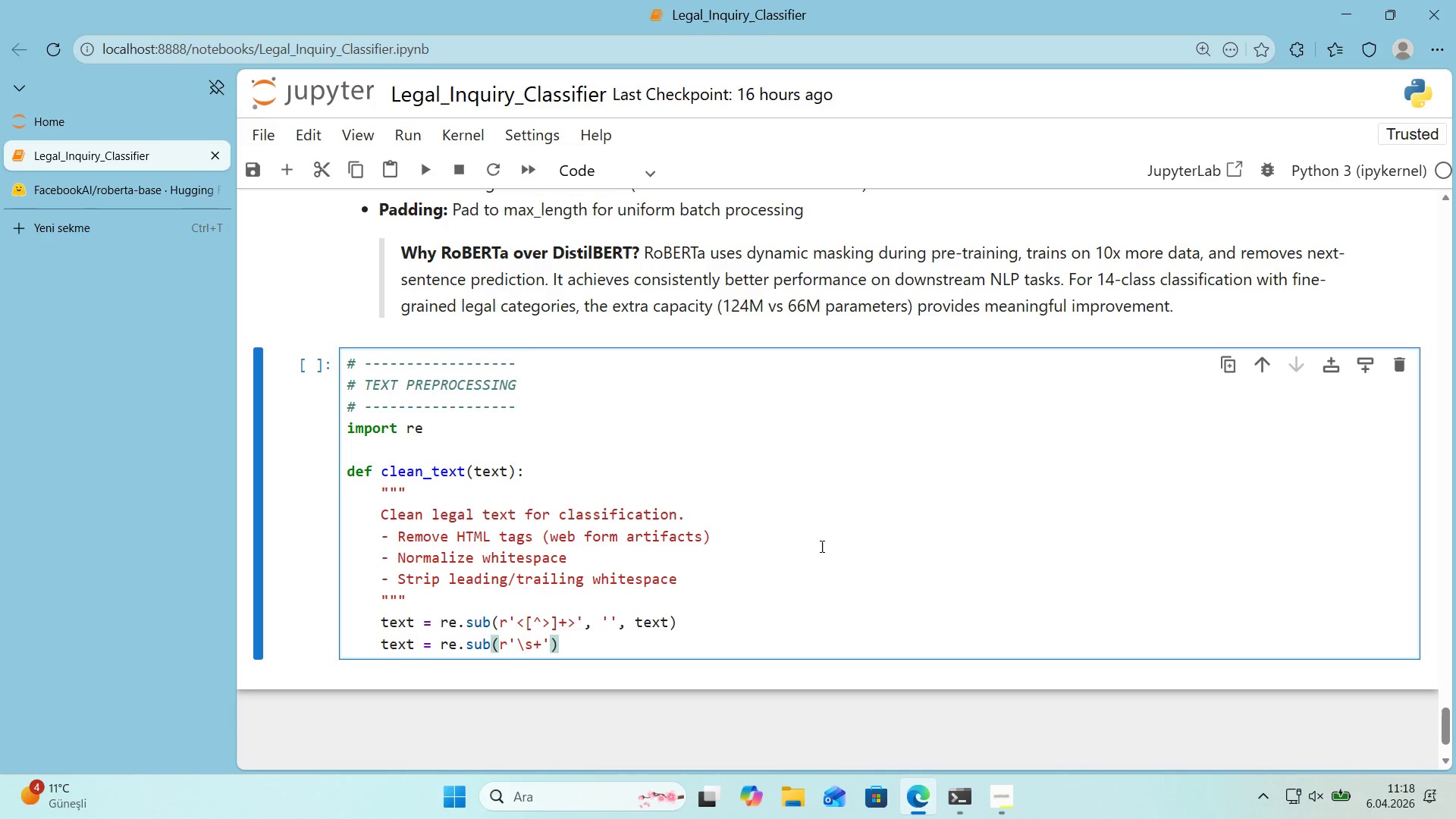 
wait(11.98)
 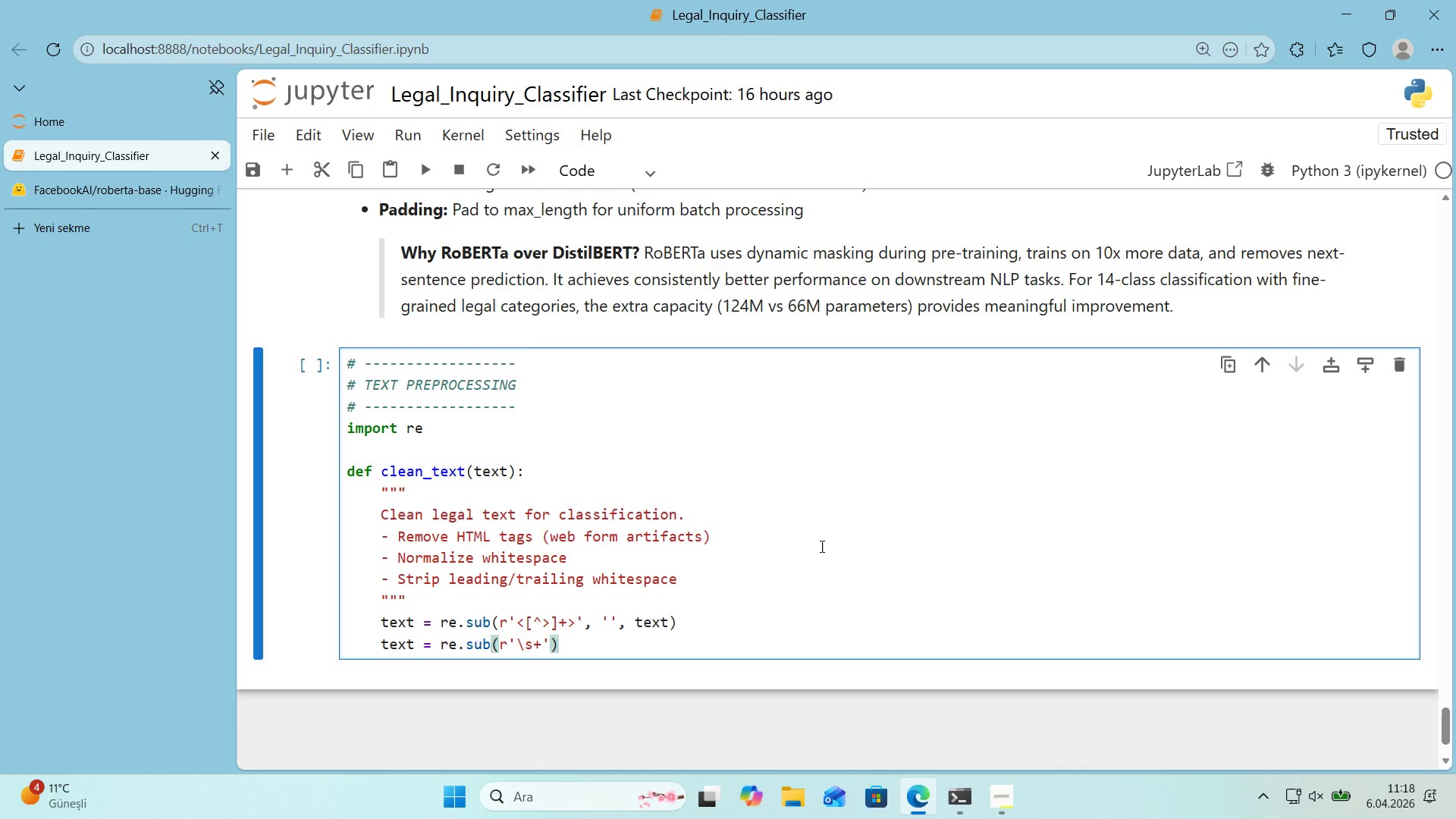 
type(, @@)
 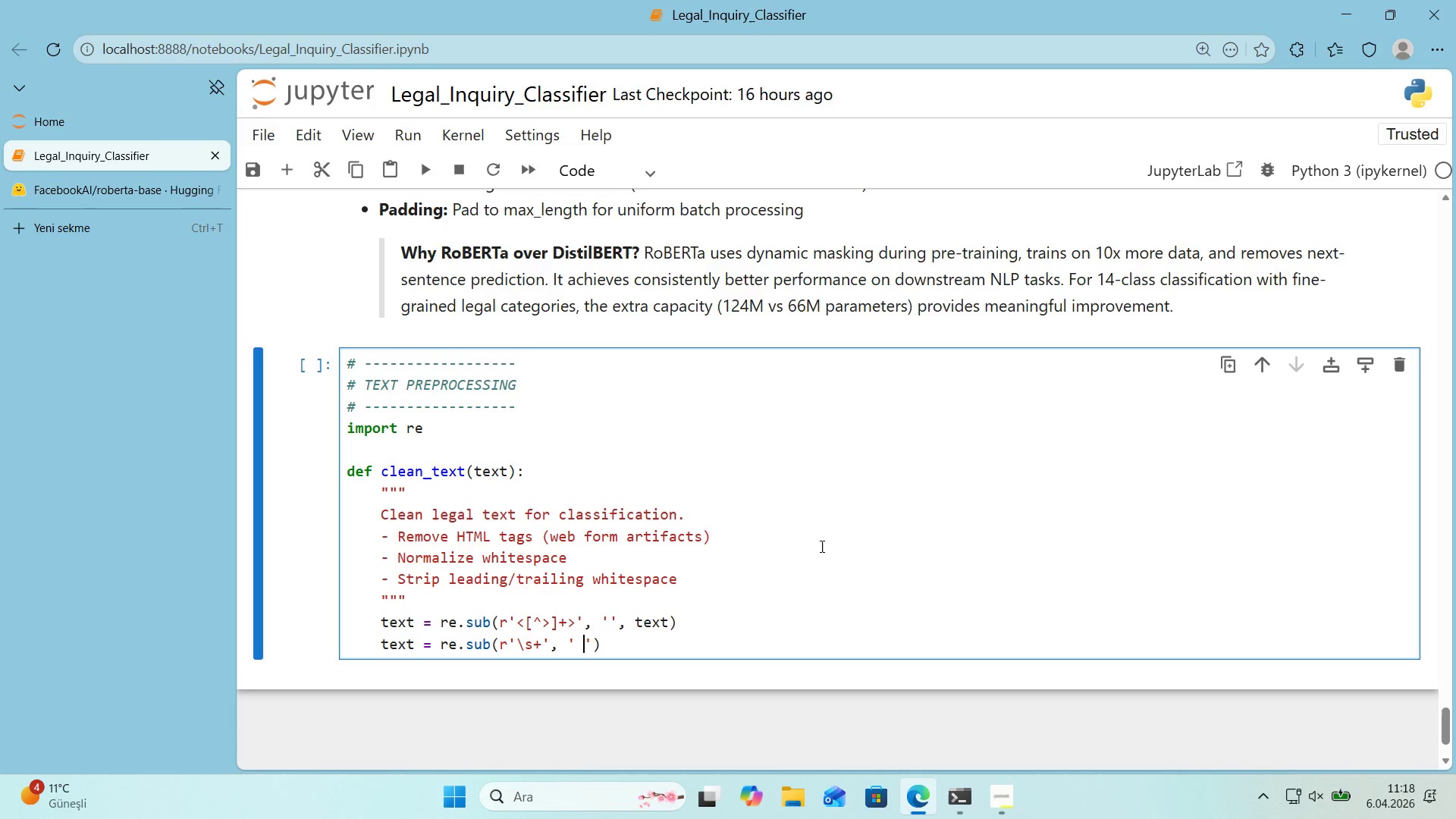 
 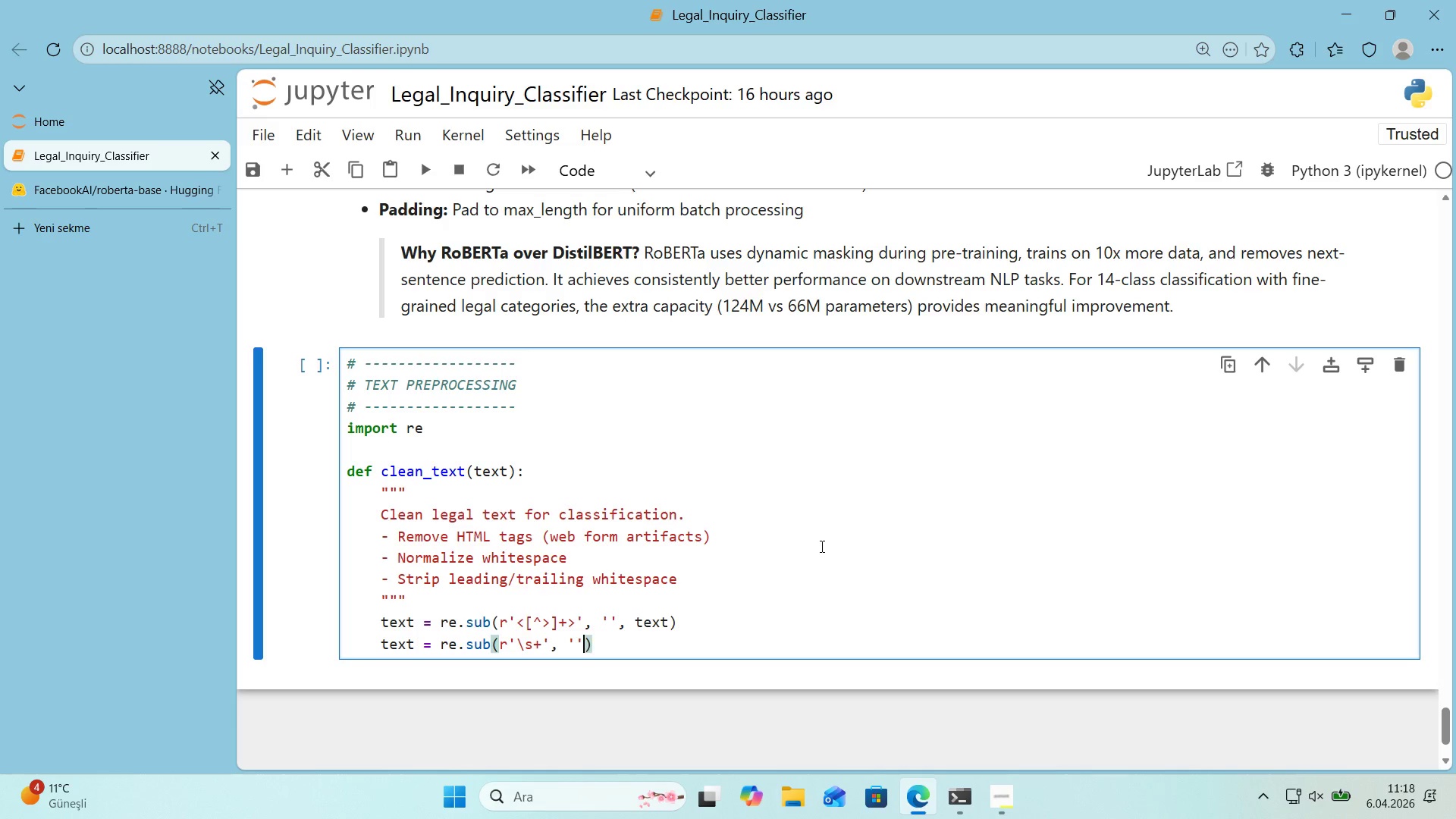 
key(ArrowLeft)
 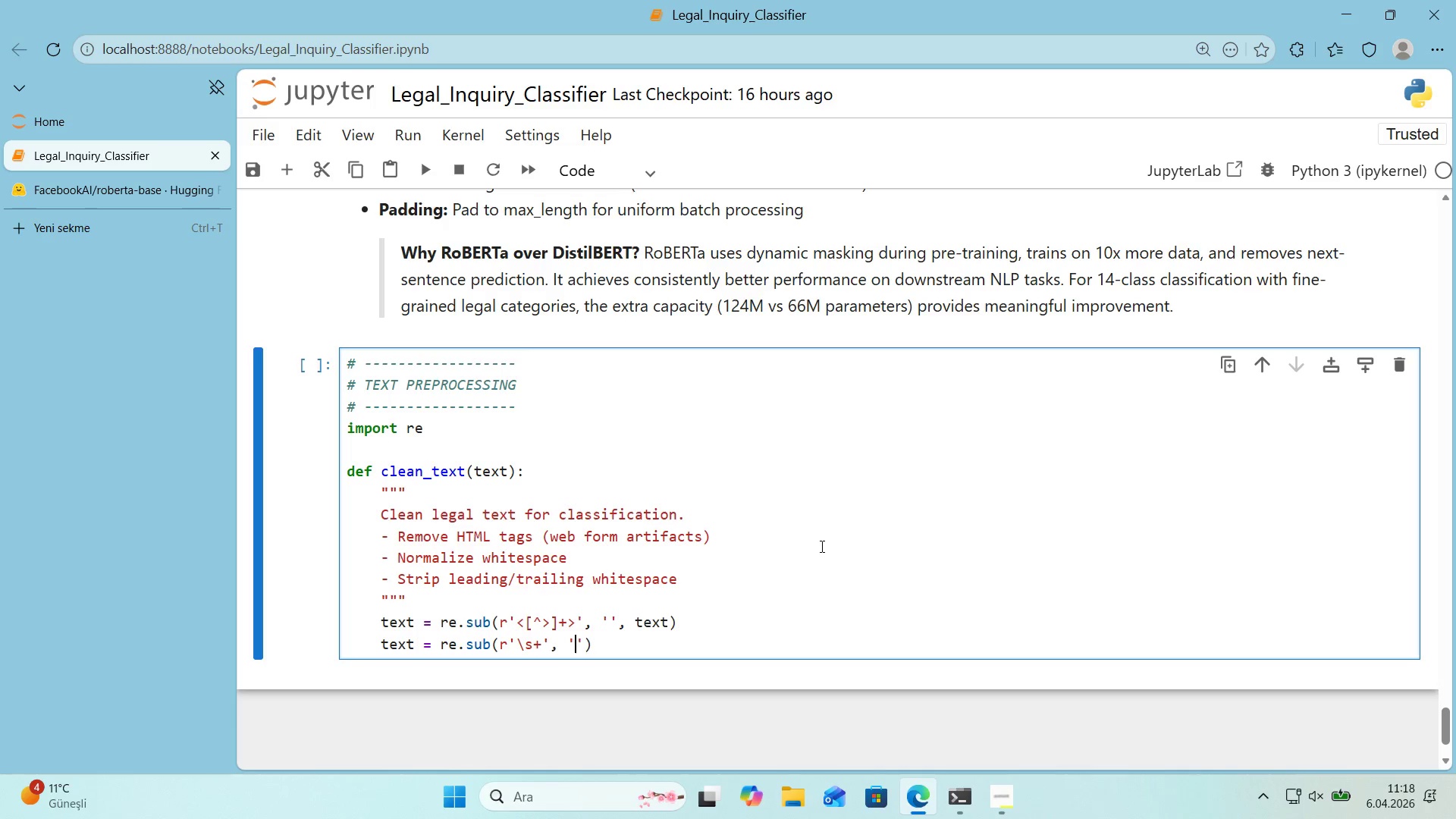 
key(Space)
 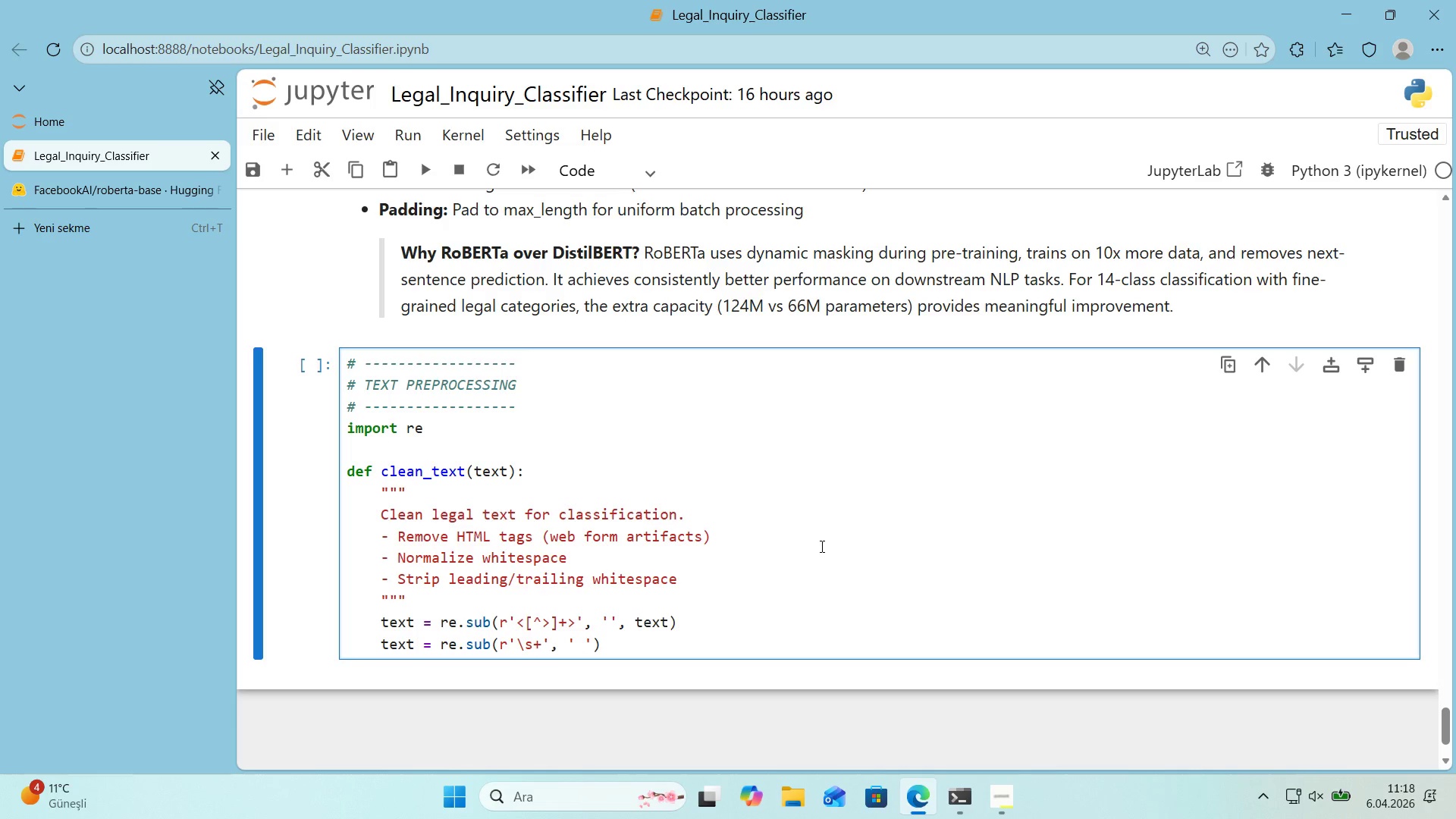 
key(Numpad0)
 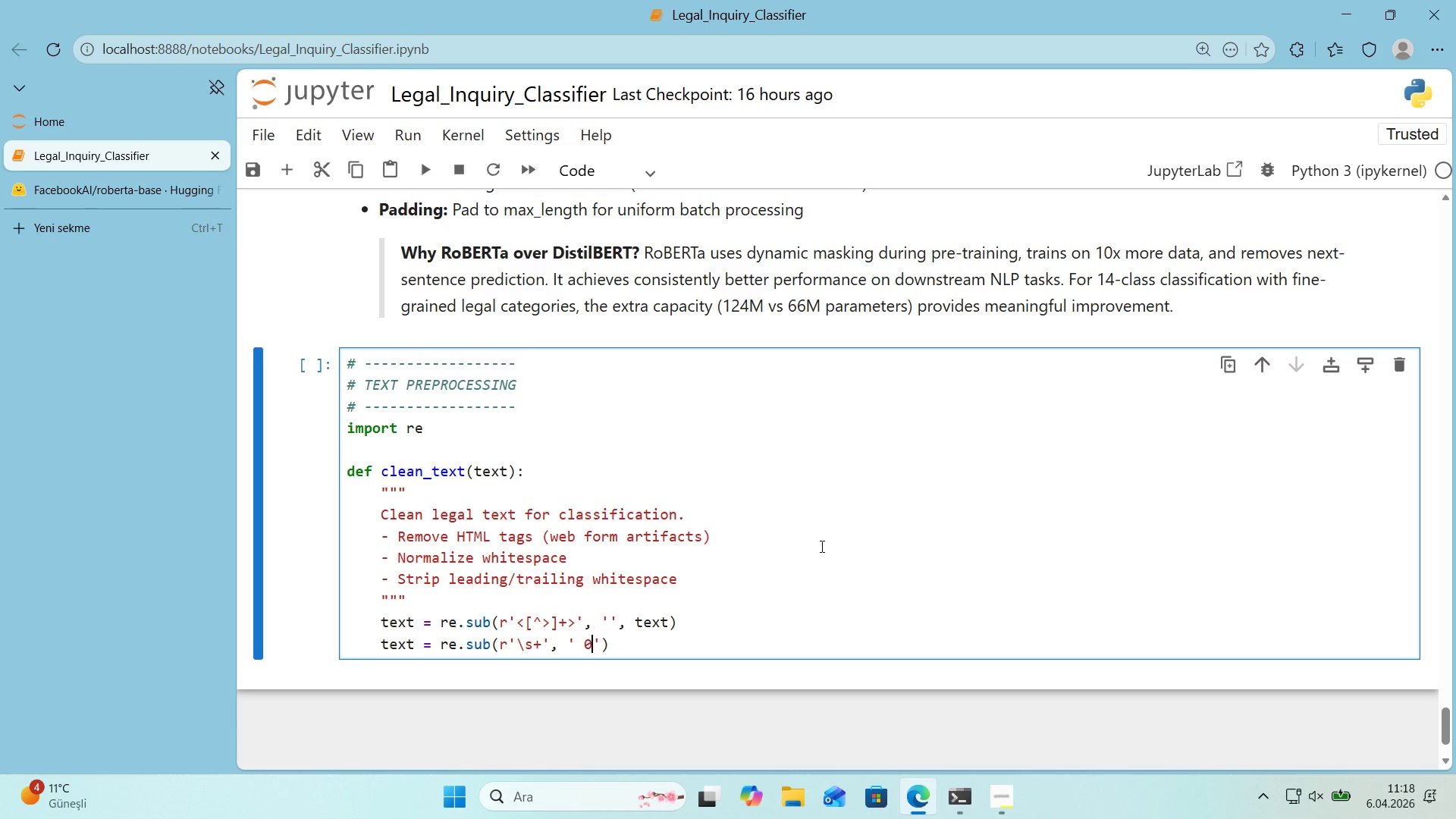 
key(Backspace)
 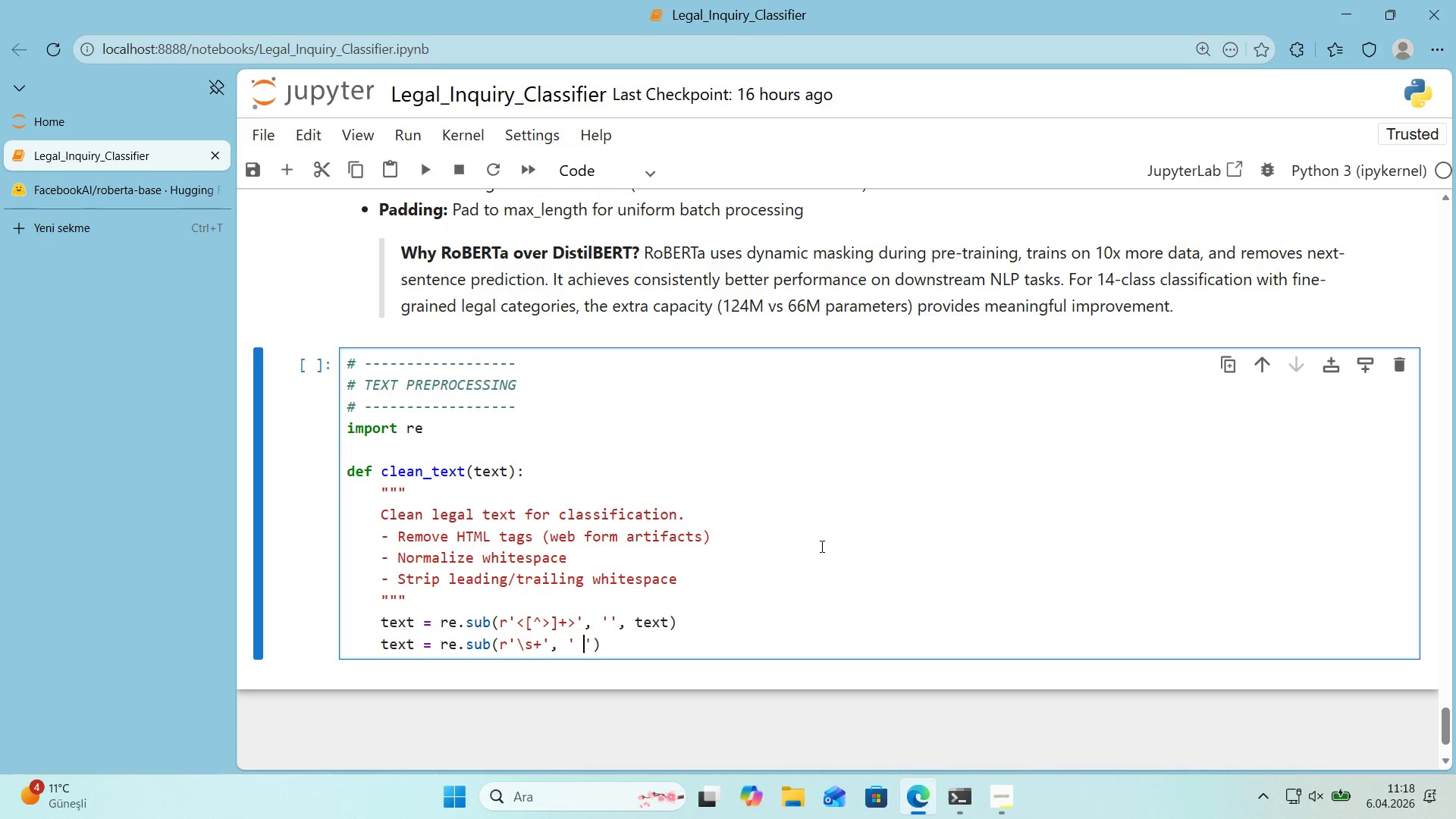 
key(ArrowRight)
 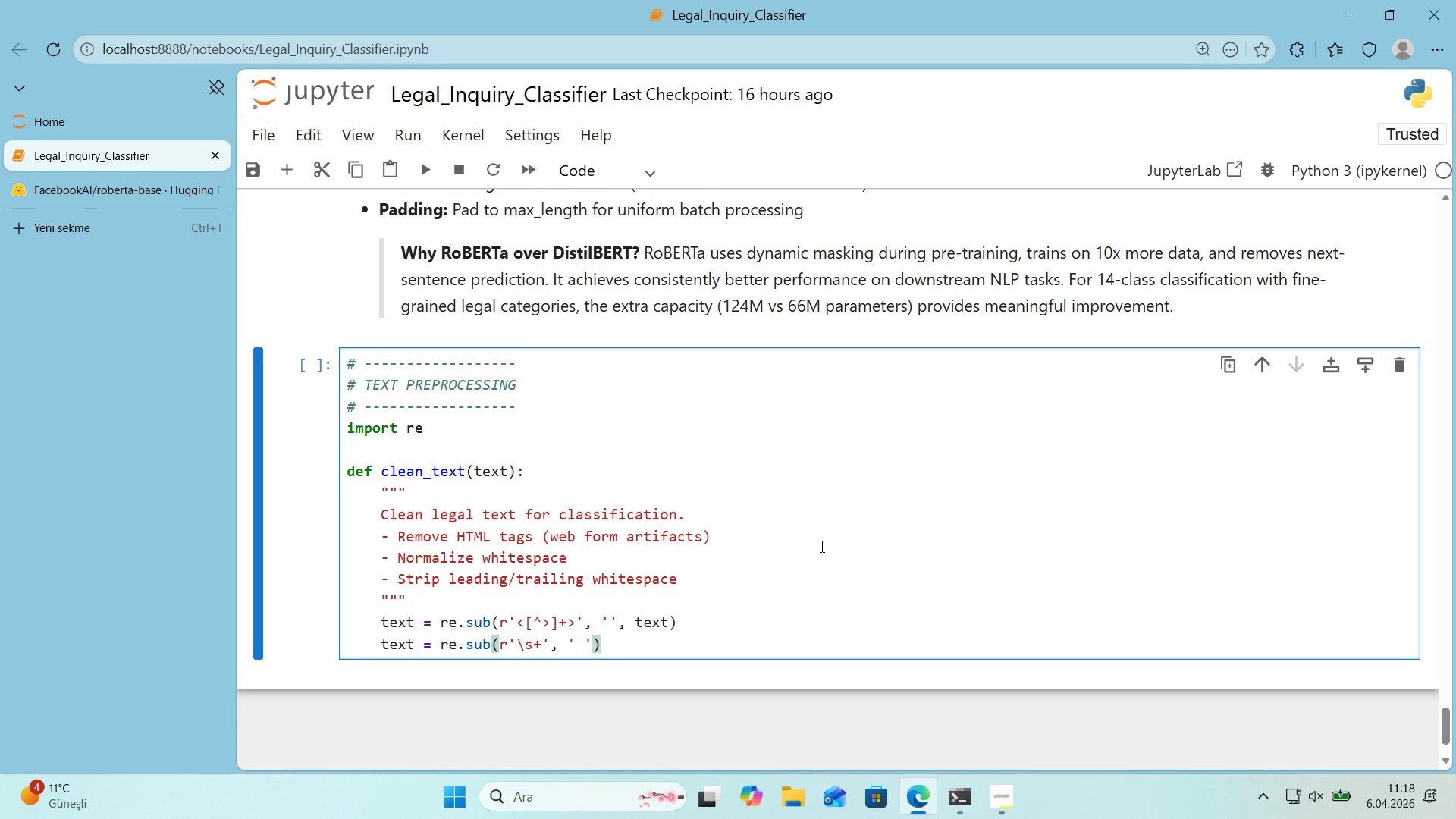 
type(, text)
 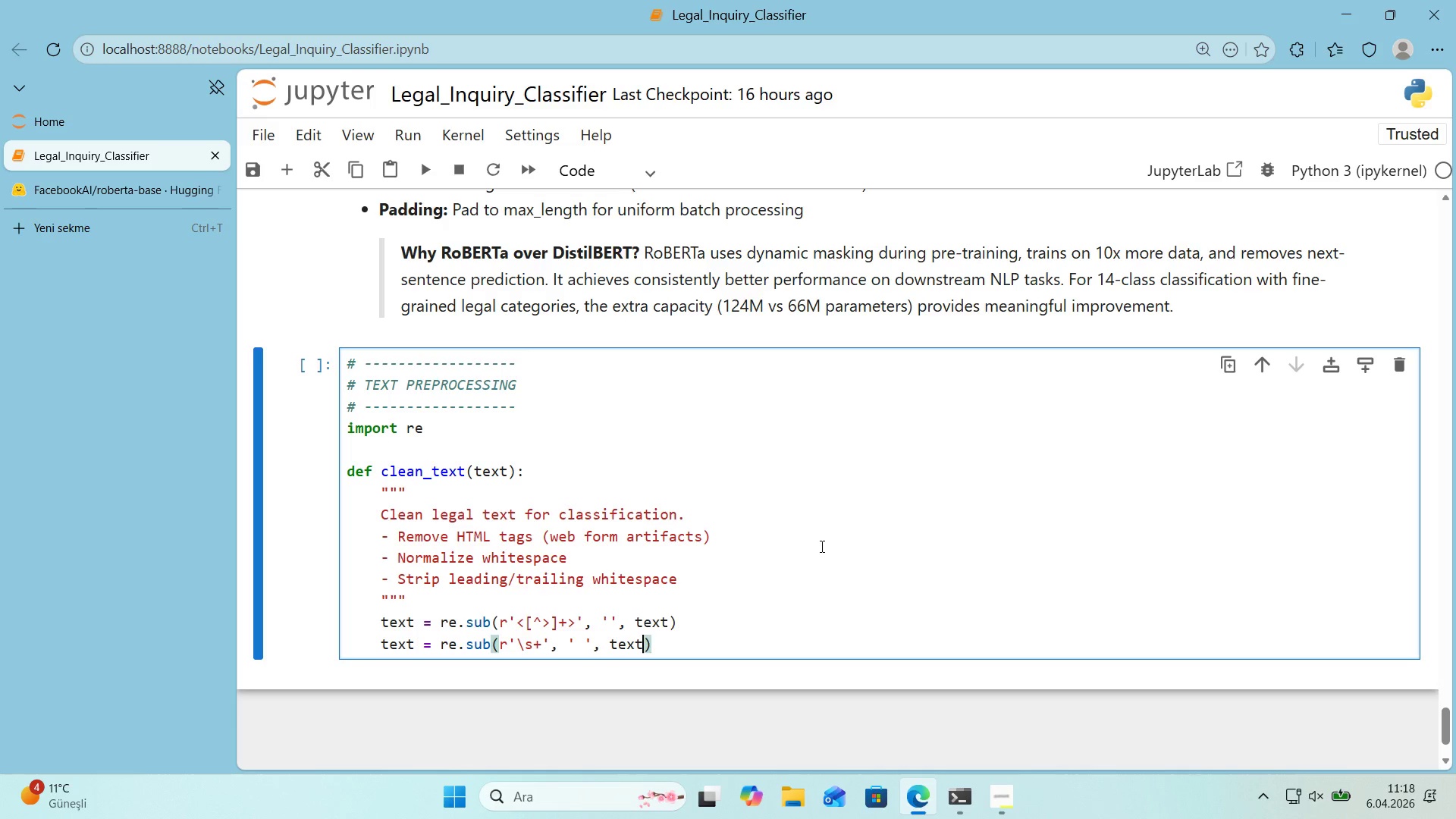 
key(ArrowRight)
 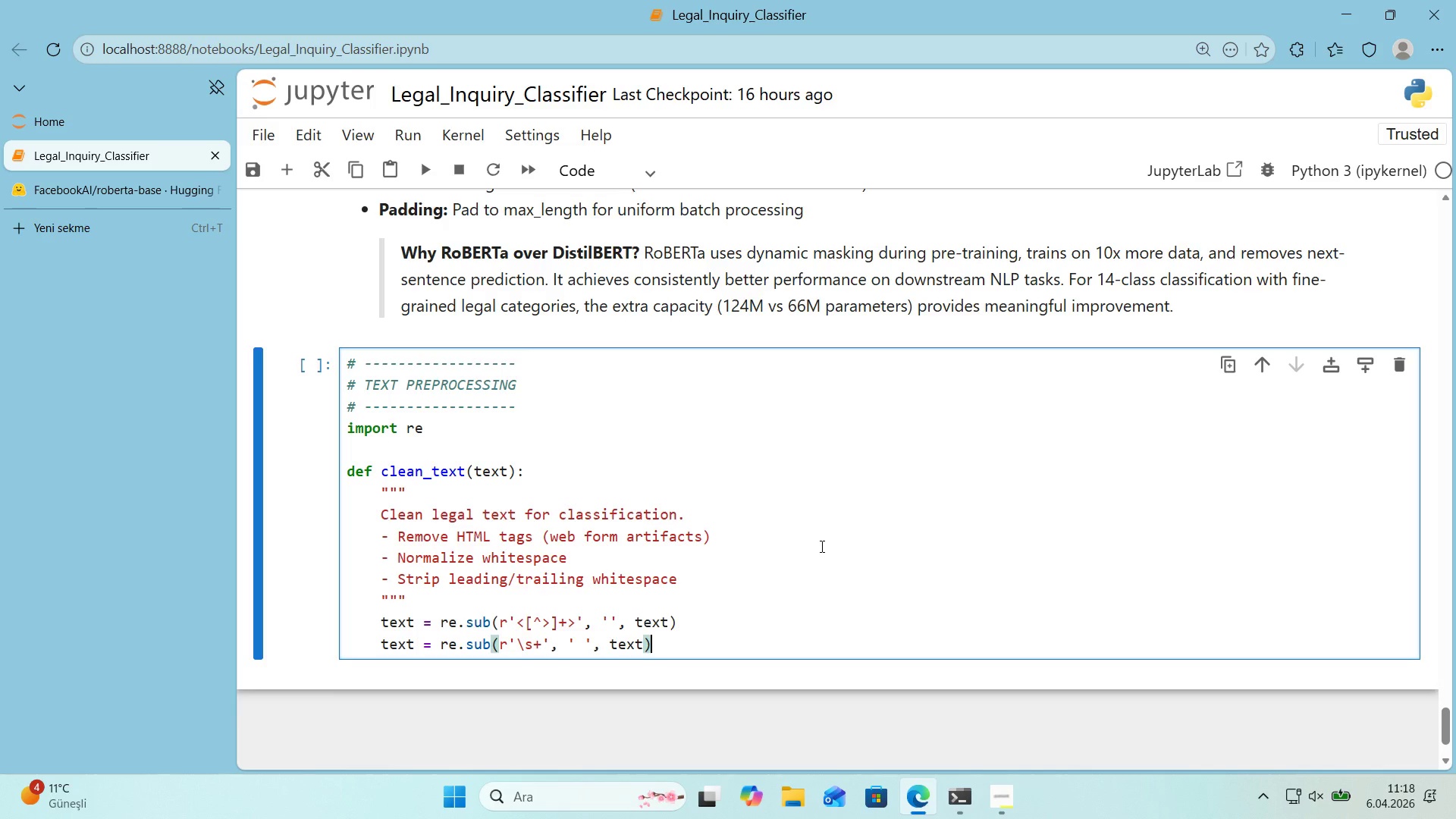 
key(Enter)
 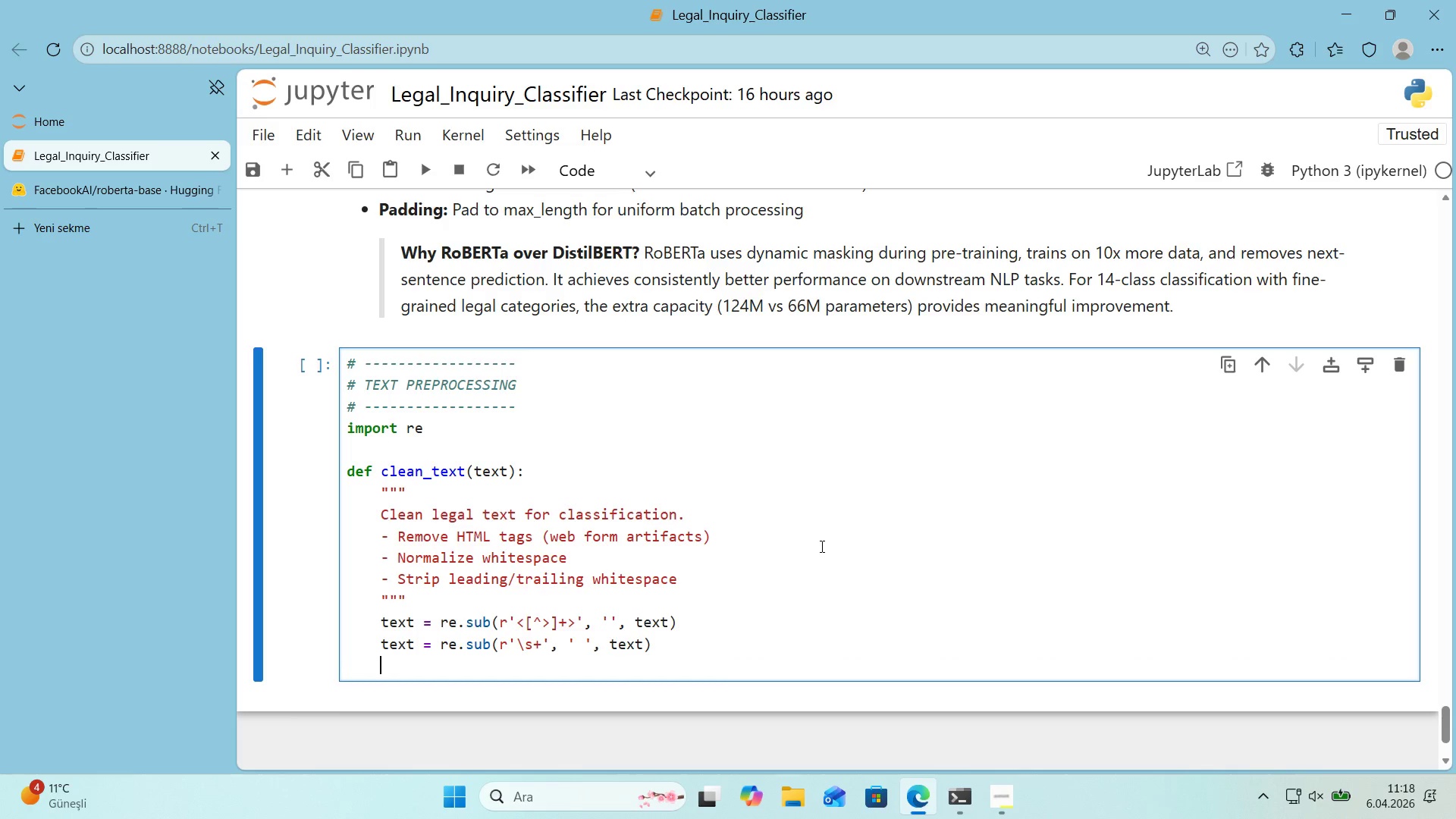 
type(rext )
key(Backspace)
key(Backspace)
key(Backspace)
key(Backspace)
key(Backspace)
type(text ) text.str'p*()
 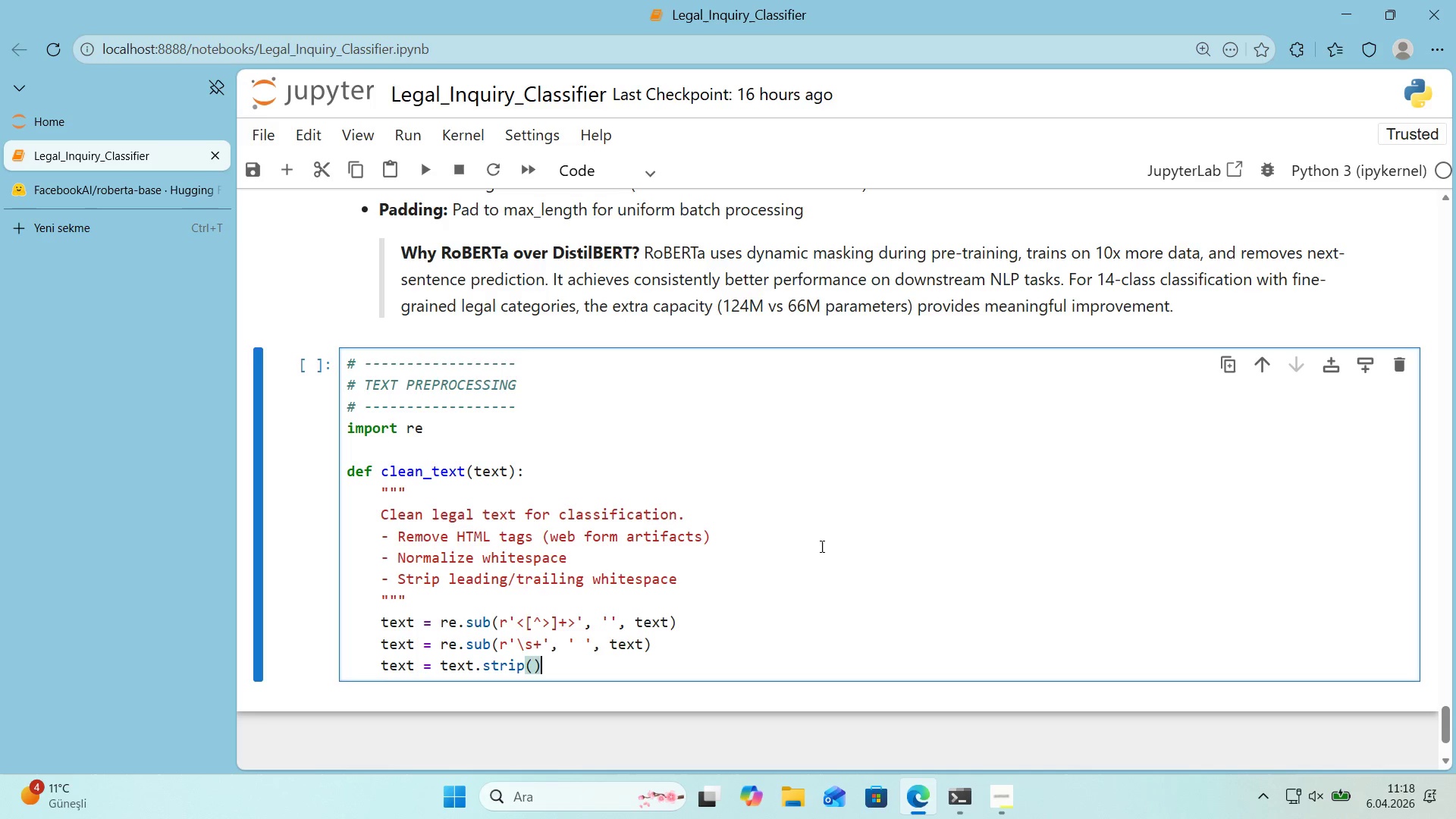 
key(Enter)
 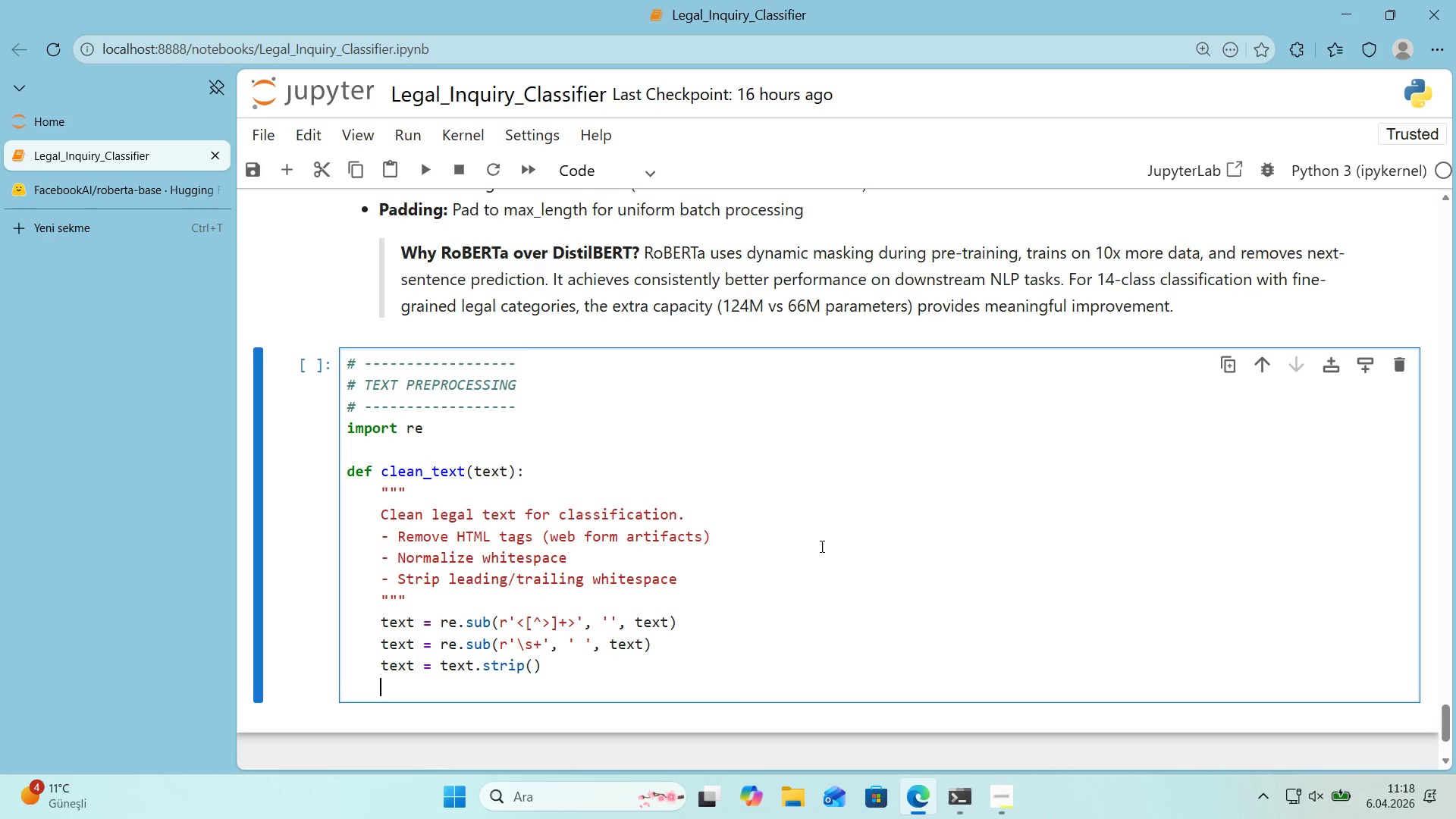 
type(return text)
 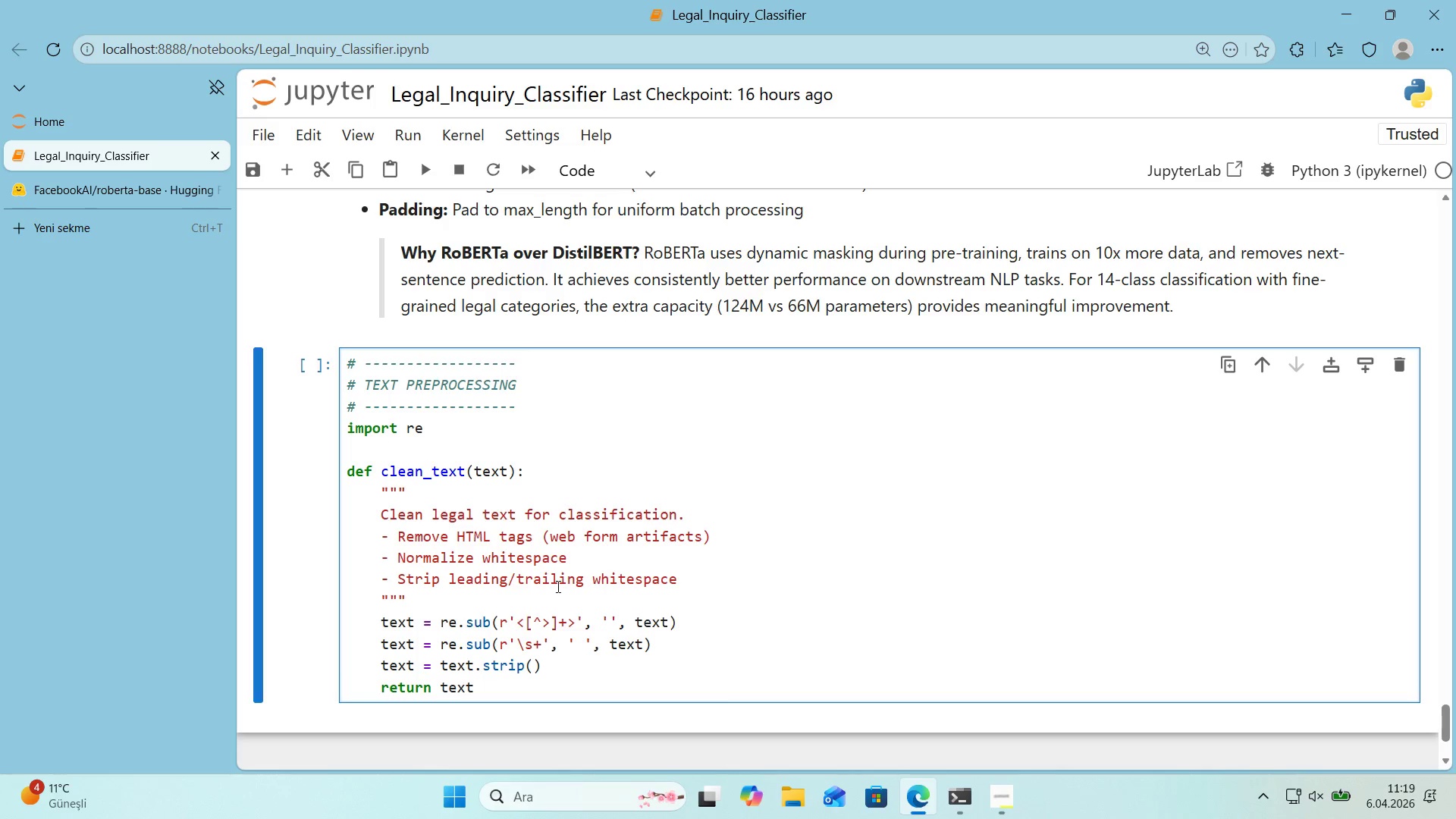 
left_click([389, 617])
 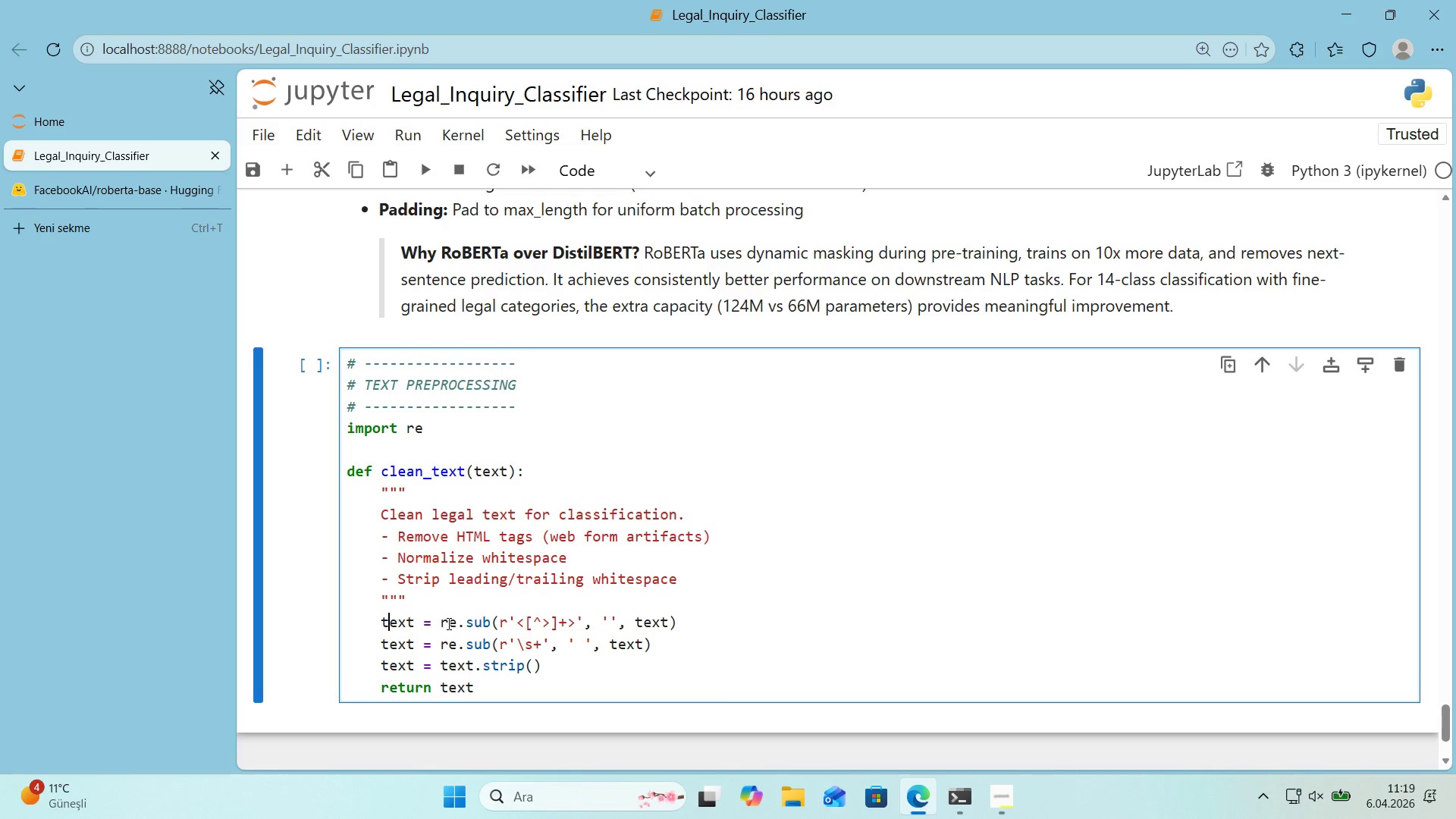 
left_click([447, 623])
 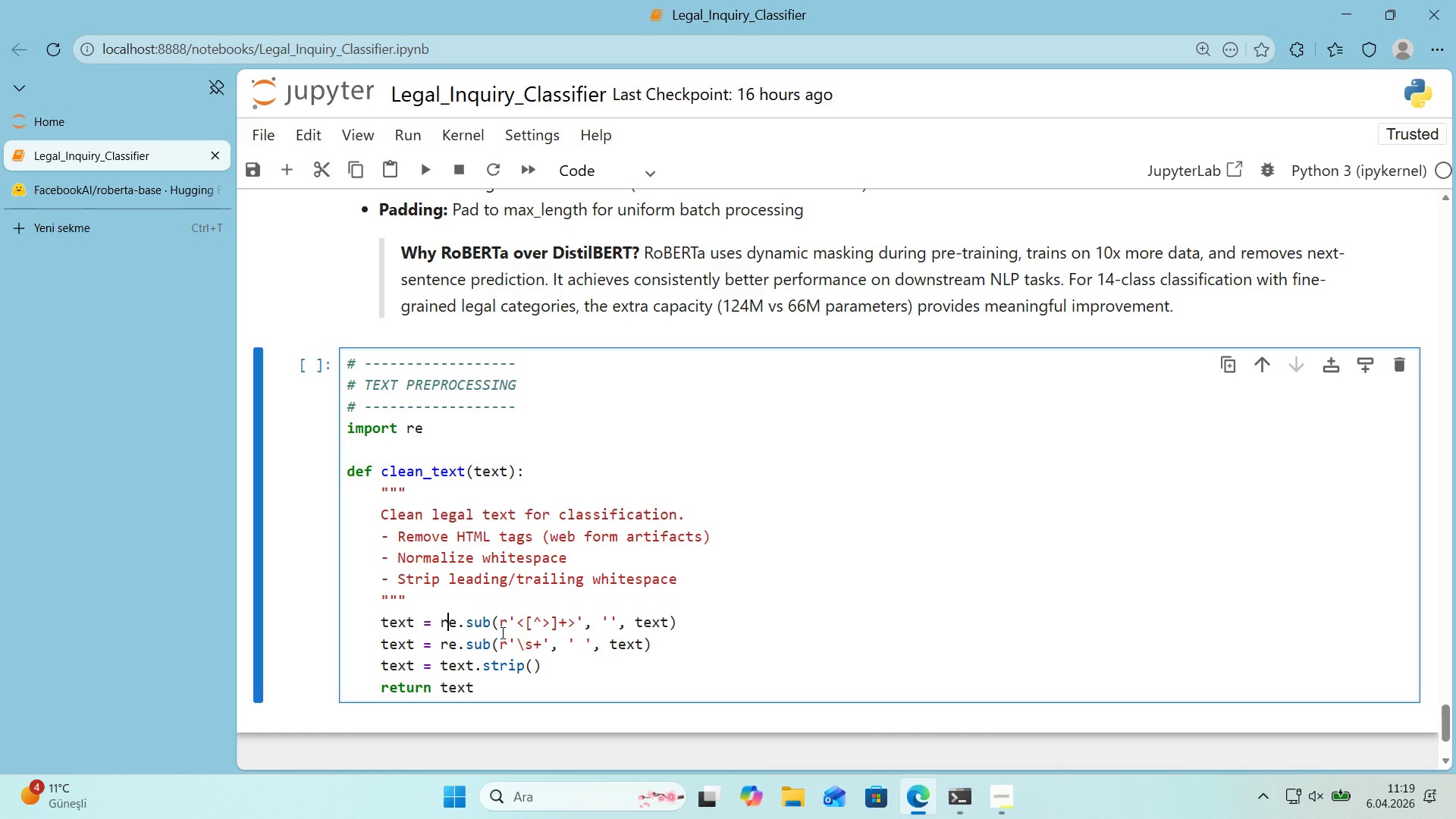 
left_click([505, 629])
 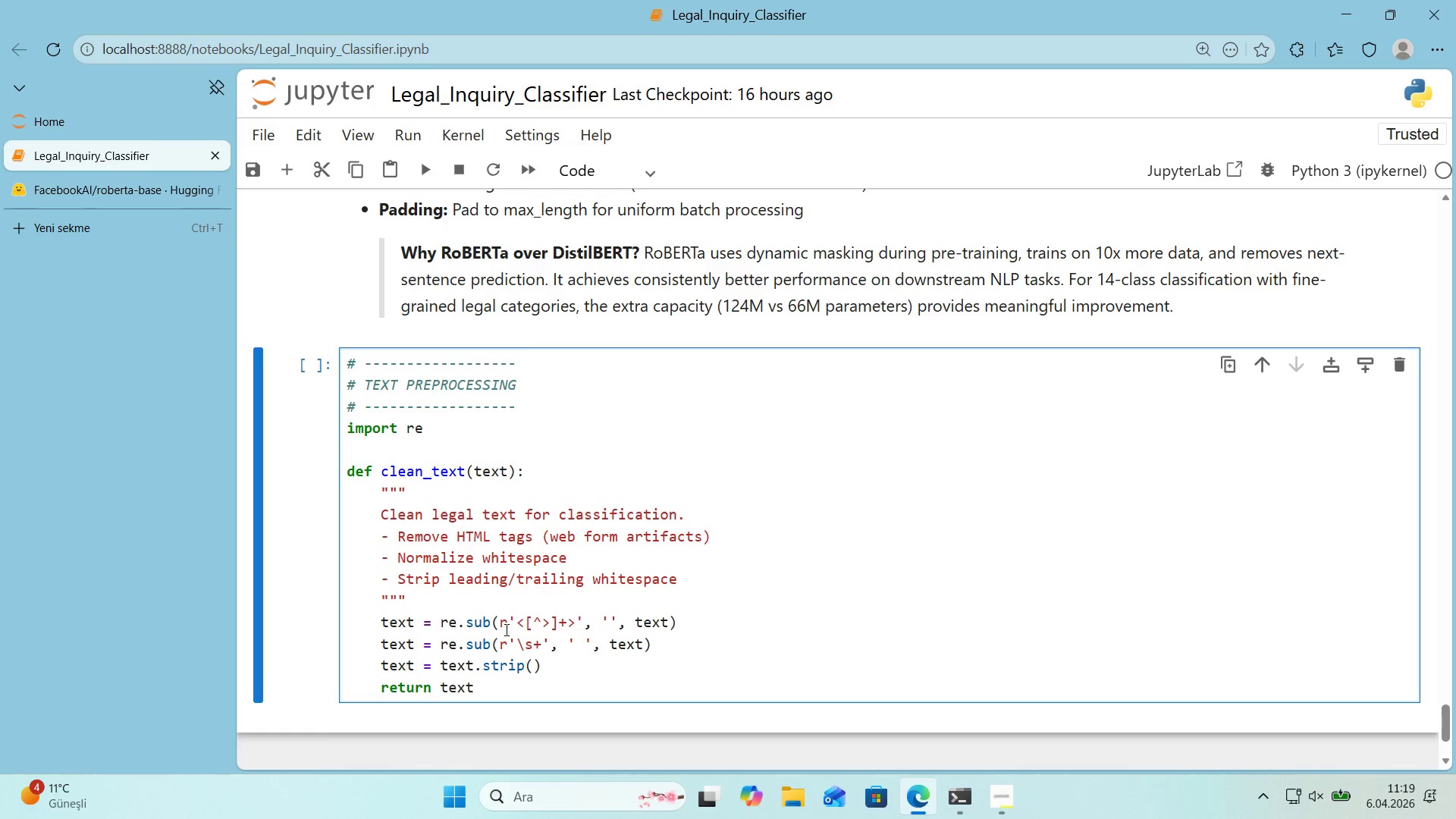 
left_click([512, 626])
 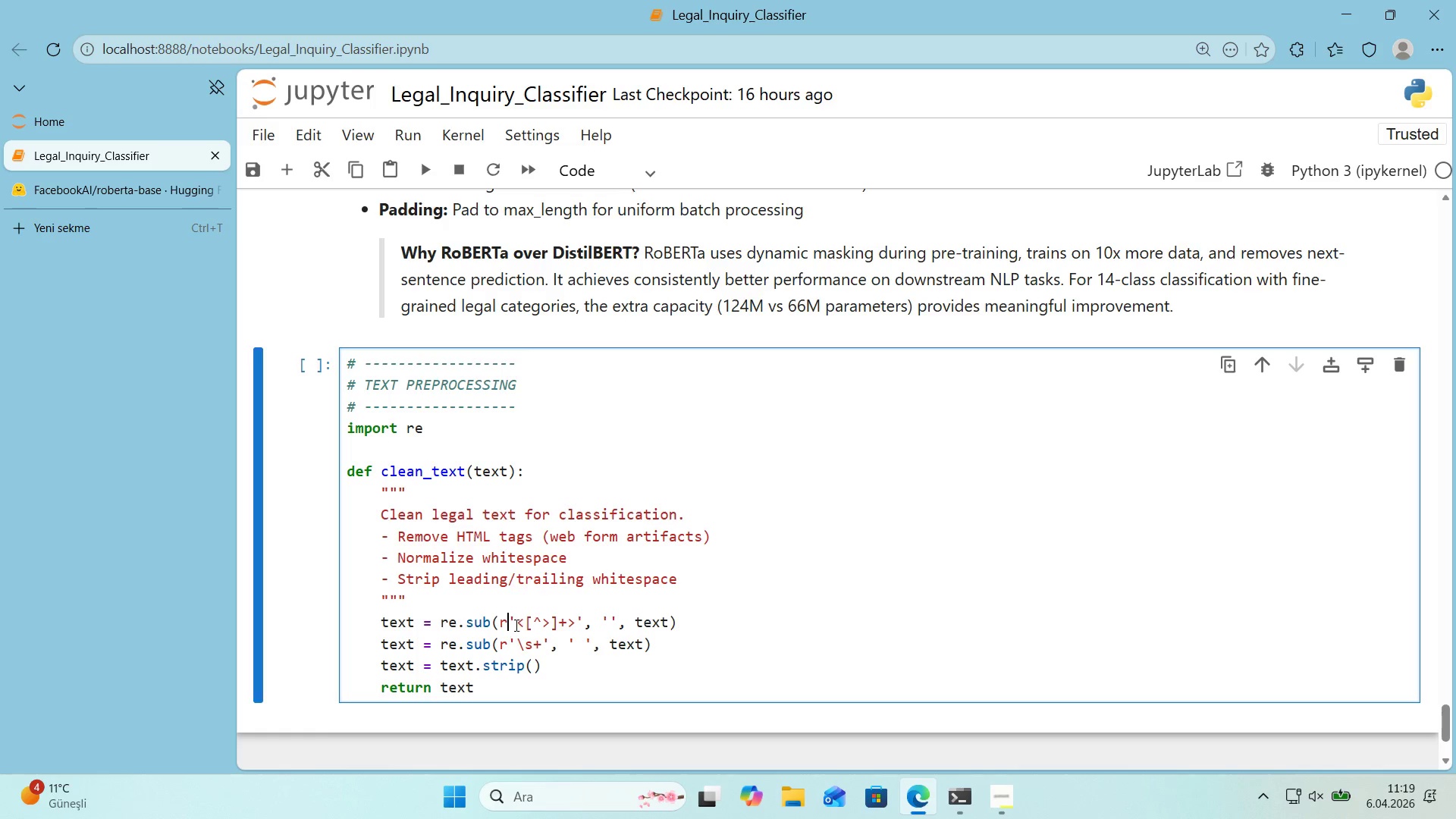 
left_click([515, 623])
 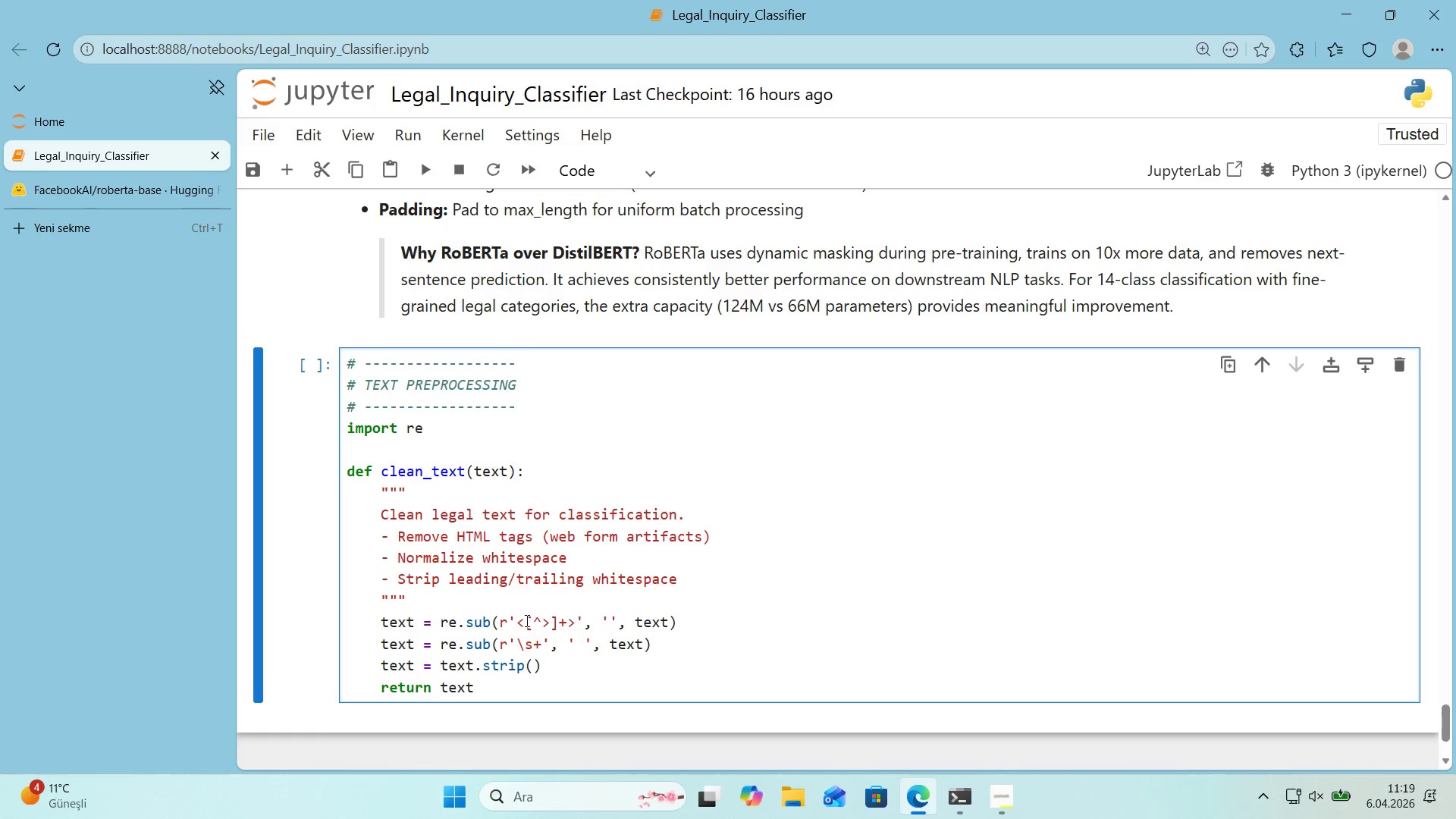 
left_click([526, 620])
 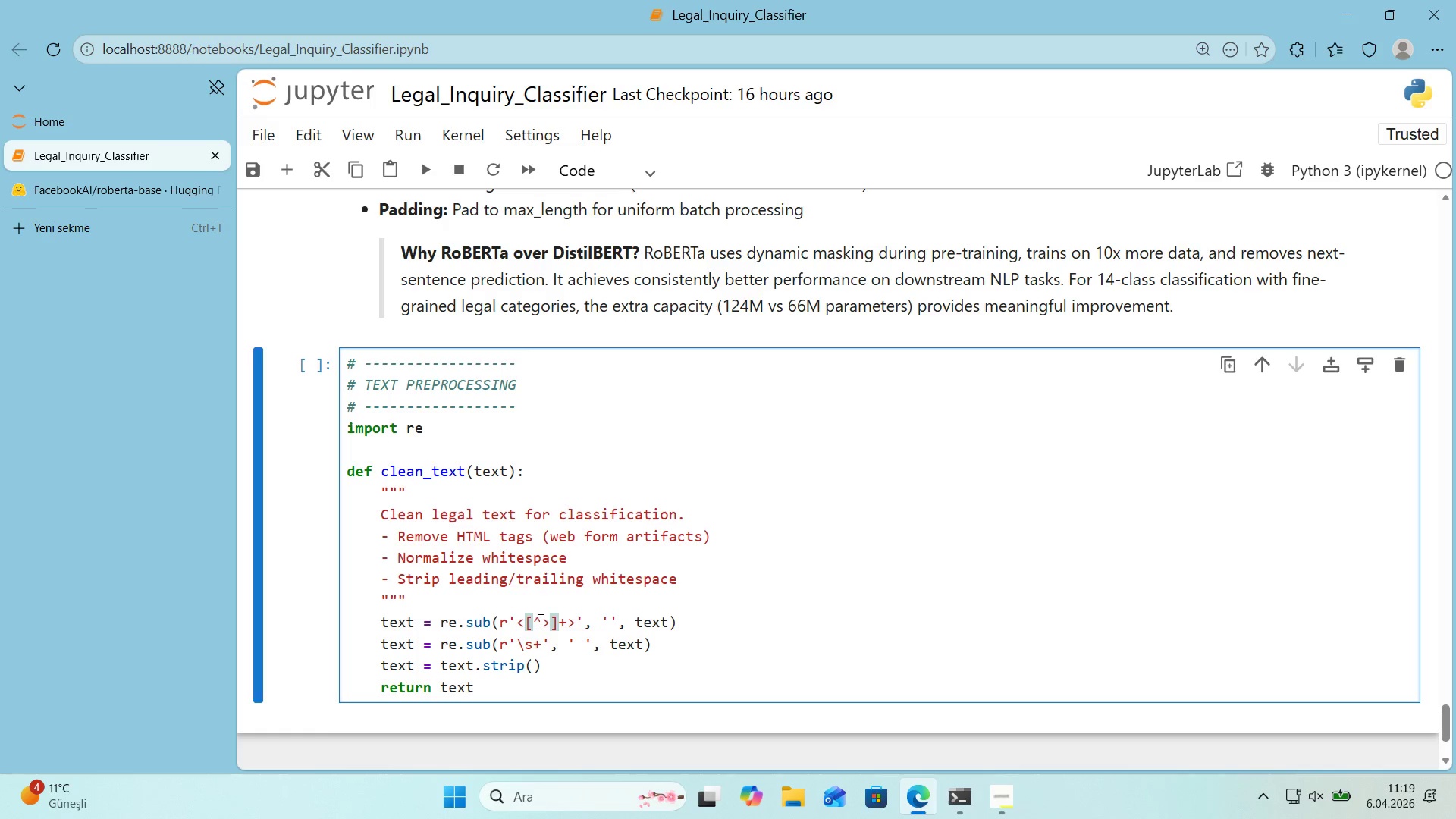 
left_click([533, 621])
 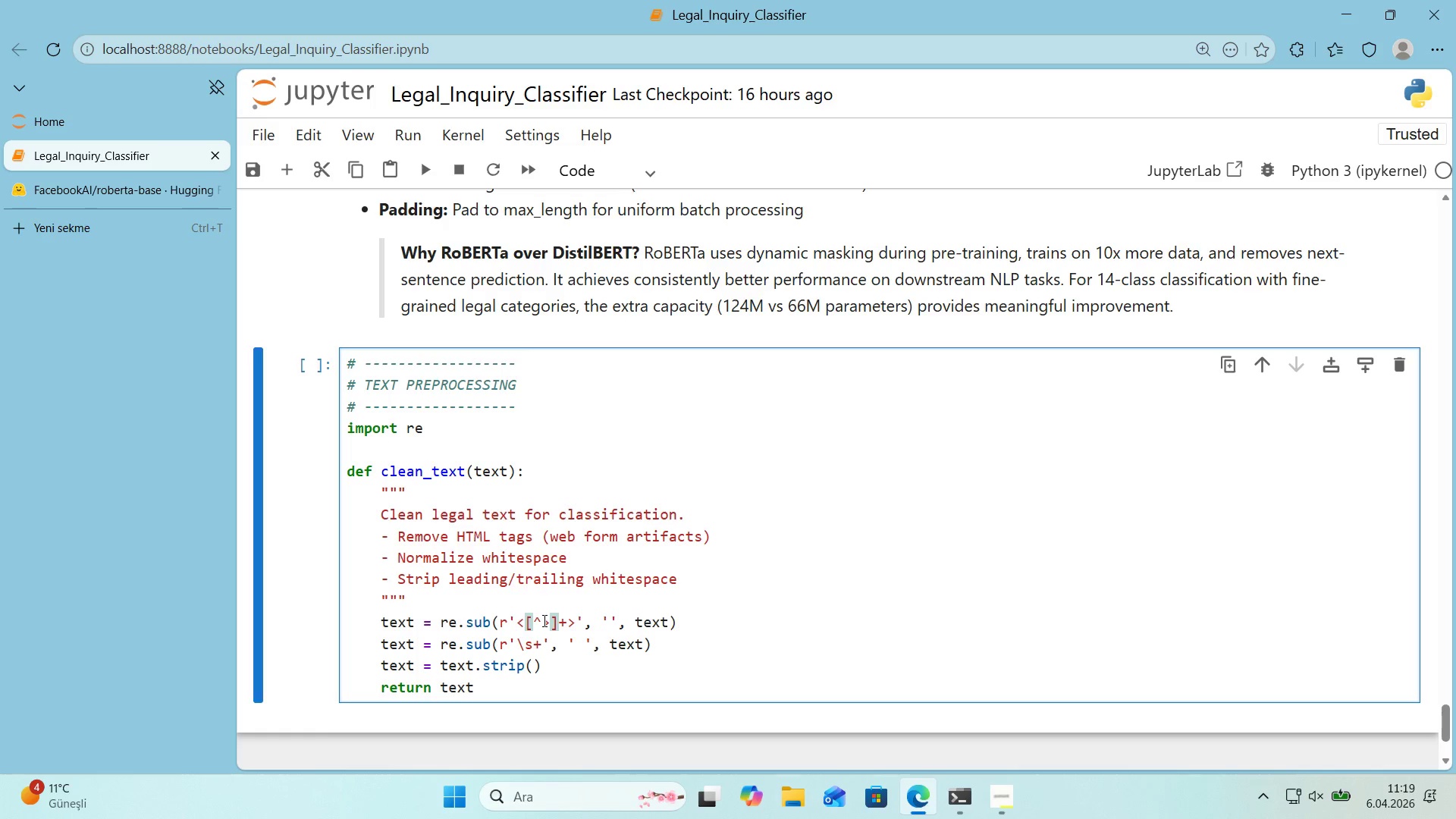 
left_click([543, 620])
 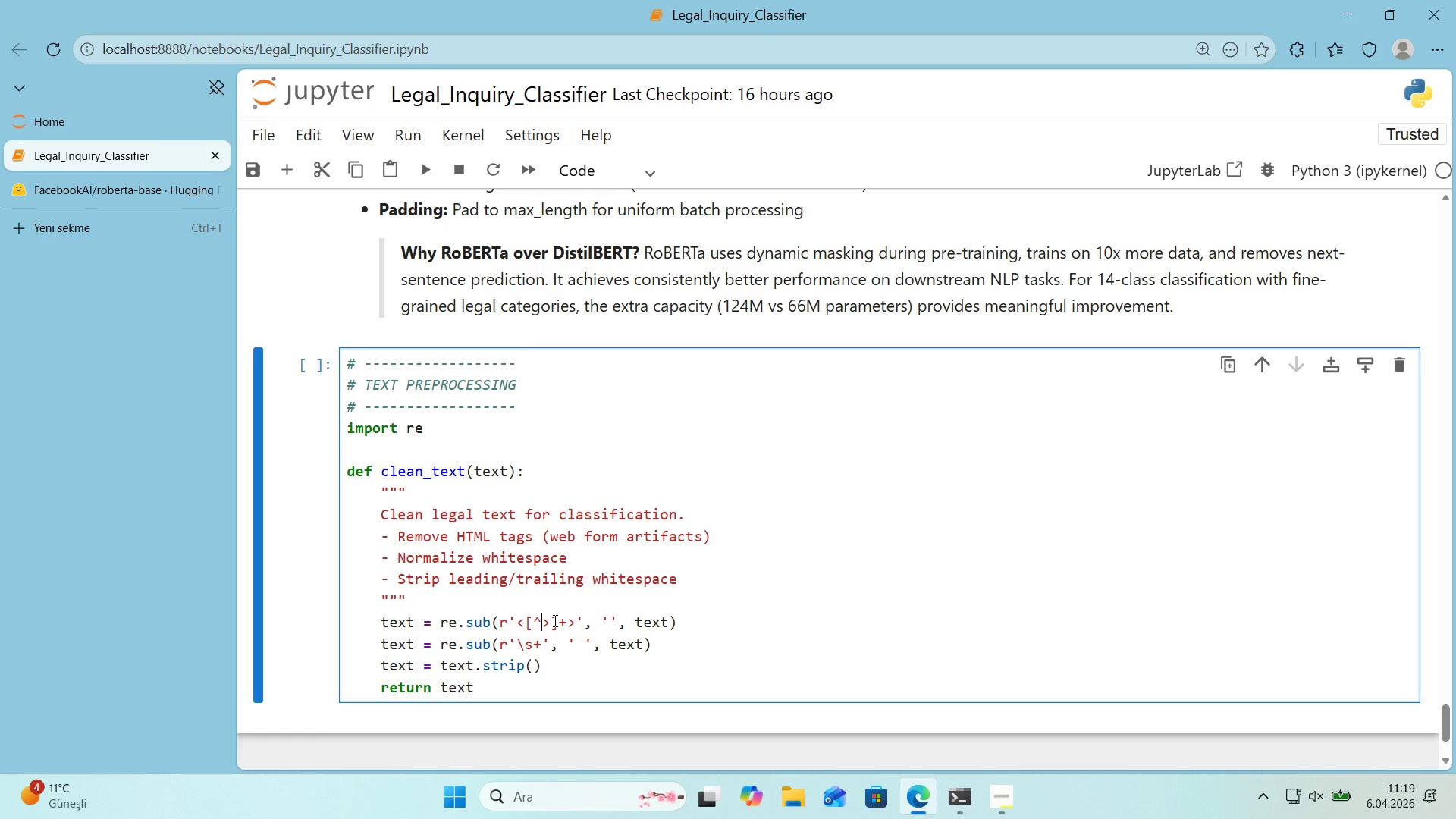 
left_click([554, 620])
 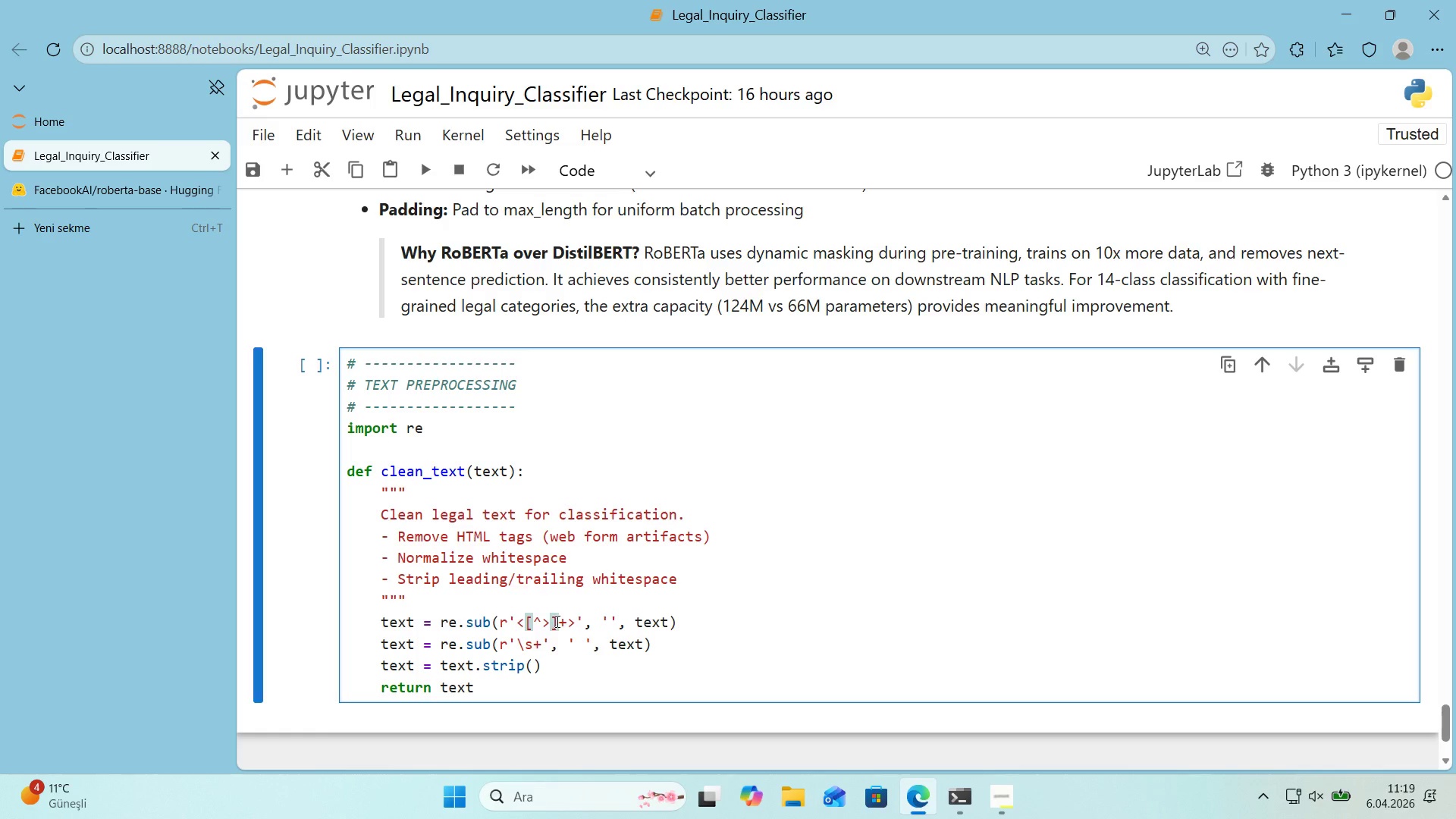 
left_click([562, 621])
 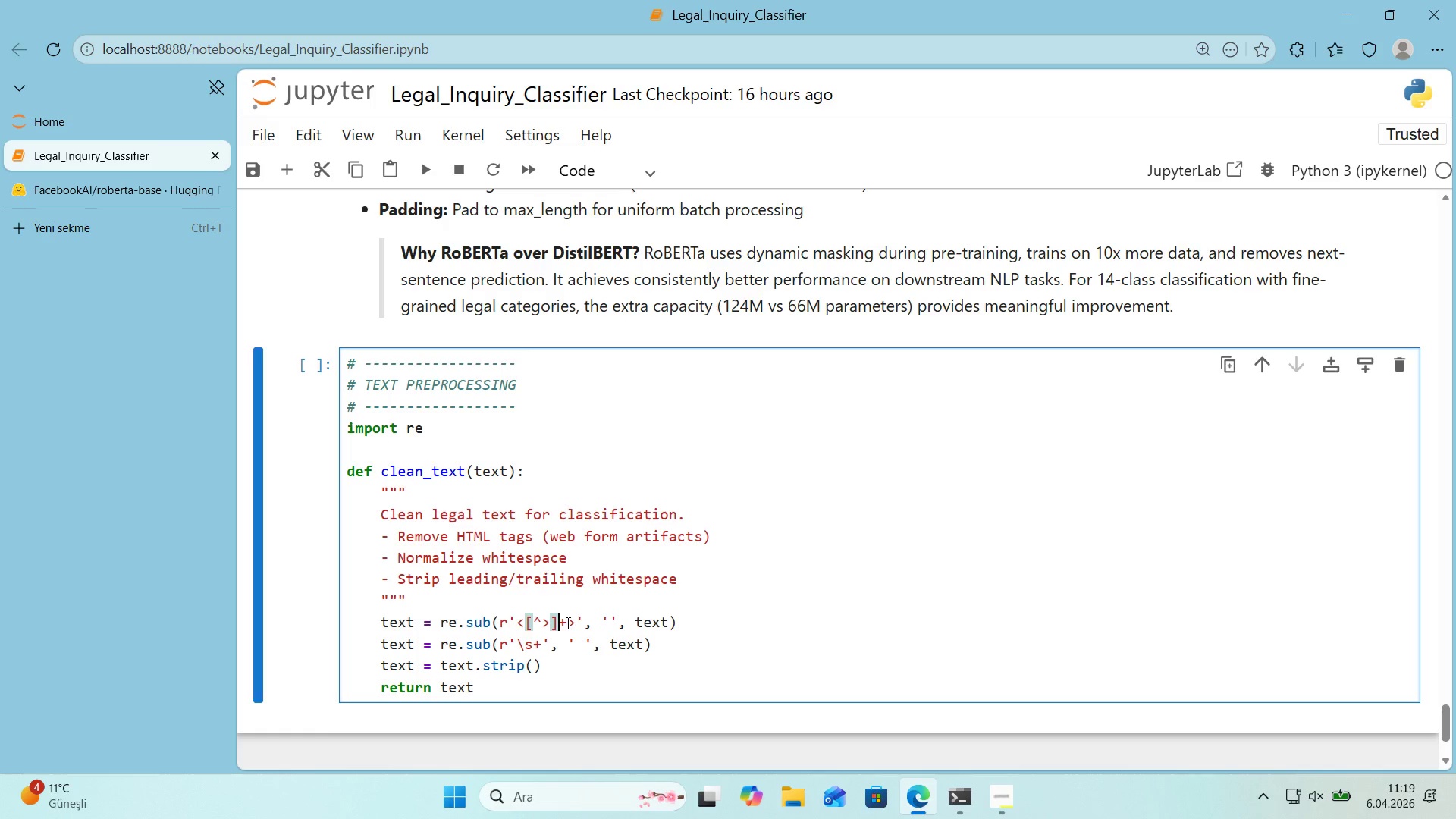 
left_click([566, 623])
 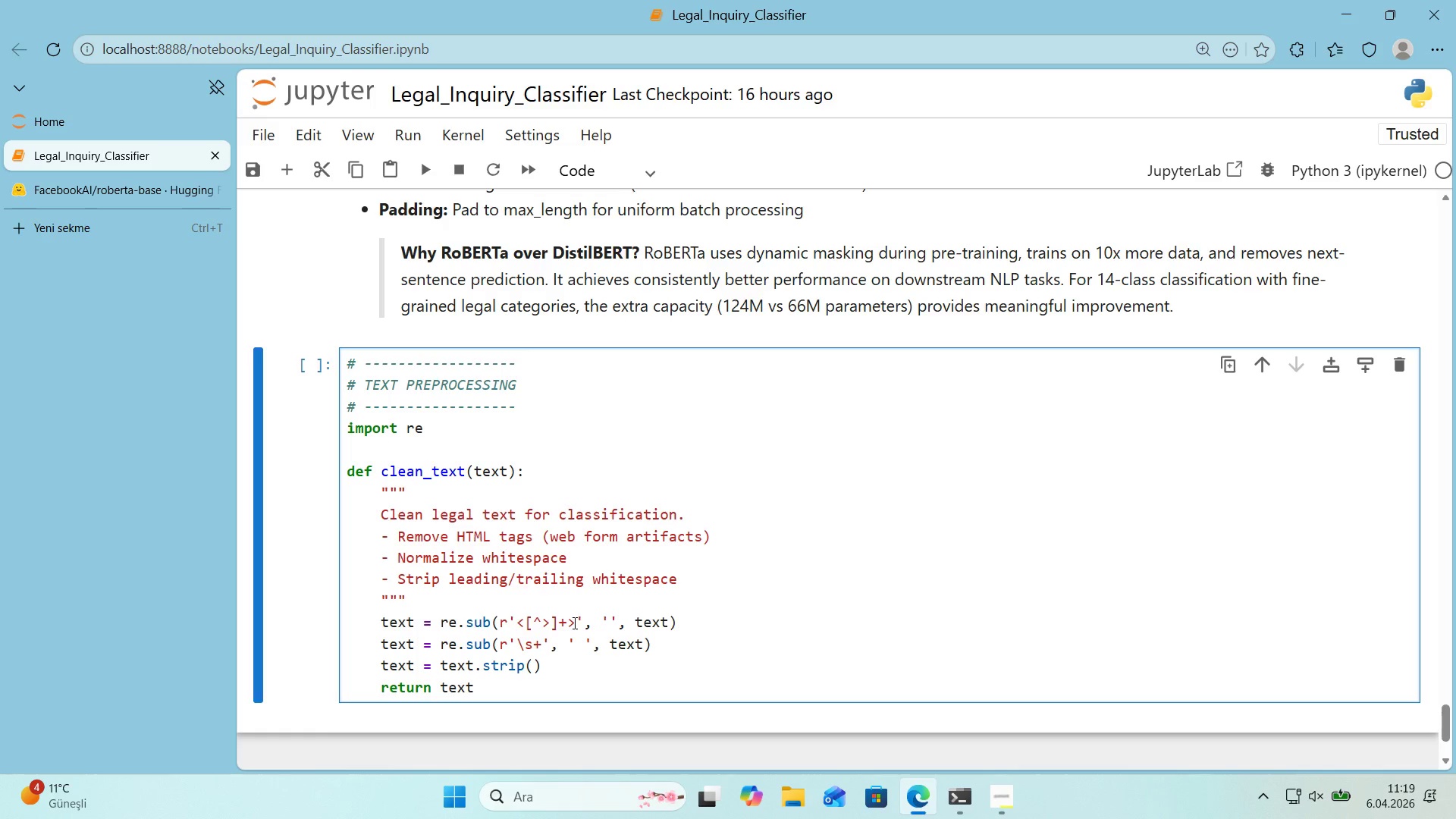 
left_click([573, 623])
 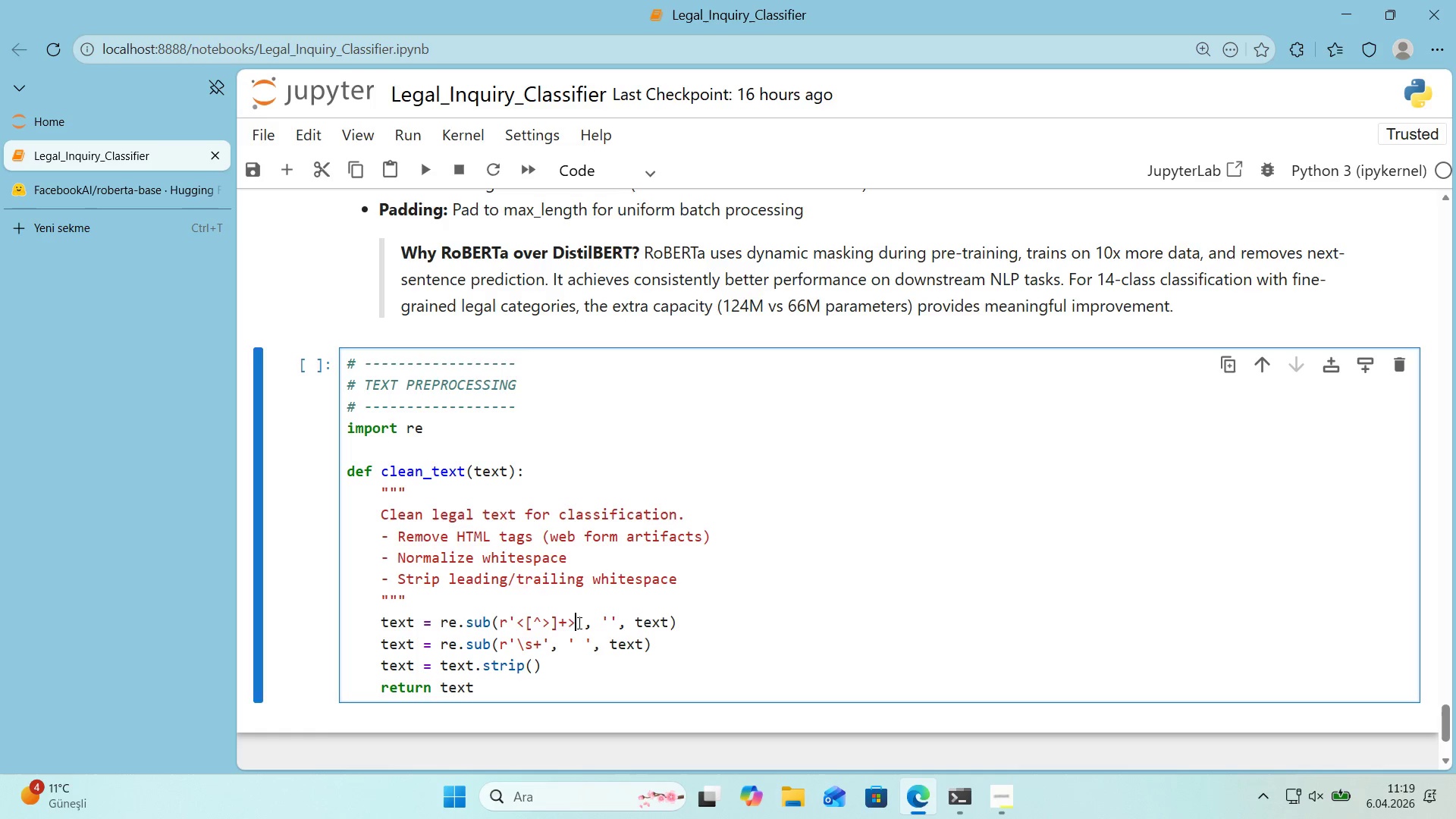 
double_click([580, 622])
 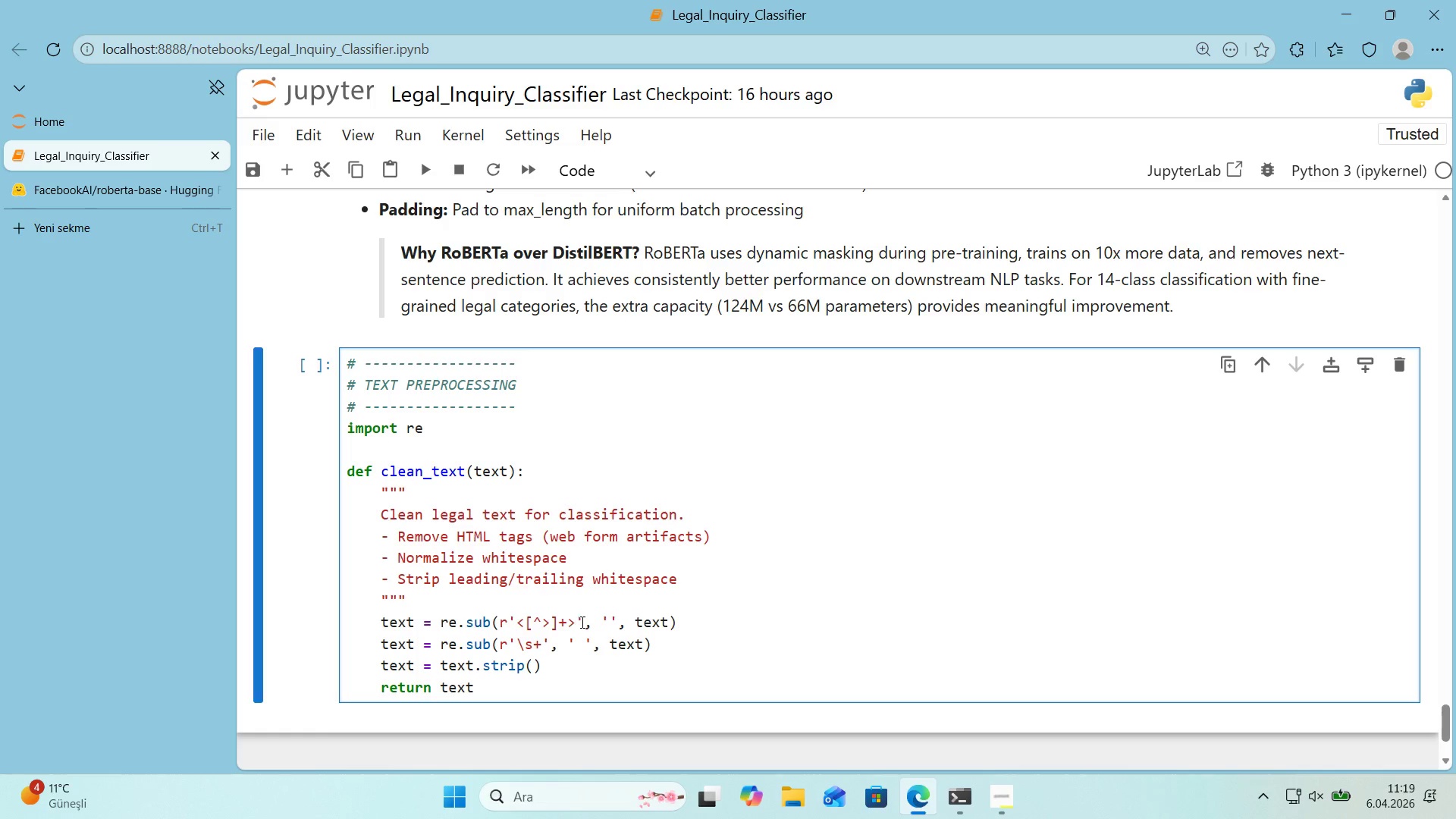 
triple_click([582, 621])
 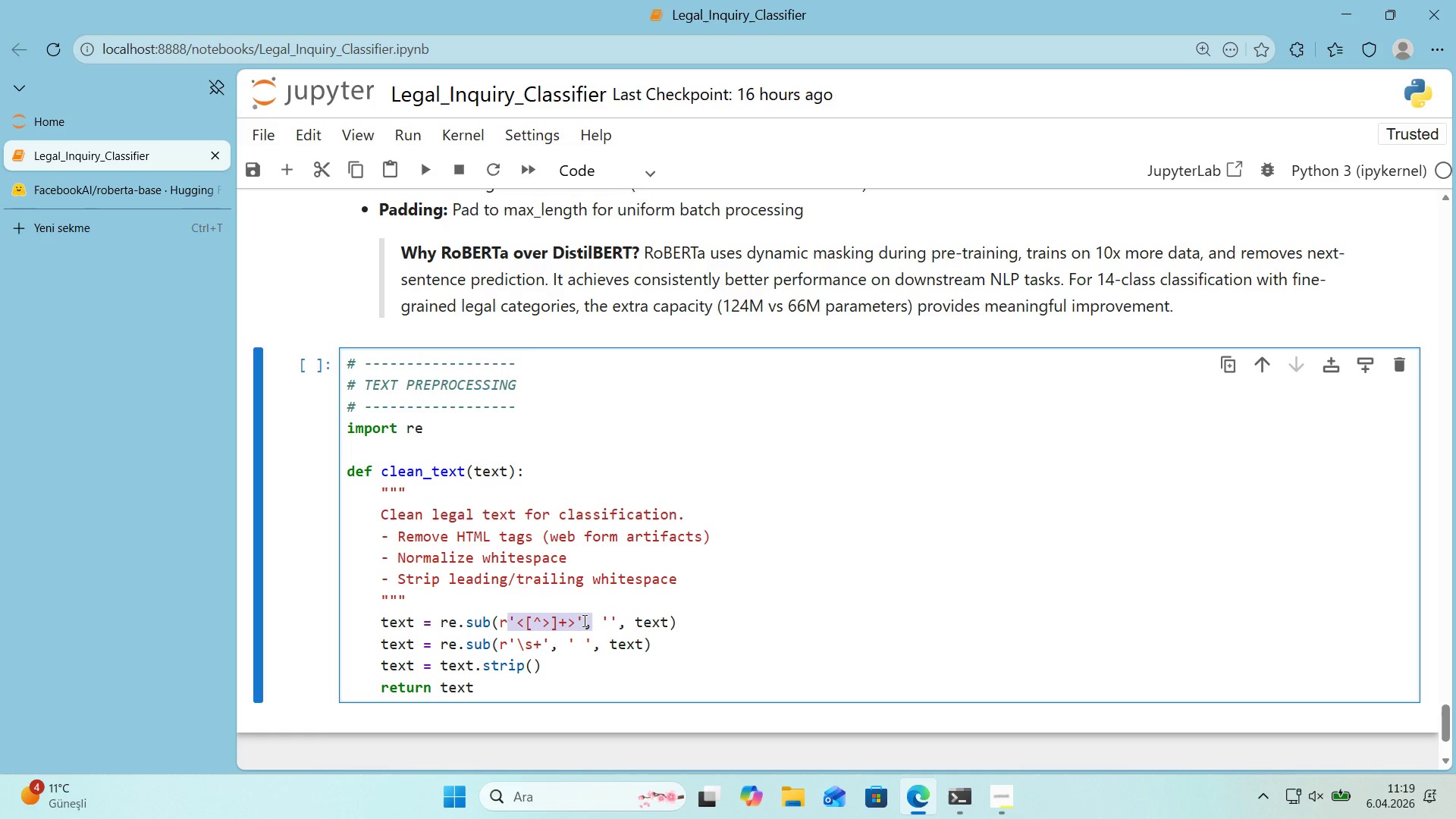 
left_click([583, 620])
 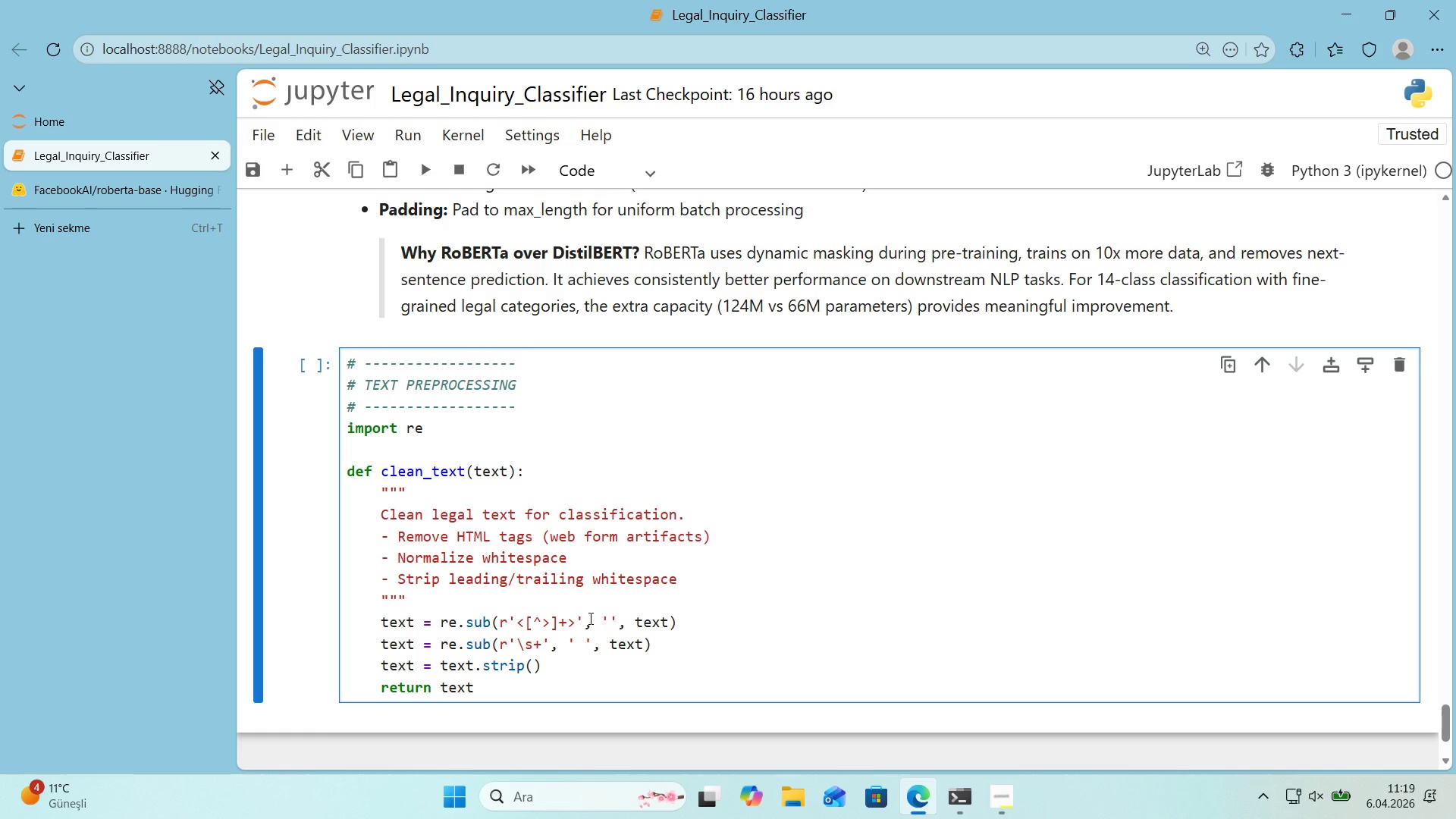 
left_click([607, 621])
 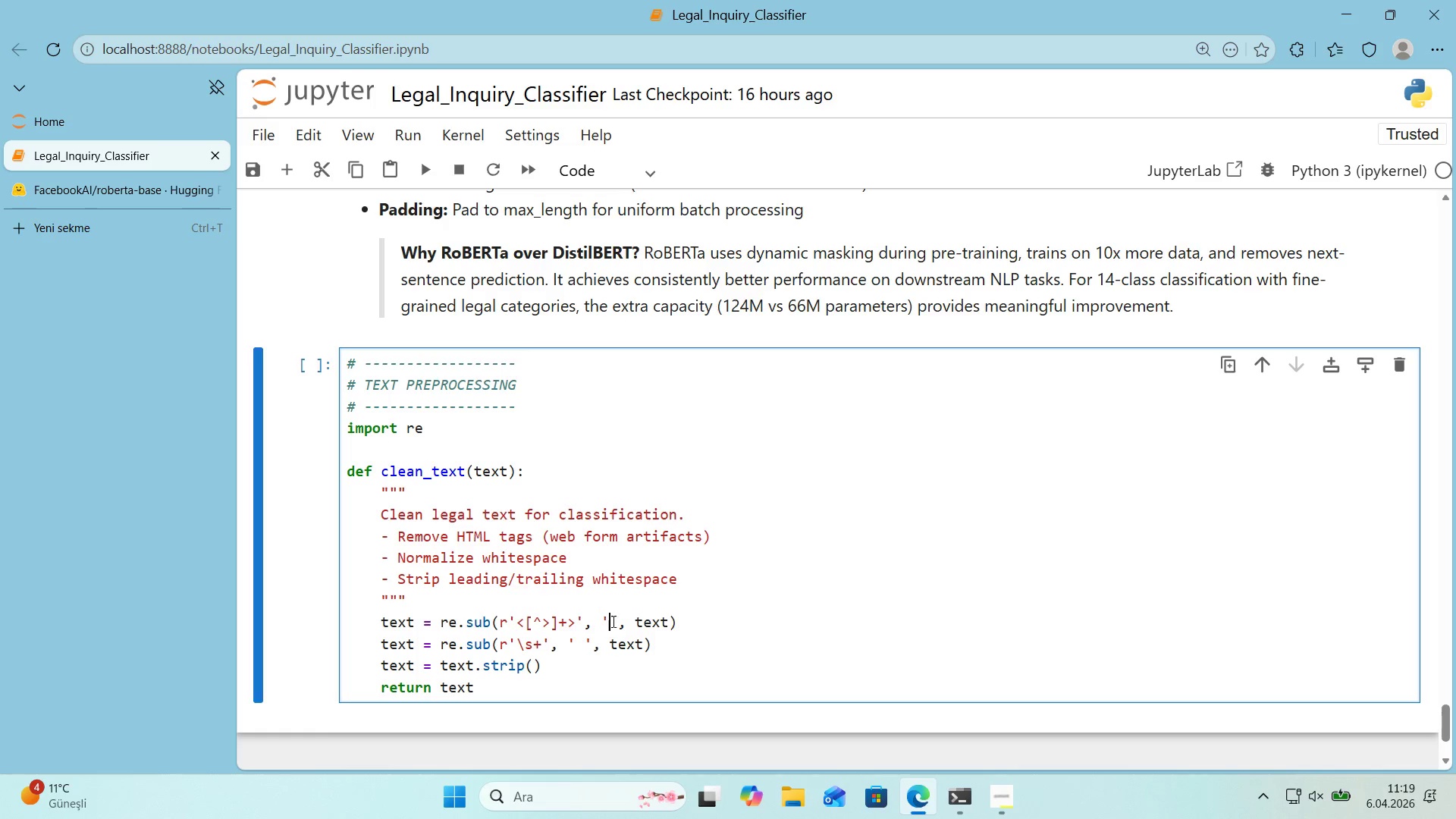 
double_click([615, 620])
 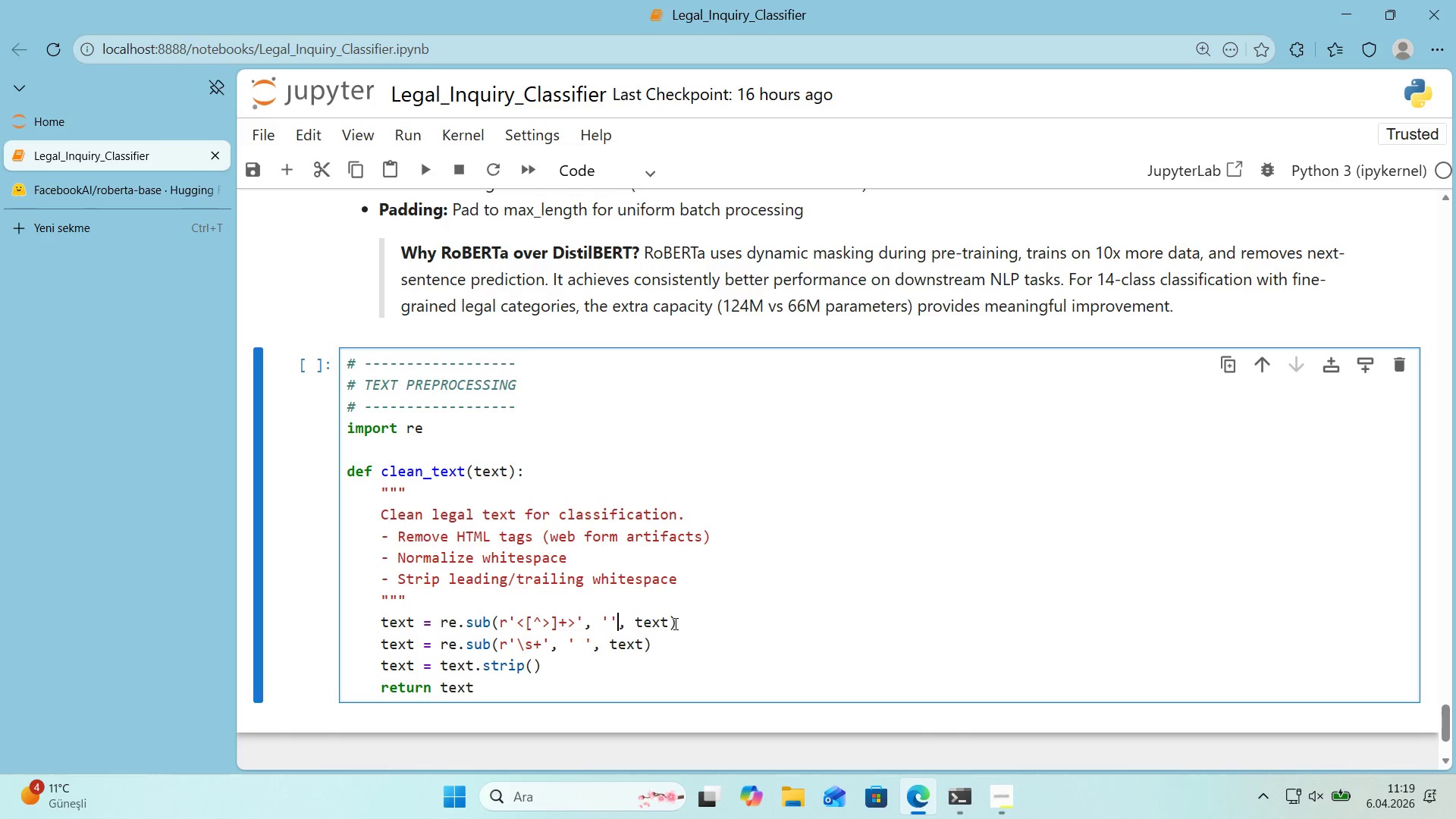 
wait(6.41)
 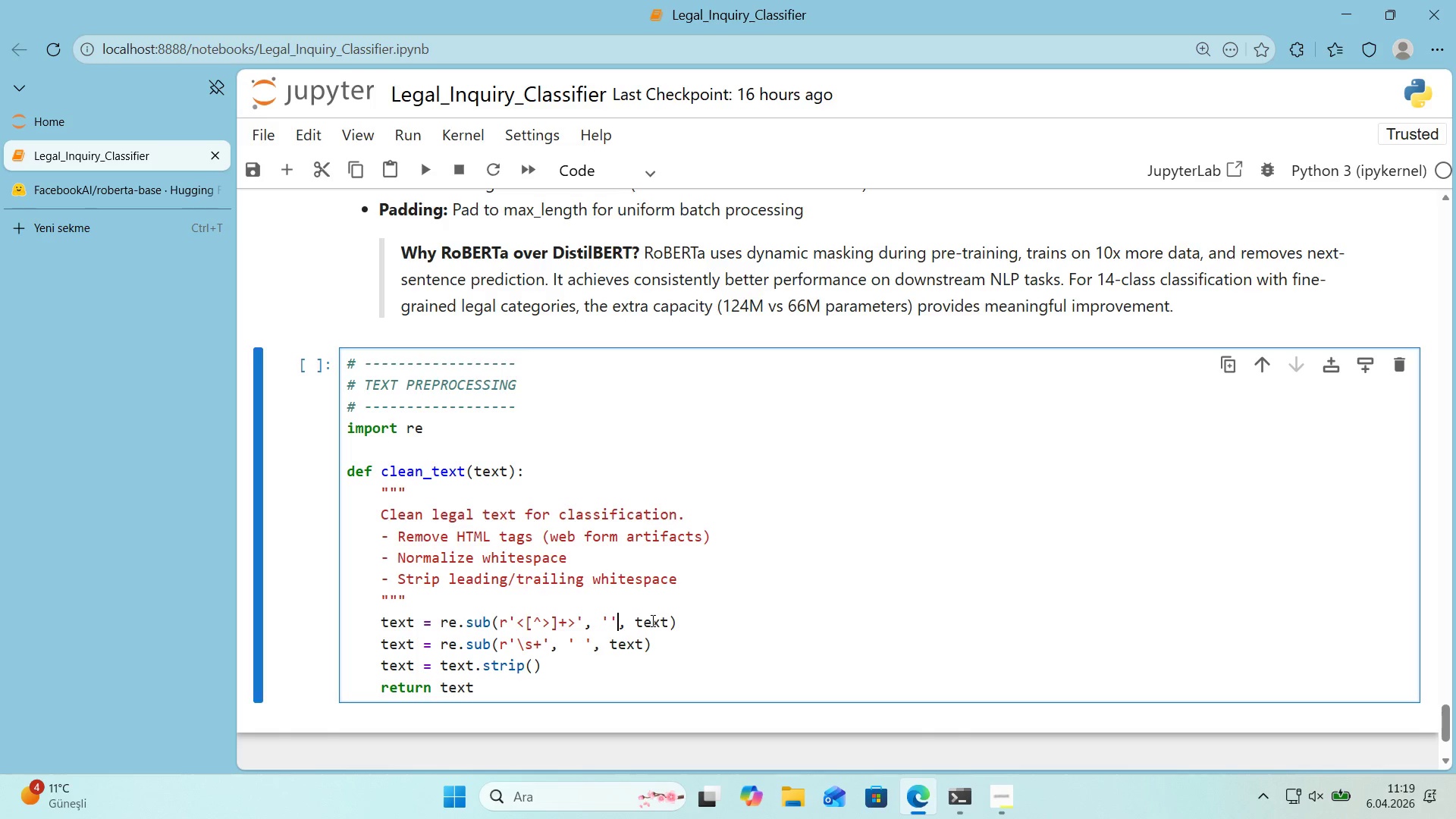 
left_click([453, 645])
 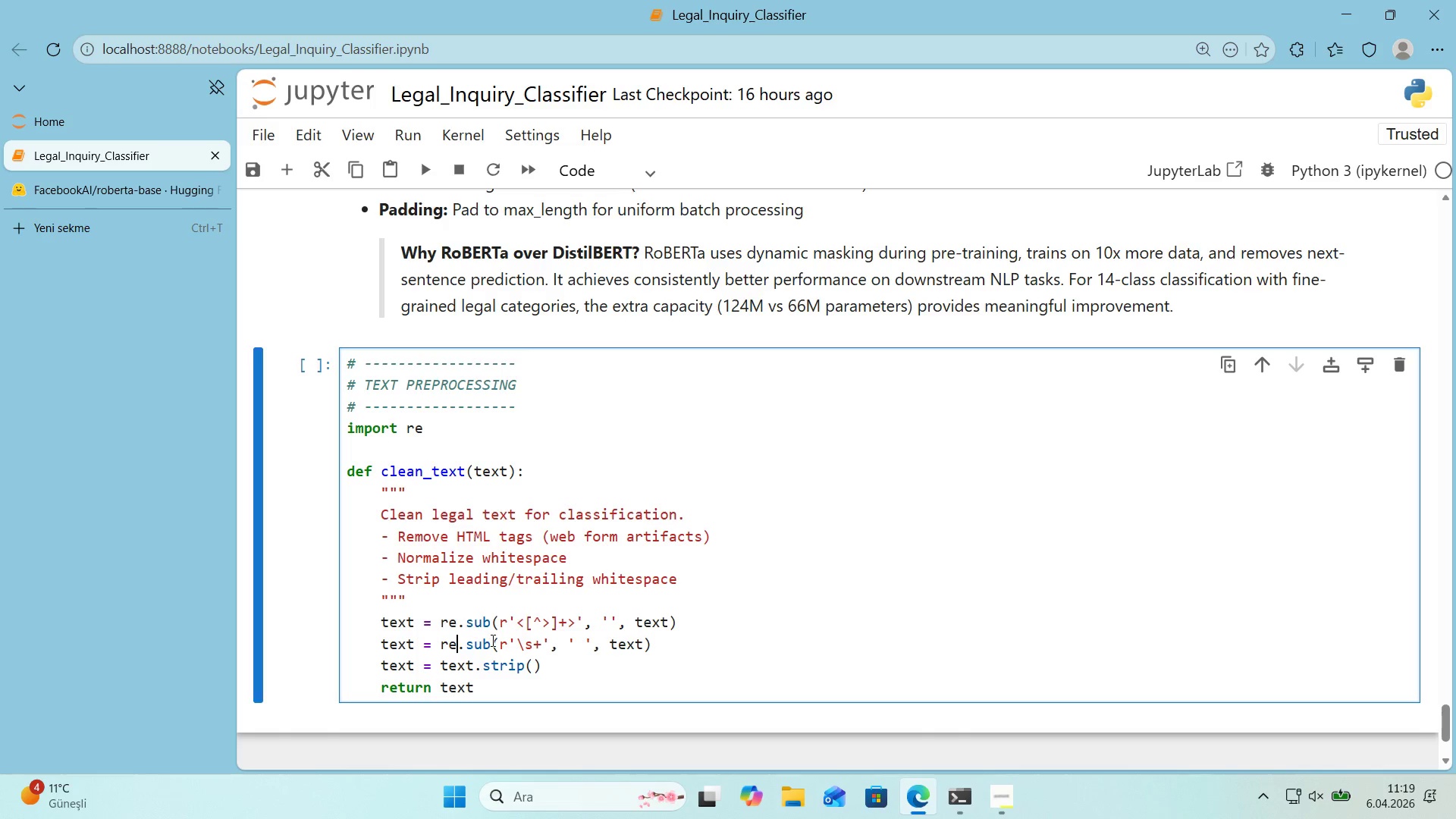 
left_click([491, 640])
 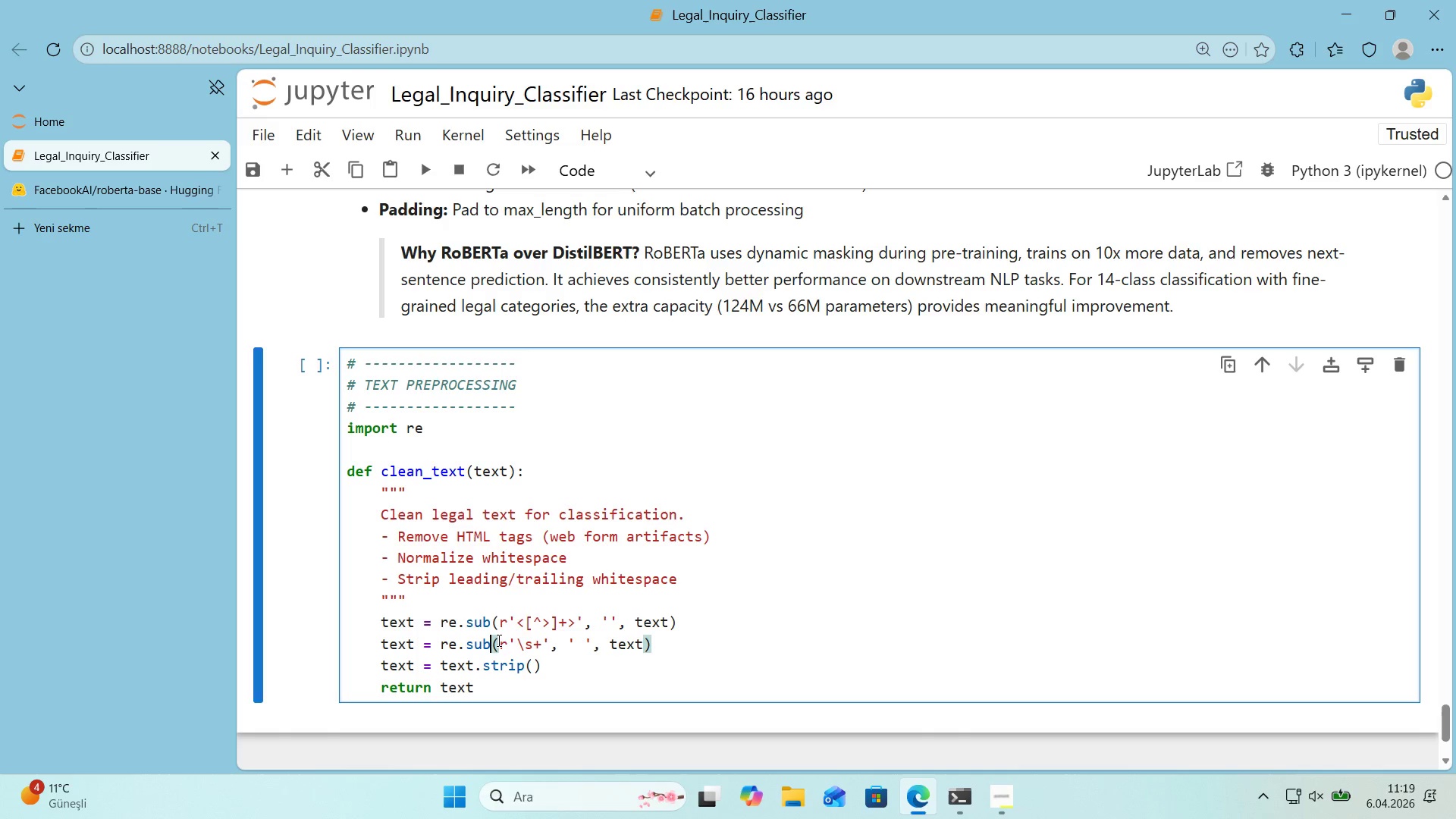 
left_click([508, 642])
 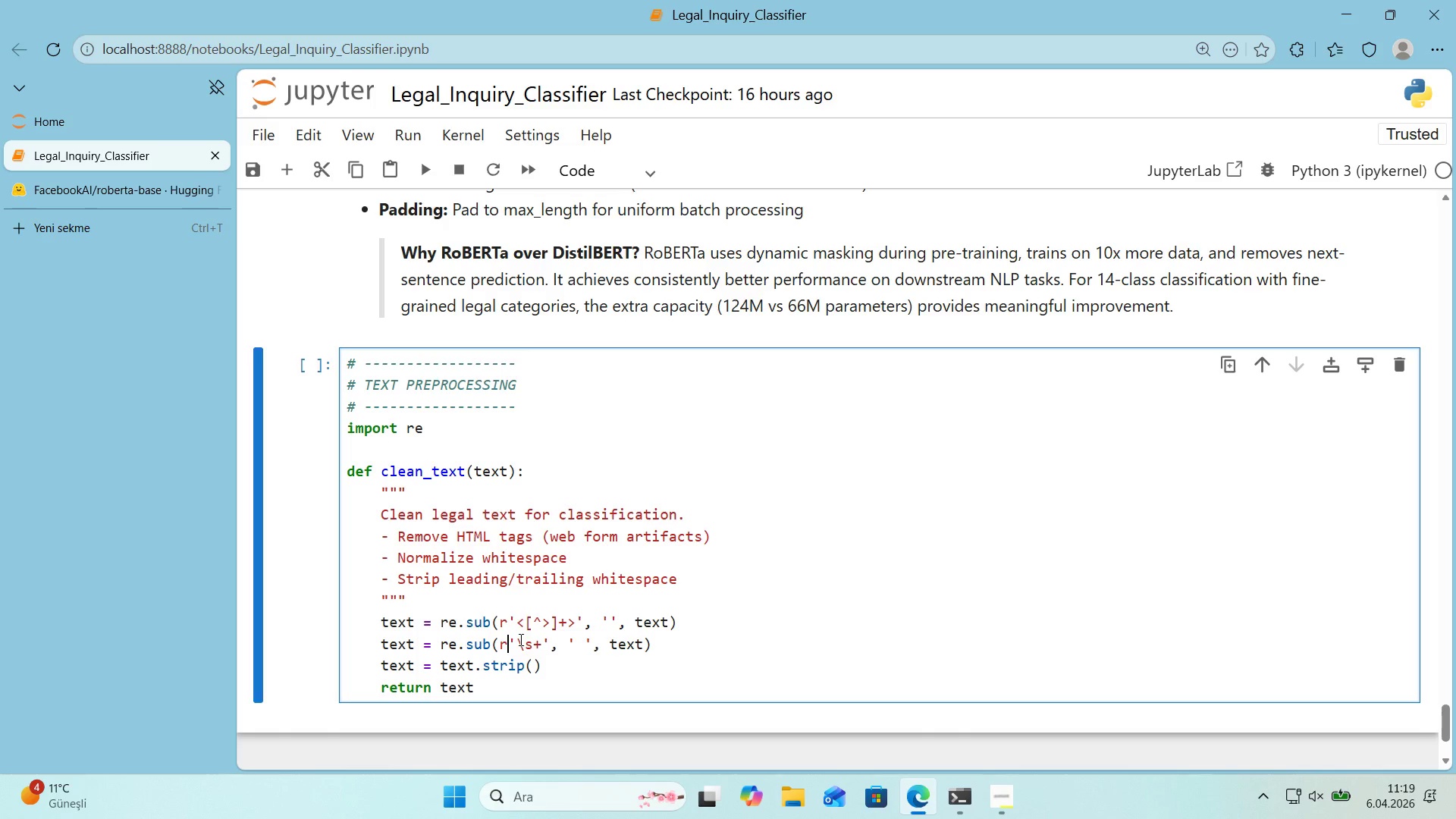 
left_click([516, 640])
 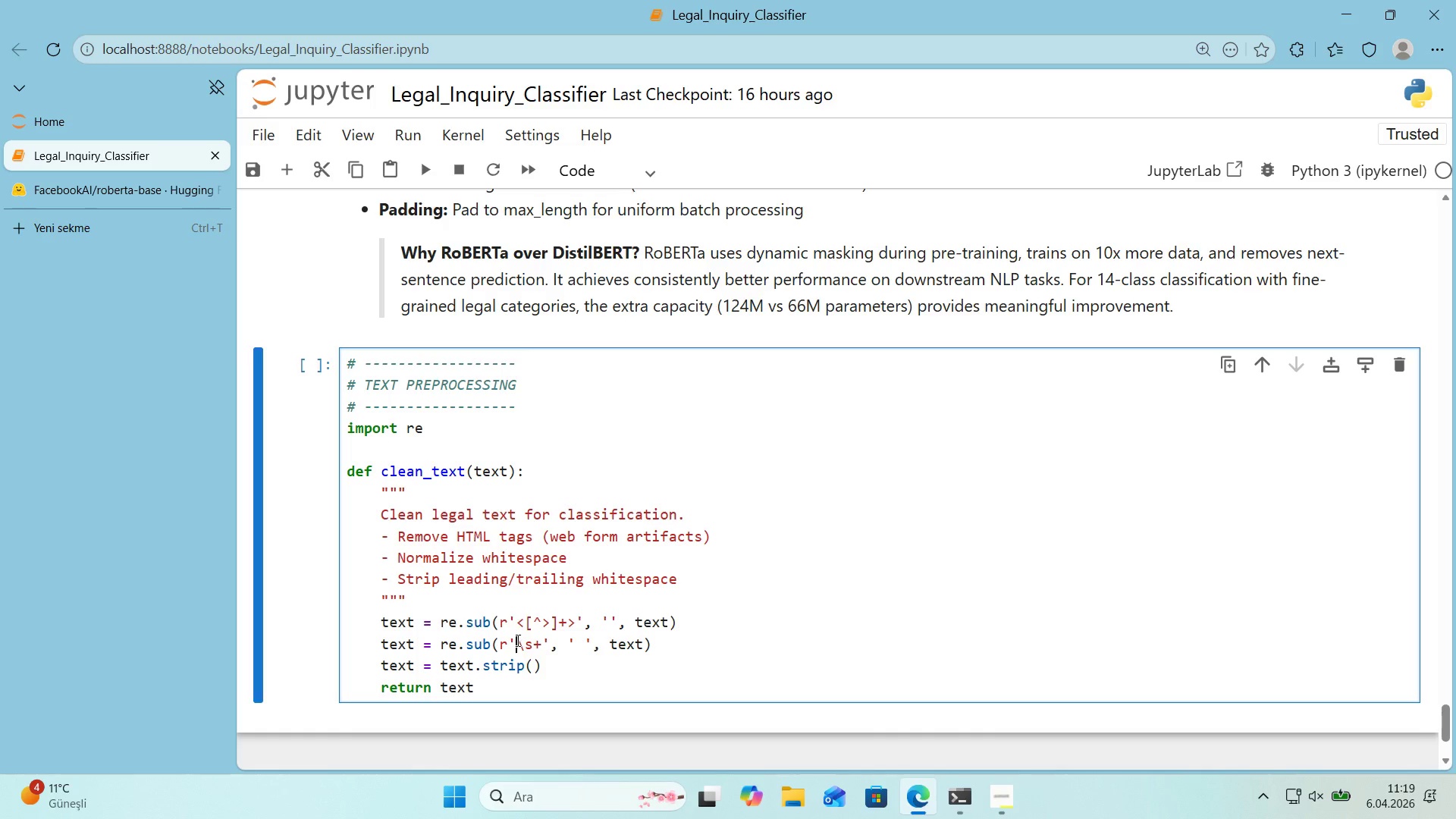 
left_click([527, 640])
 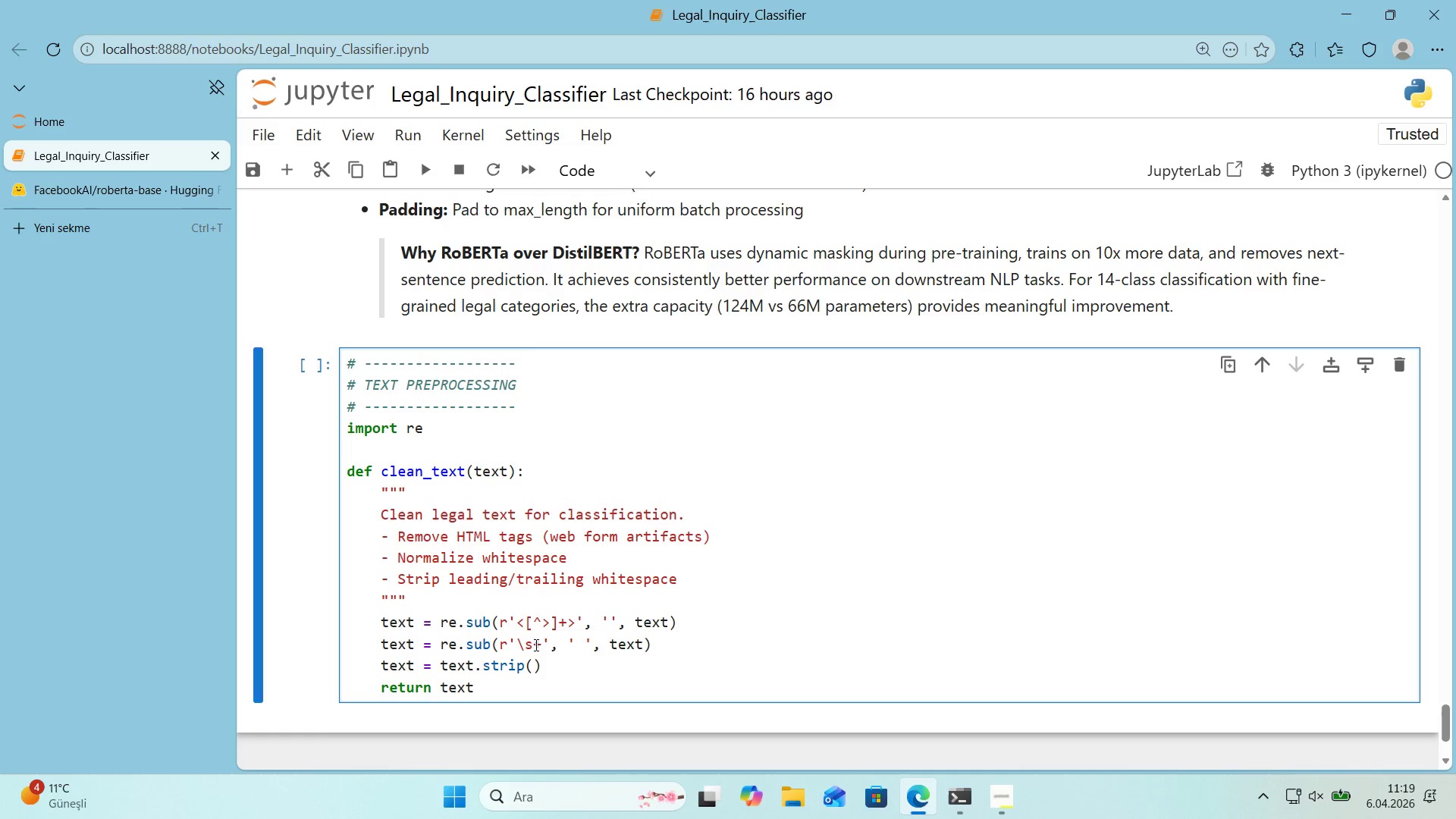 
left_click([541, 645])
 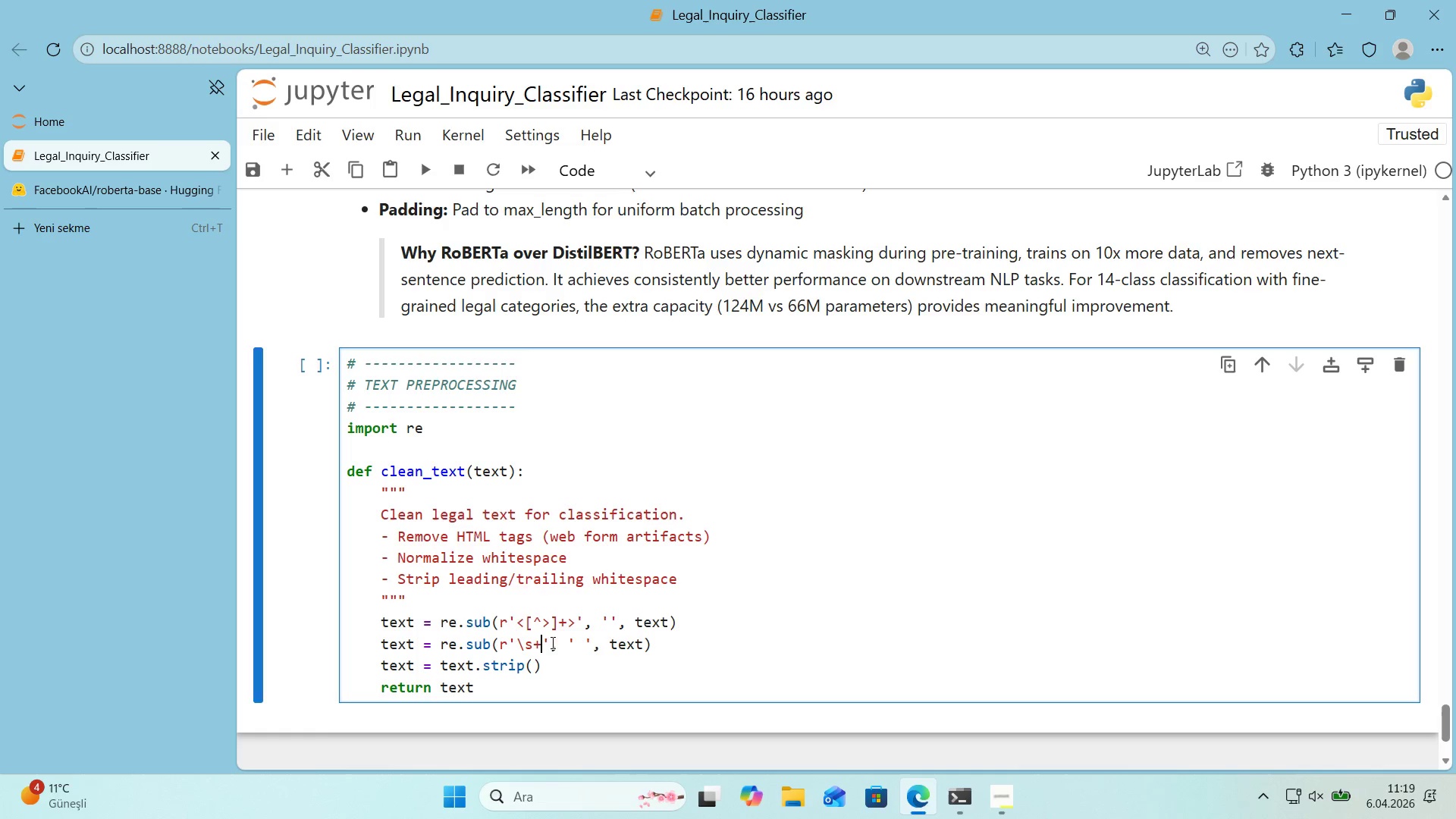 
double_click([576, 642])
 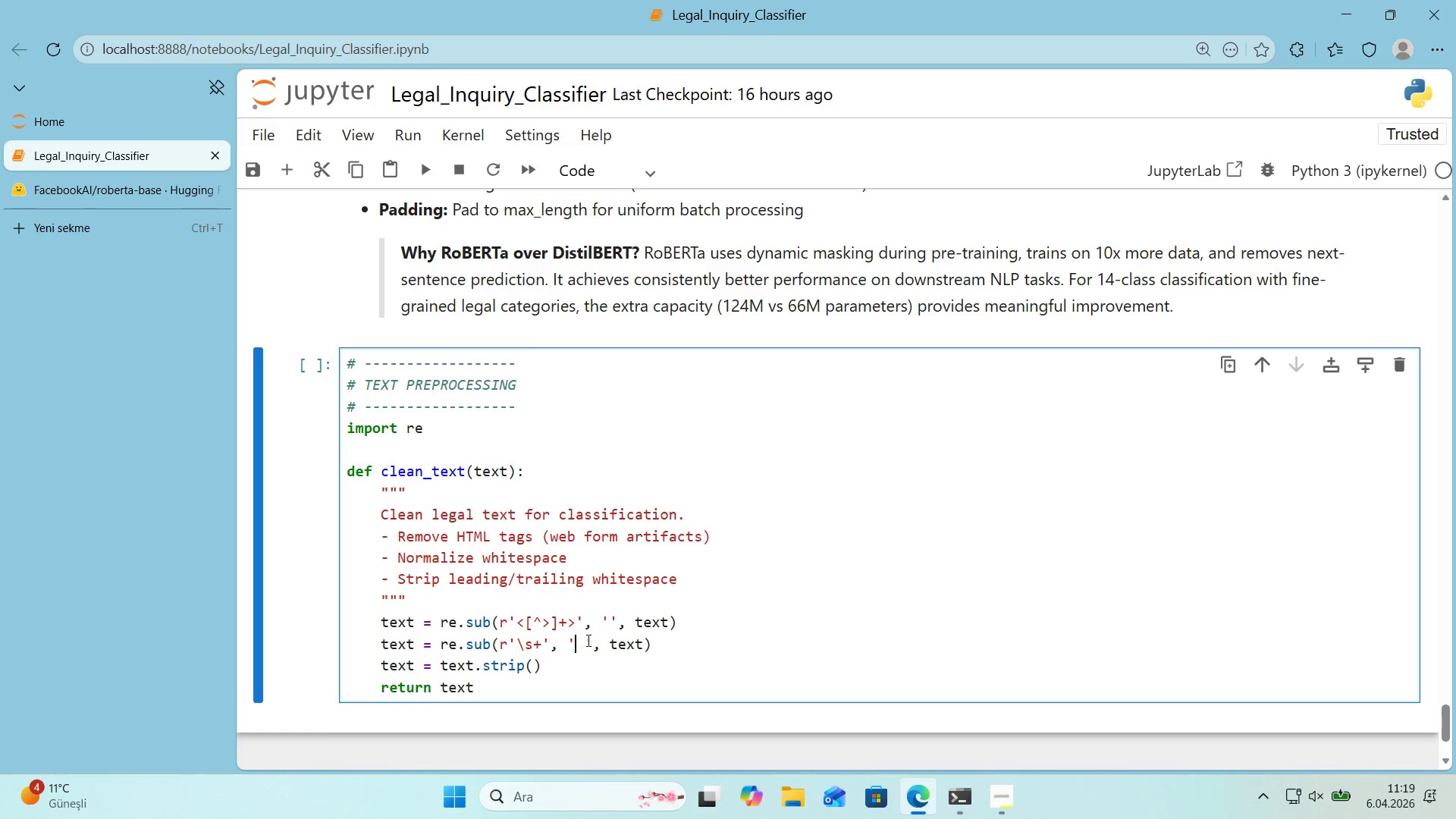 
left_click([587, 640])
 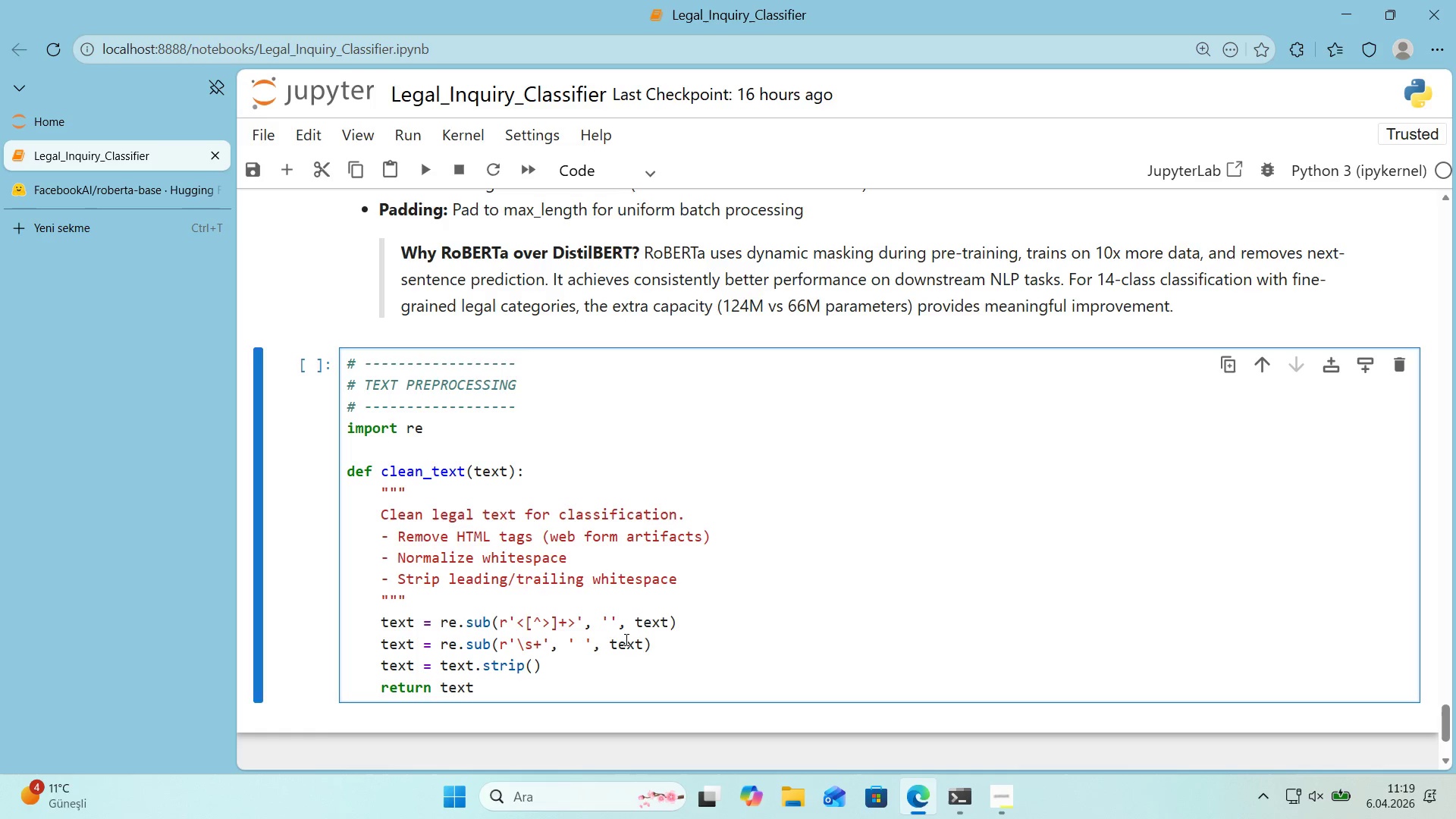 
scroll: coordinate [601, 647], scroll_direction: down, amount: 1.0
 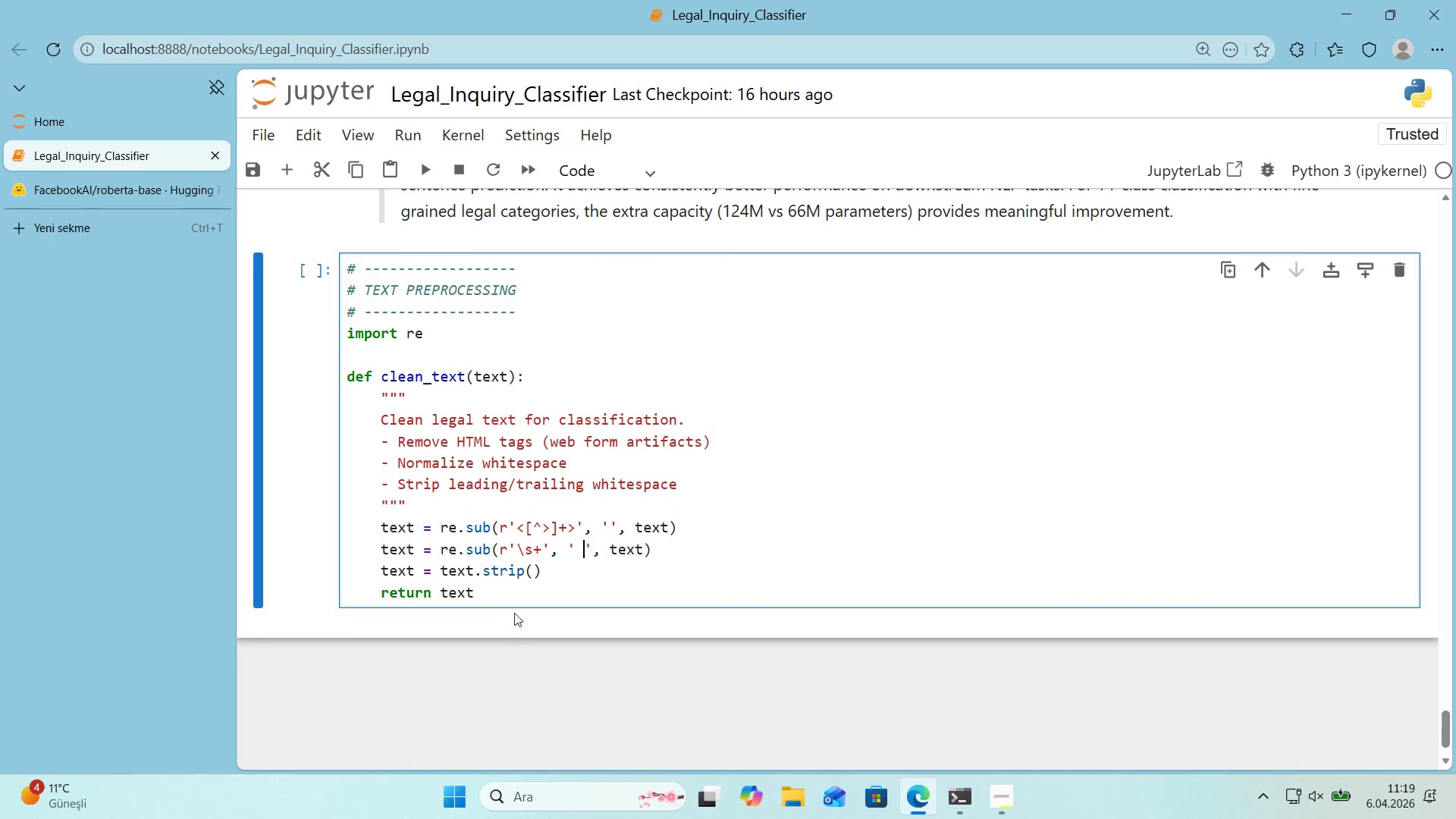 
left_click([506, 594])
 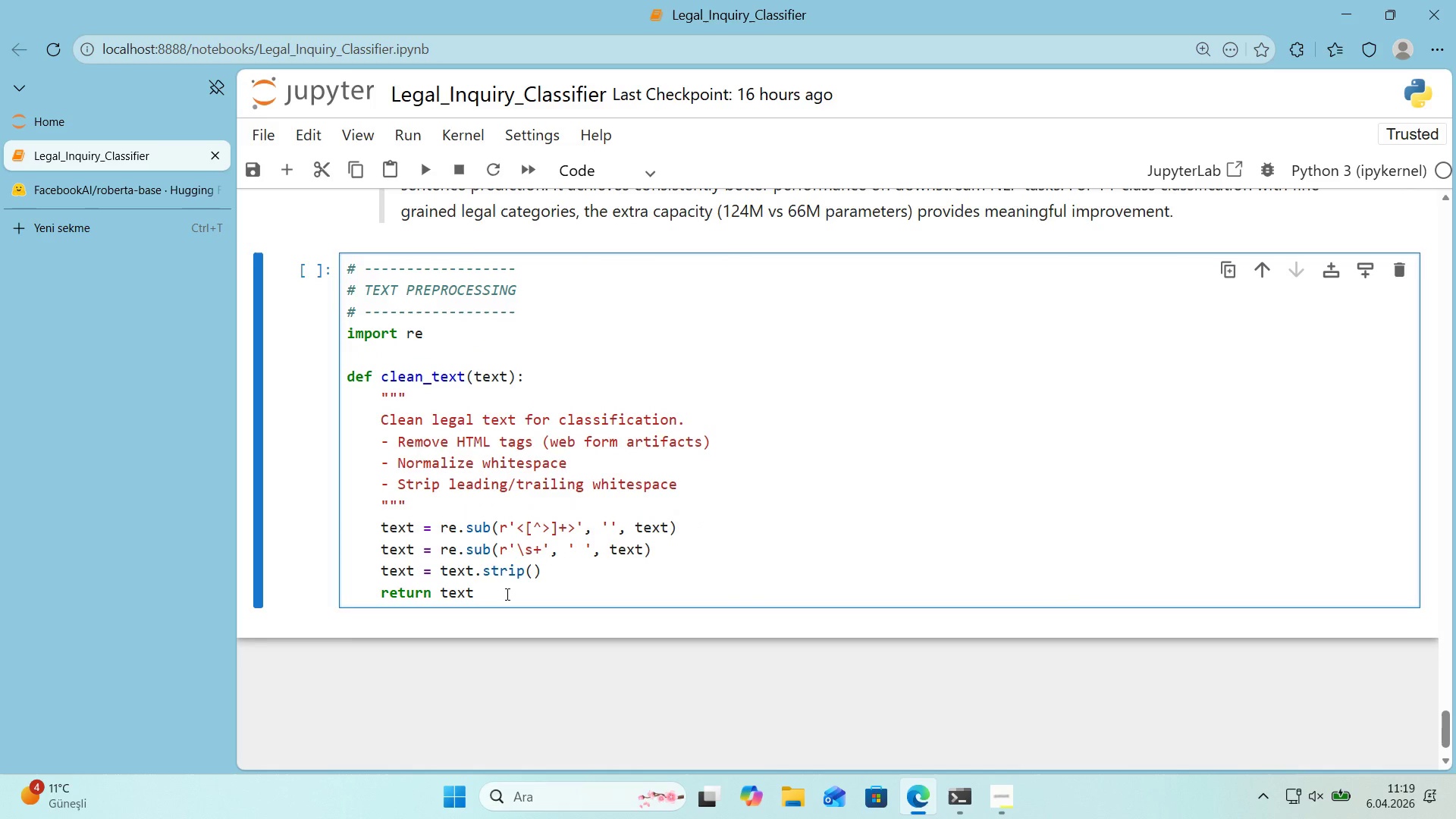 
key(Enter)
 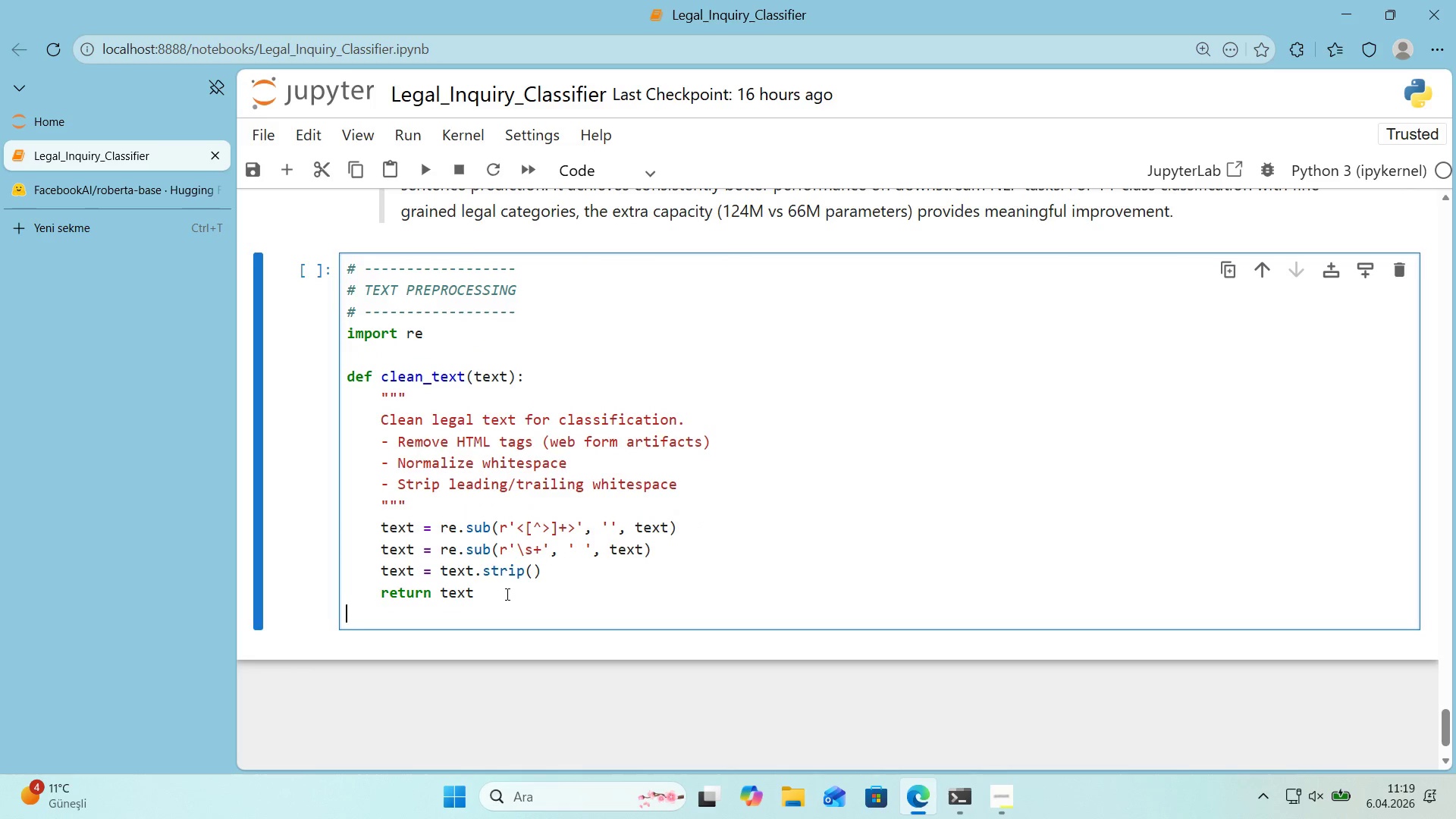 
key(Backspace)
 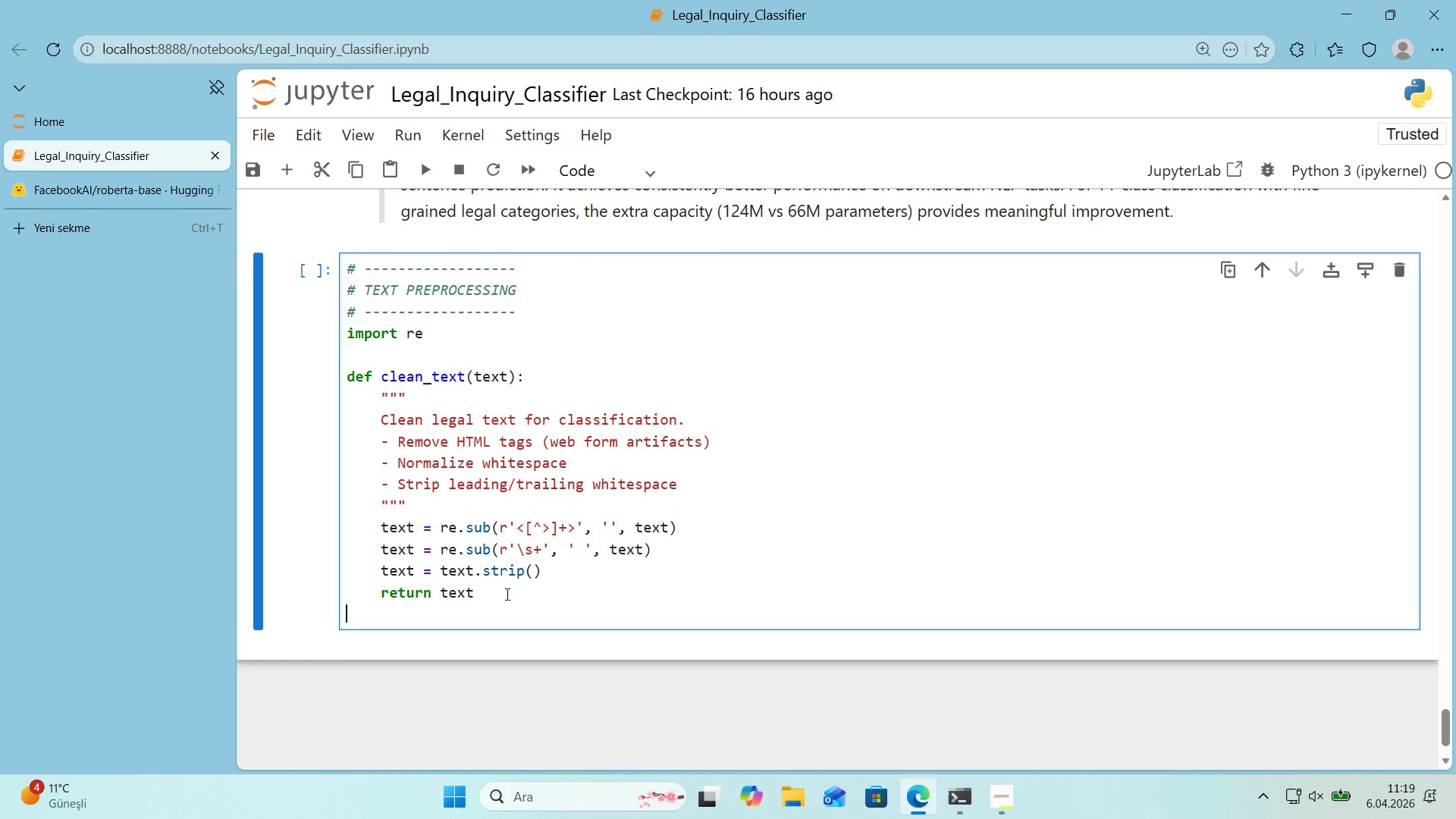 
key(Enter)
 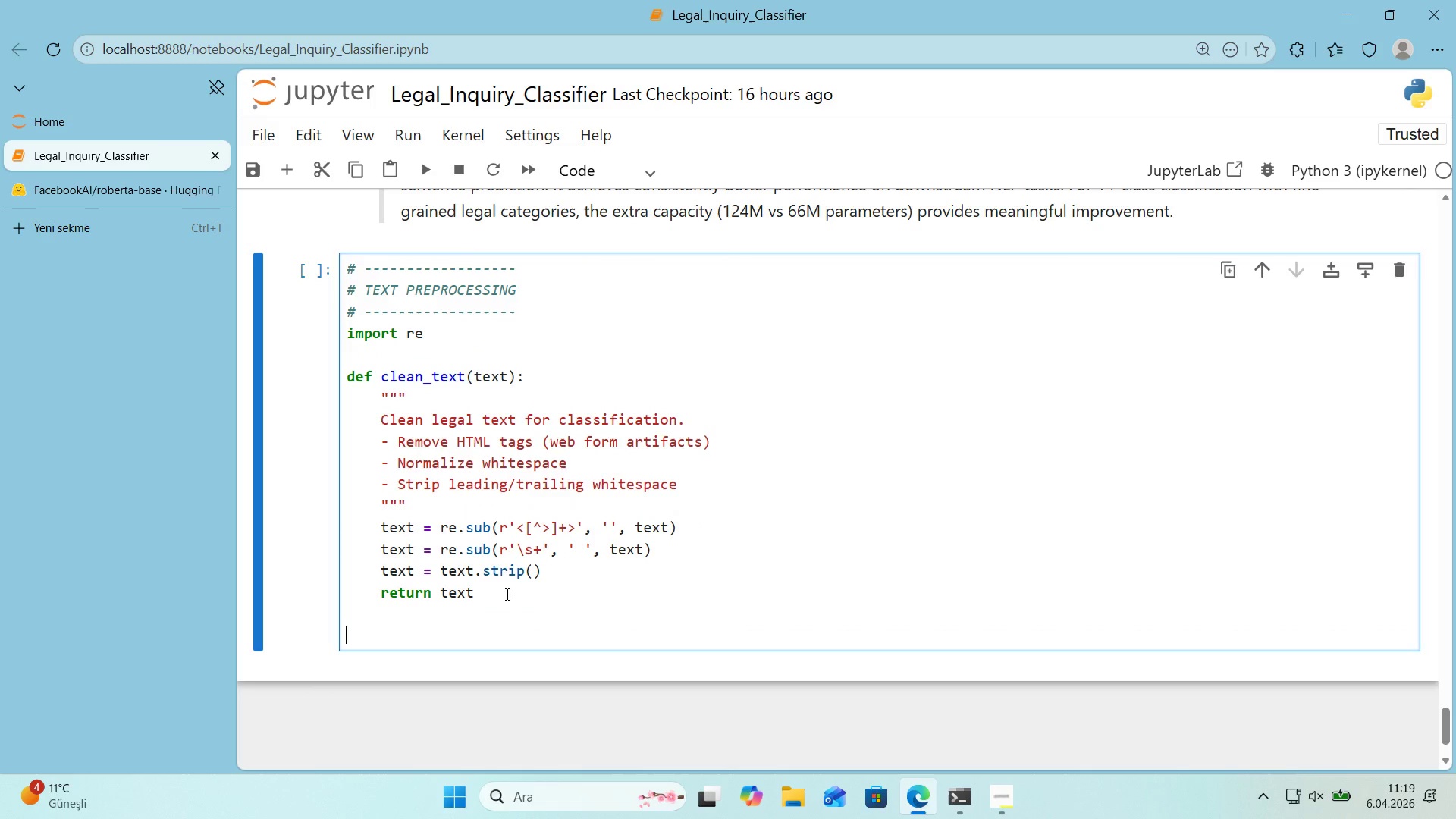 
key(Alt+Control+3)
 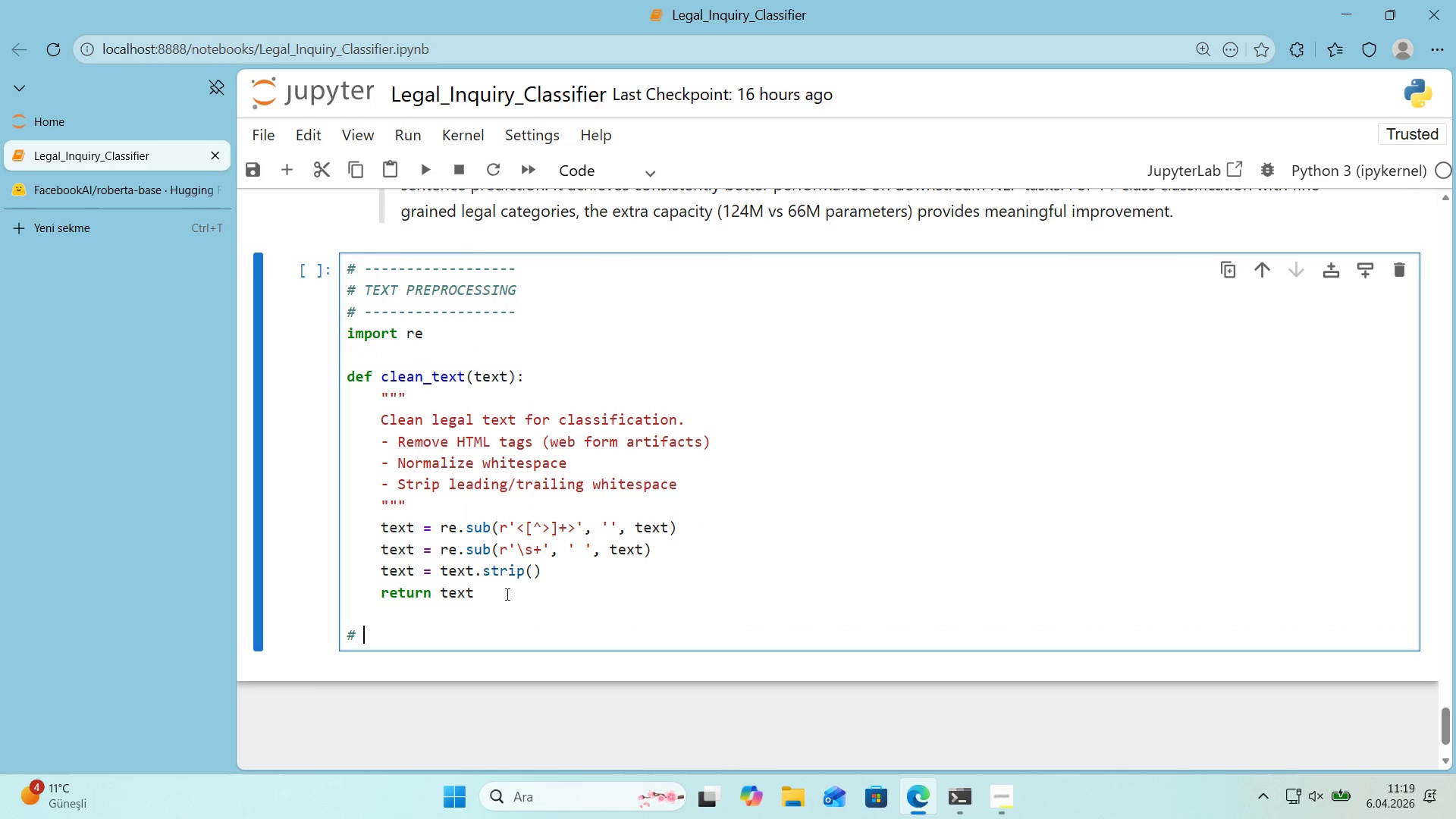 
type( Apply clean'ng *()
 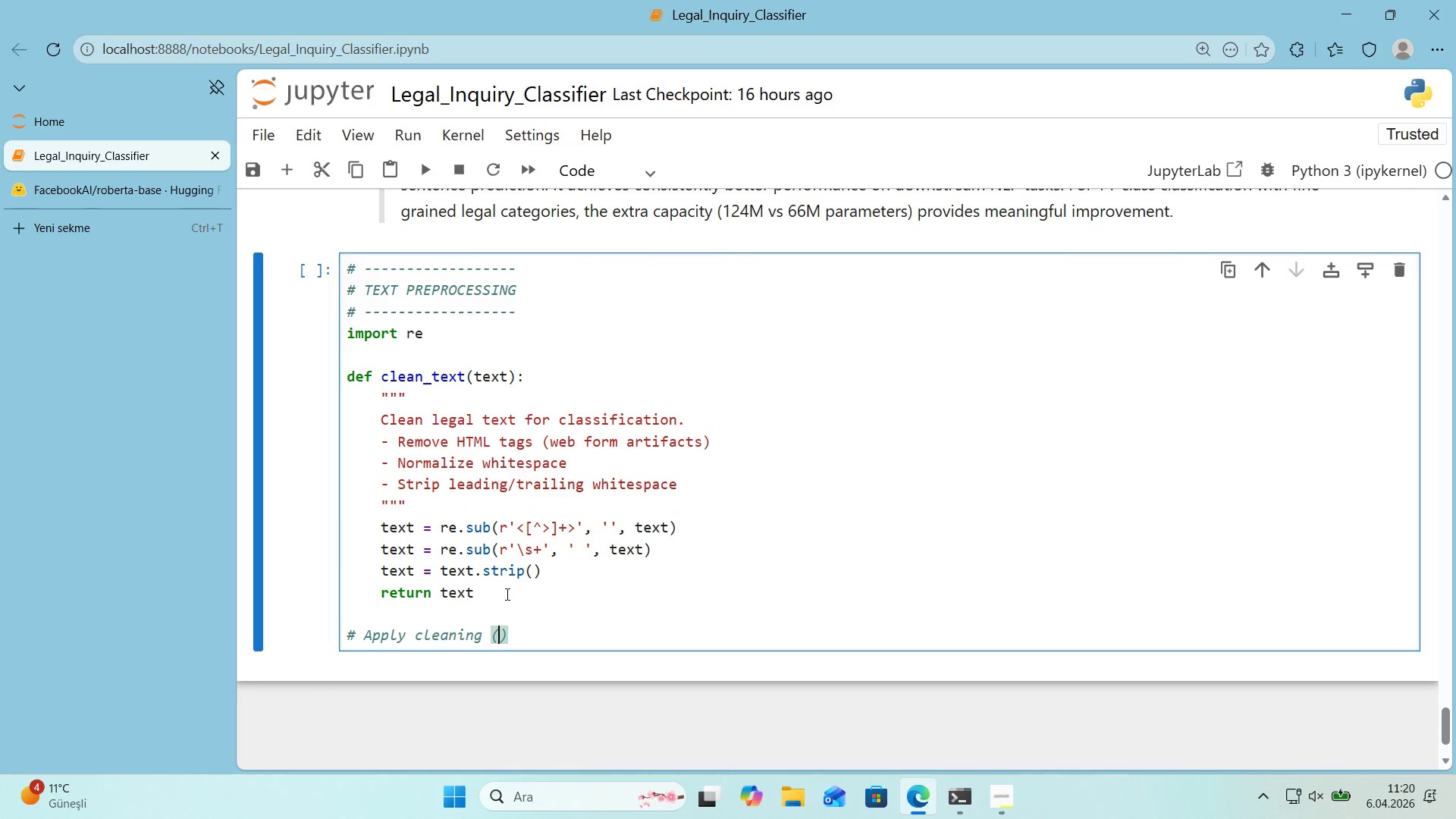 
 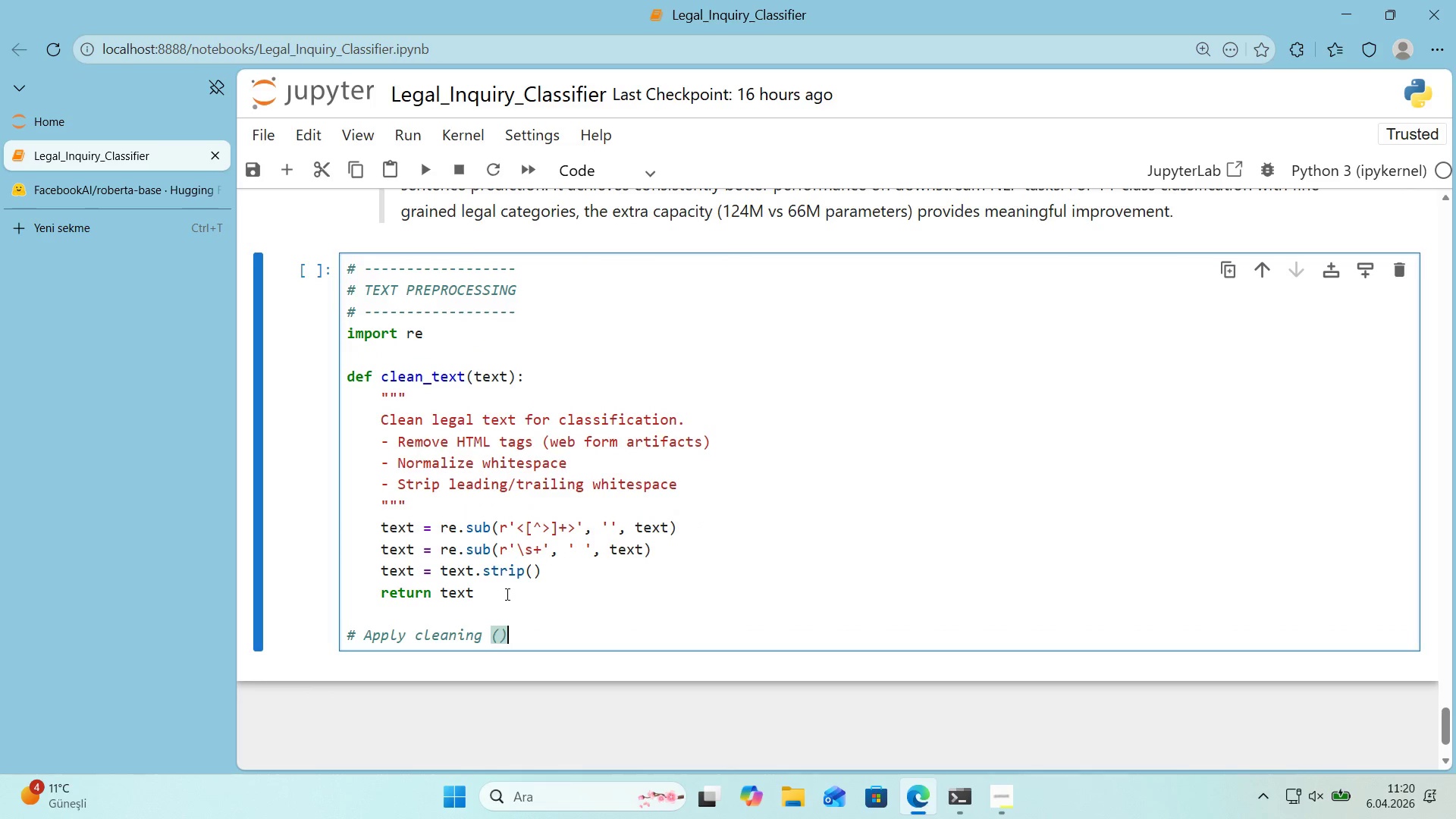 
key(ArrowLeft)
 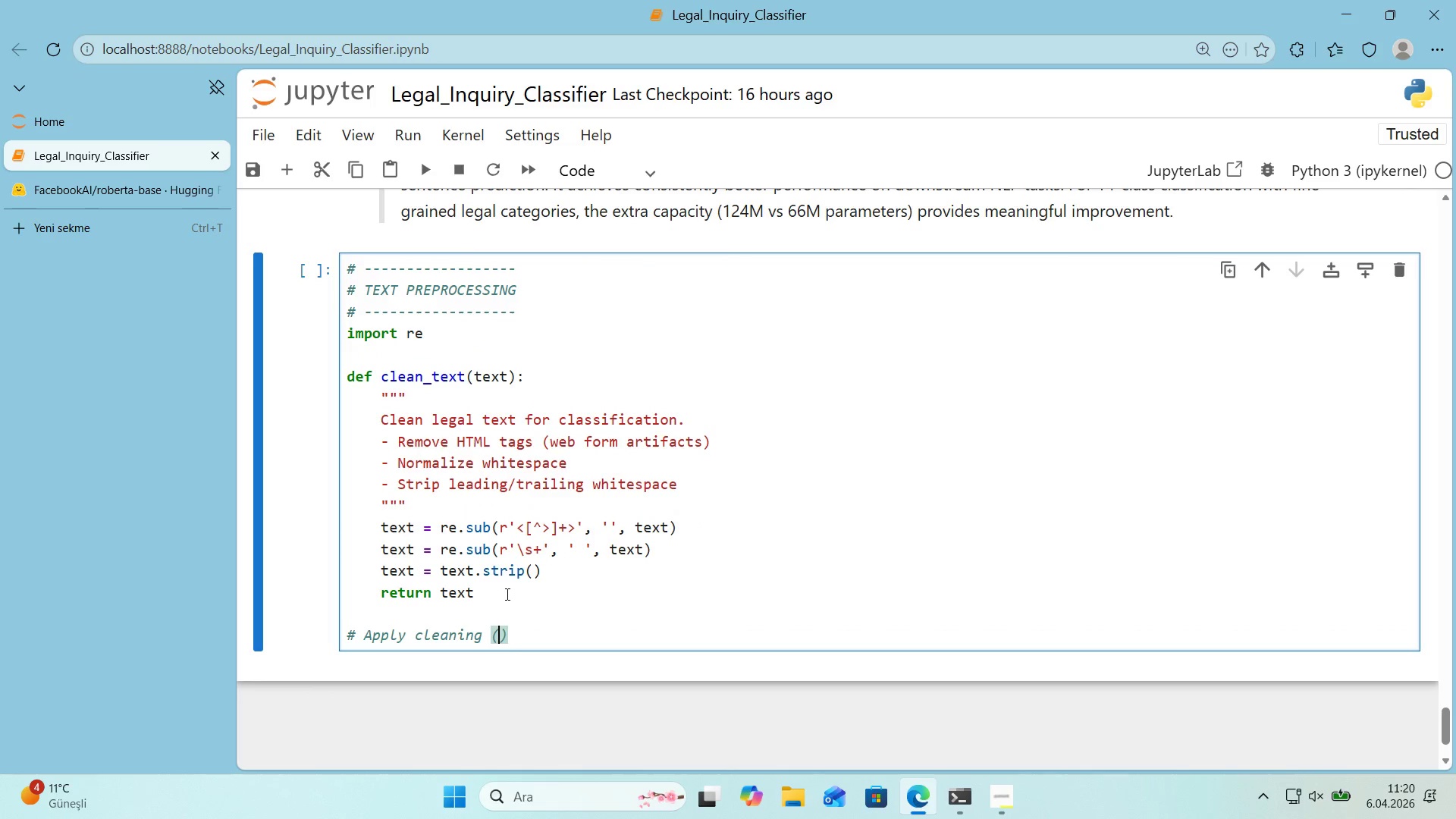 
type(no mapp'ng apl)
key(Backspace)
type(pl'ed)
 